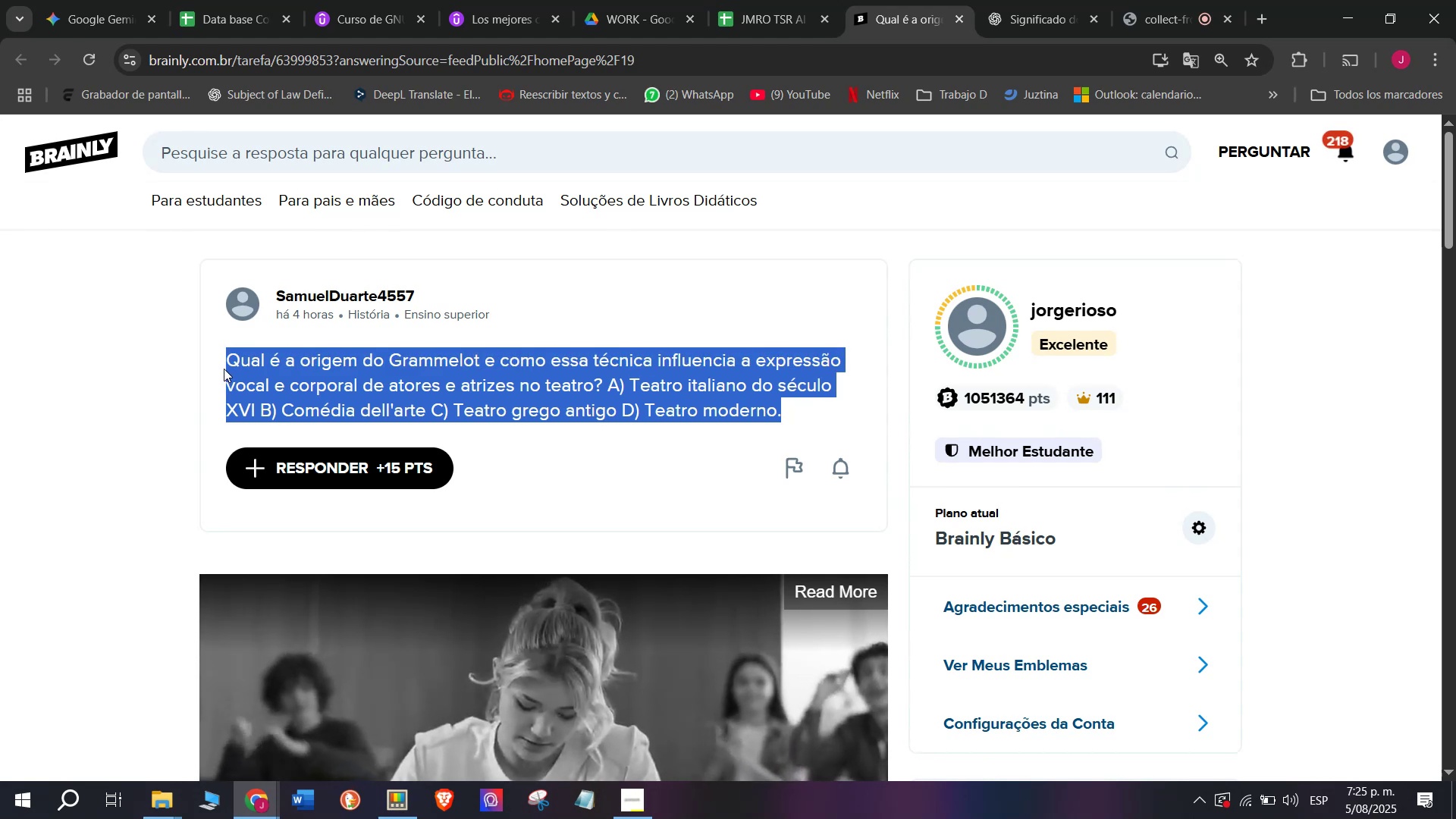 
key(Break)
 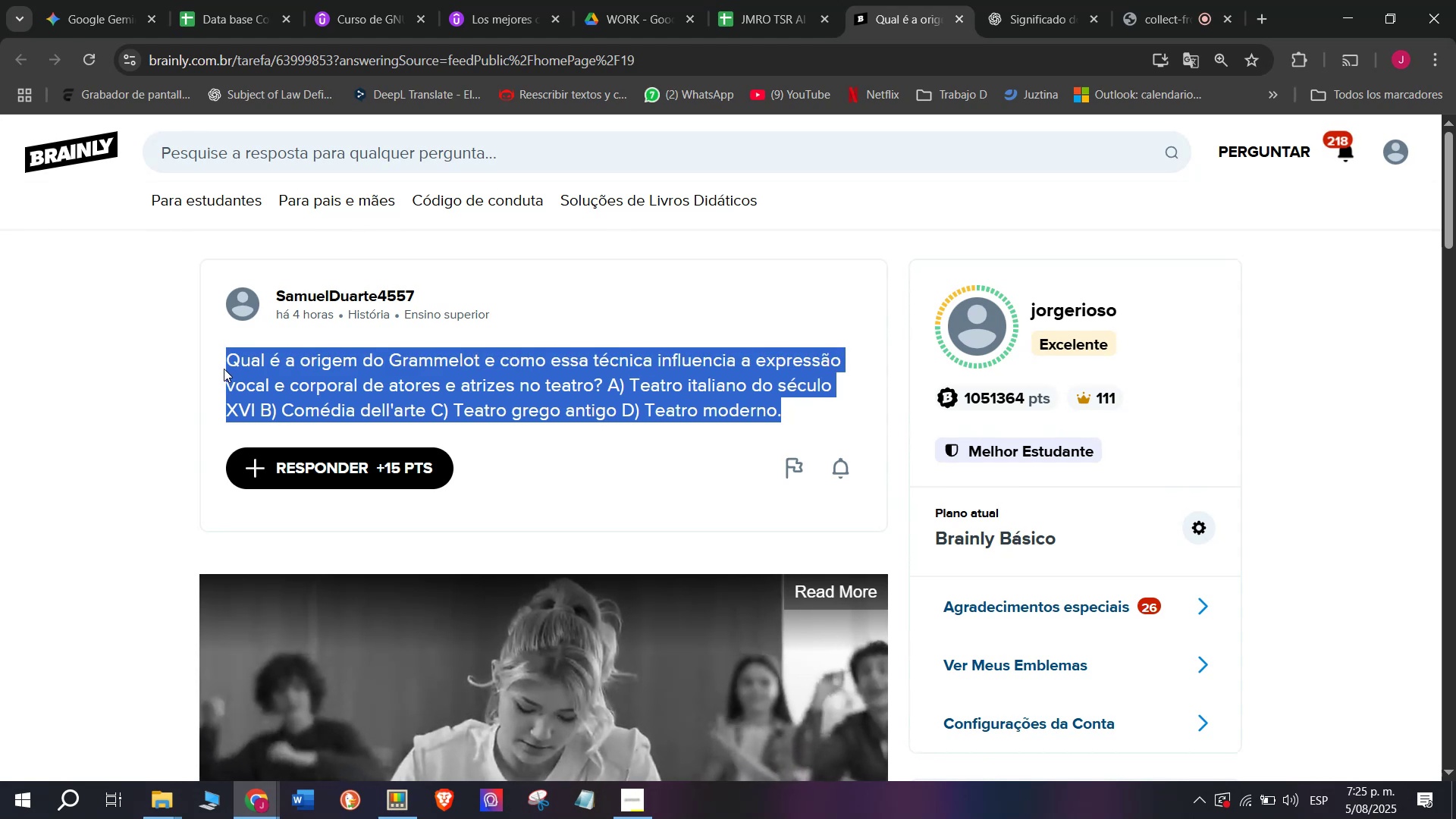 
key(Control+ControlLeft)
 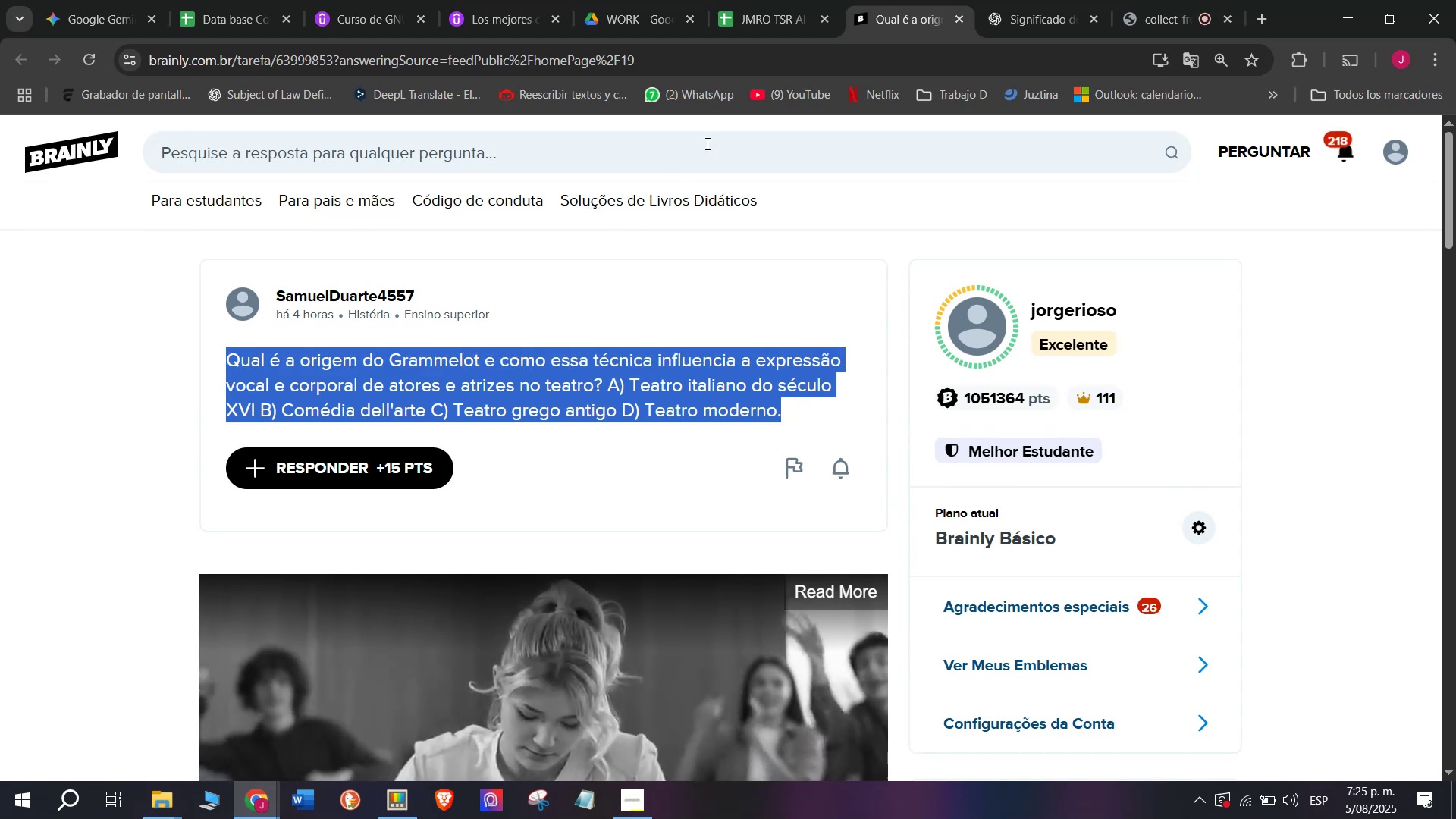 
key(Control+C)
 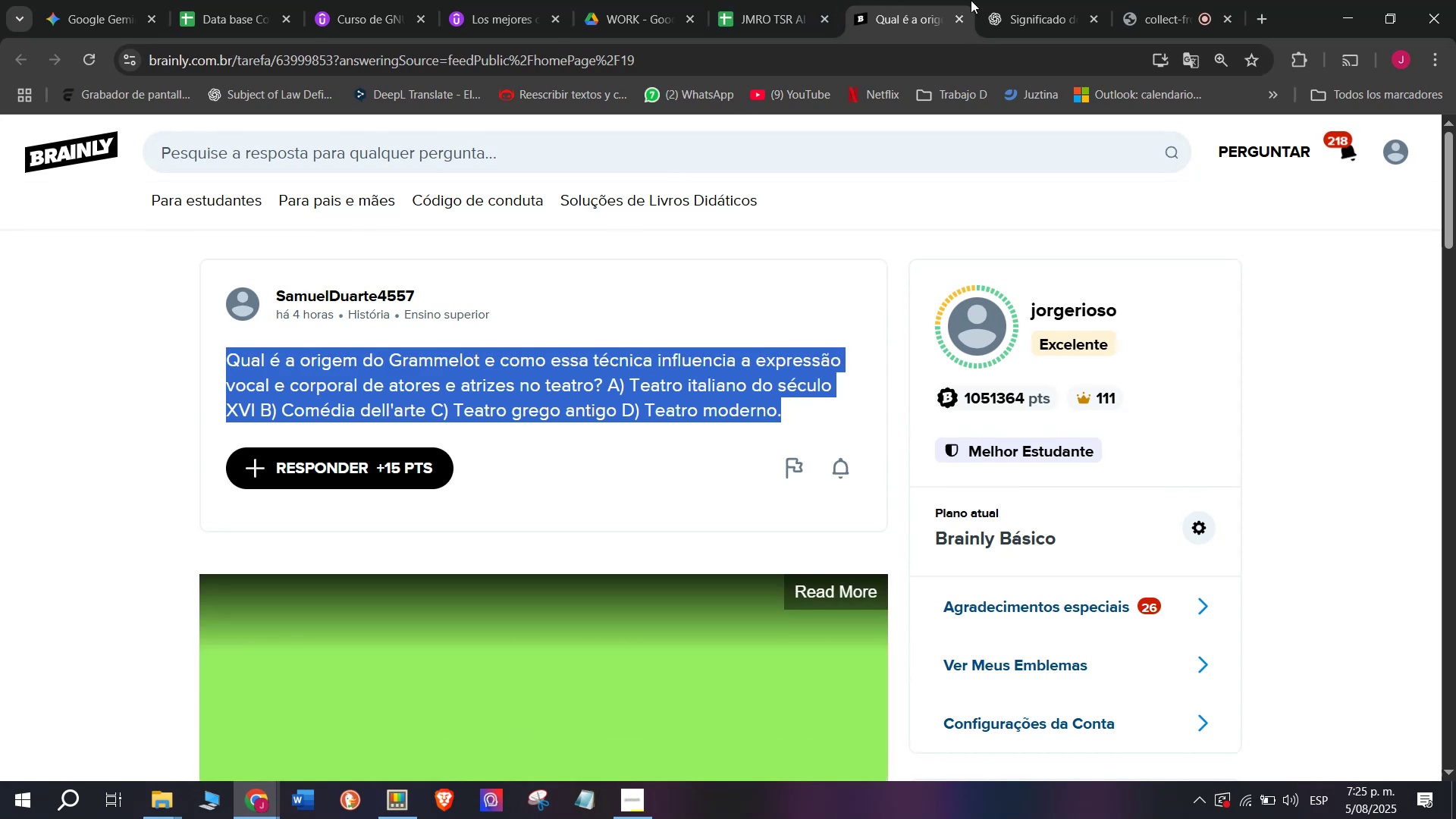 
left_click([1028, 0])
 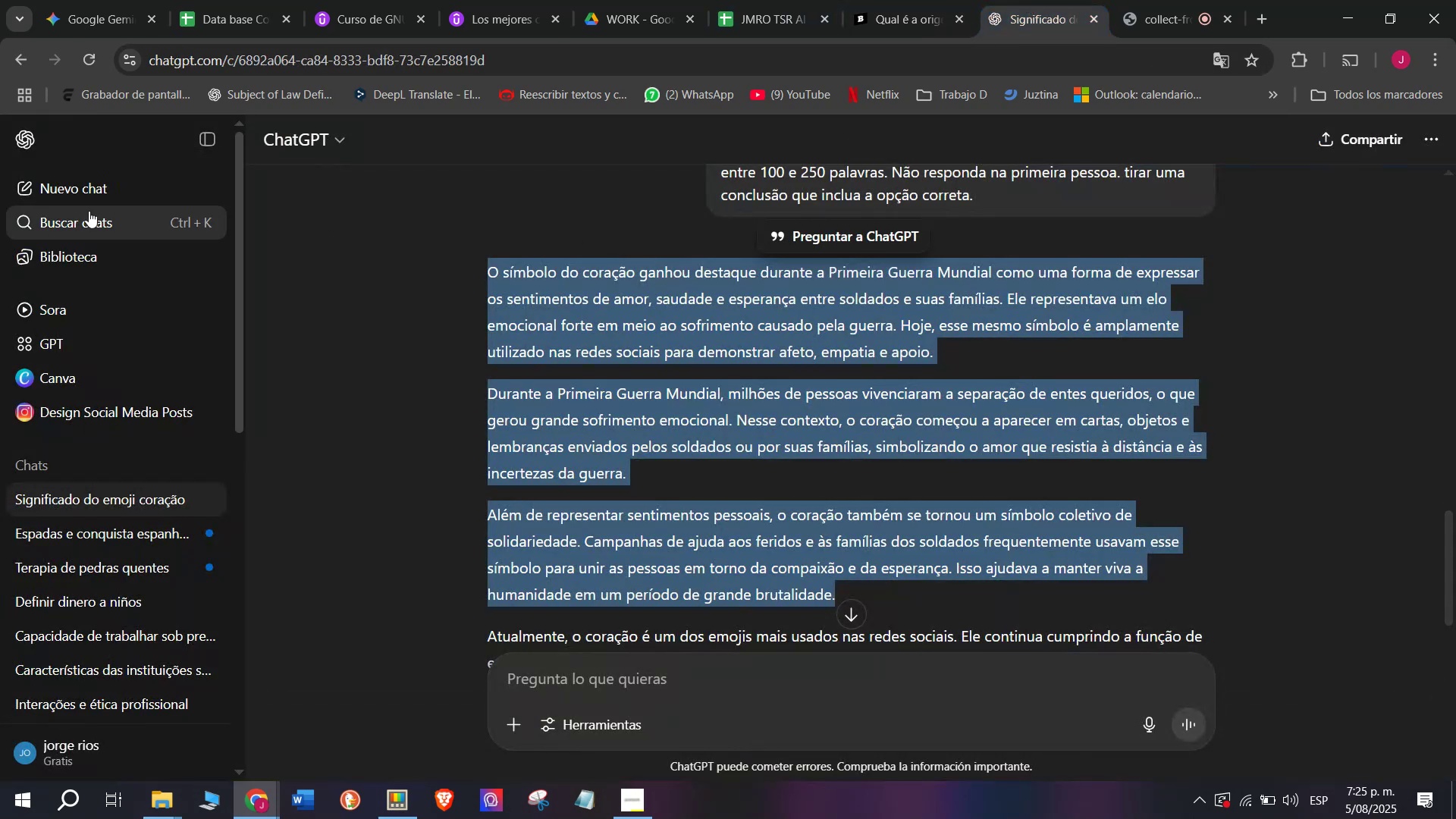 
left_click([87, 188])
 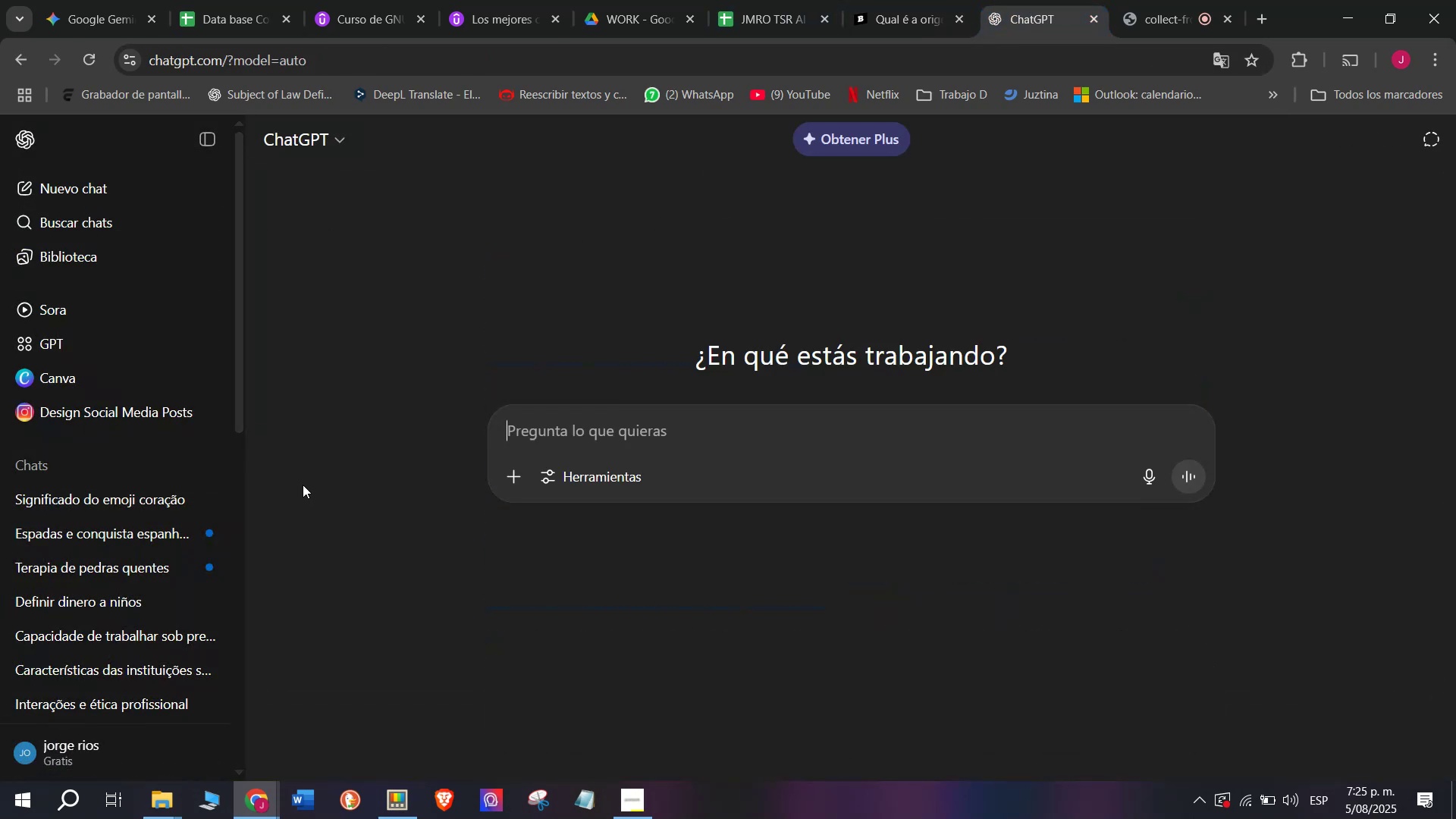 
key(Meta+MetaLeft)
 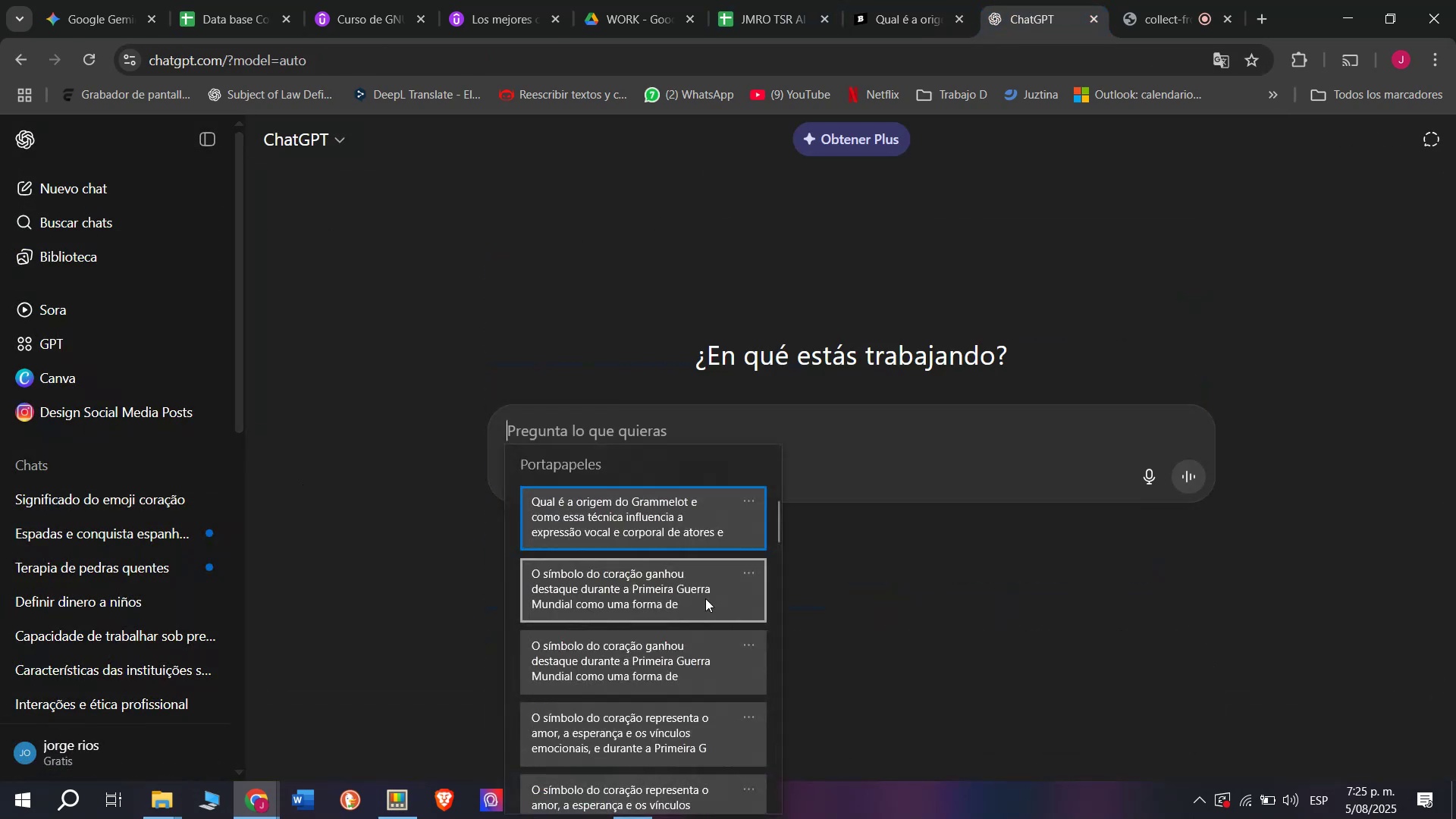 
key(C)
 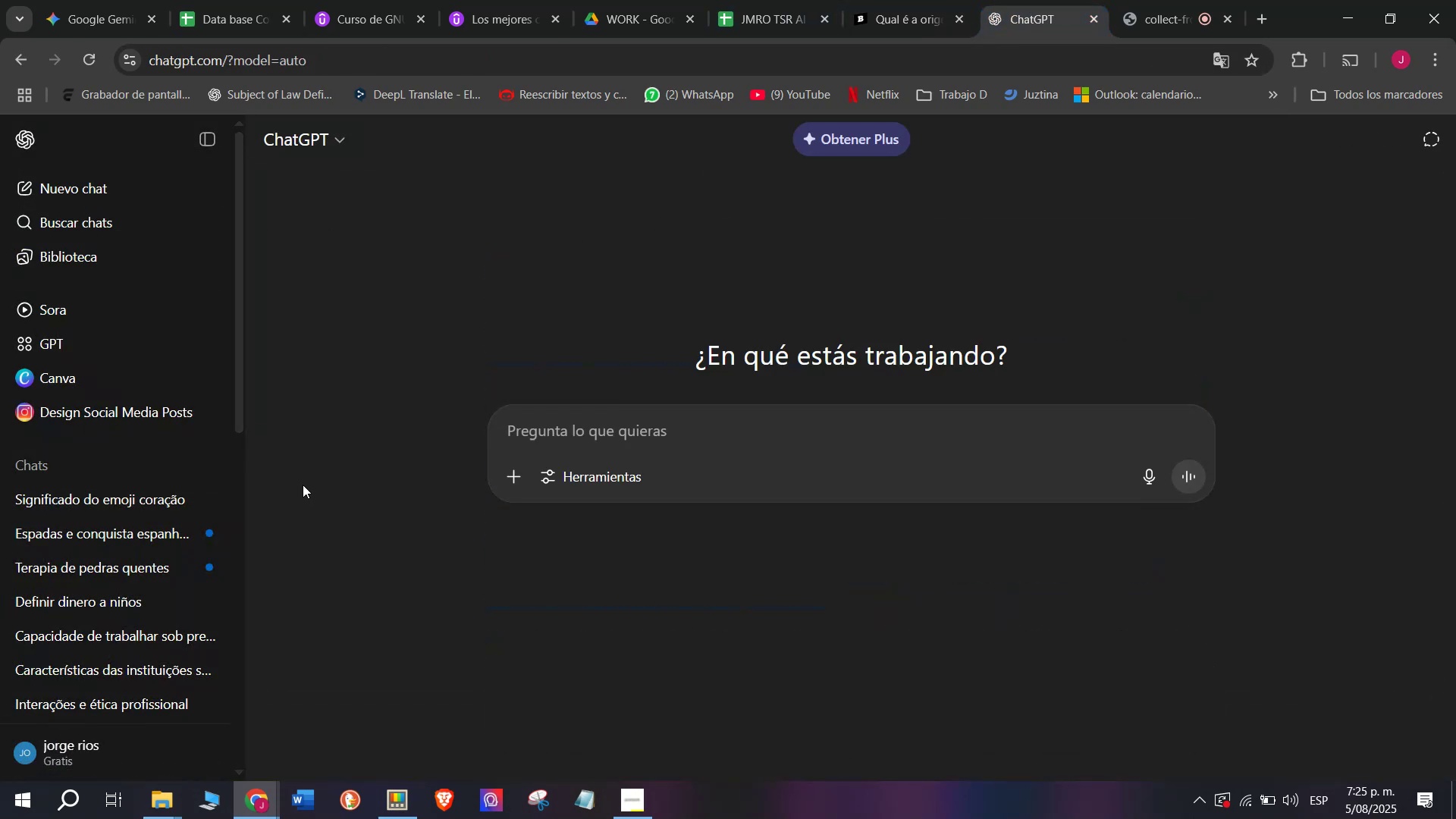 
key(Meta+V)
 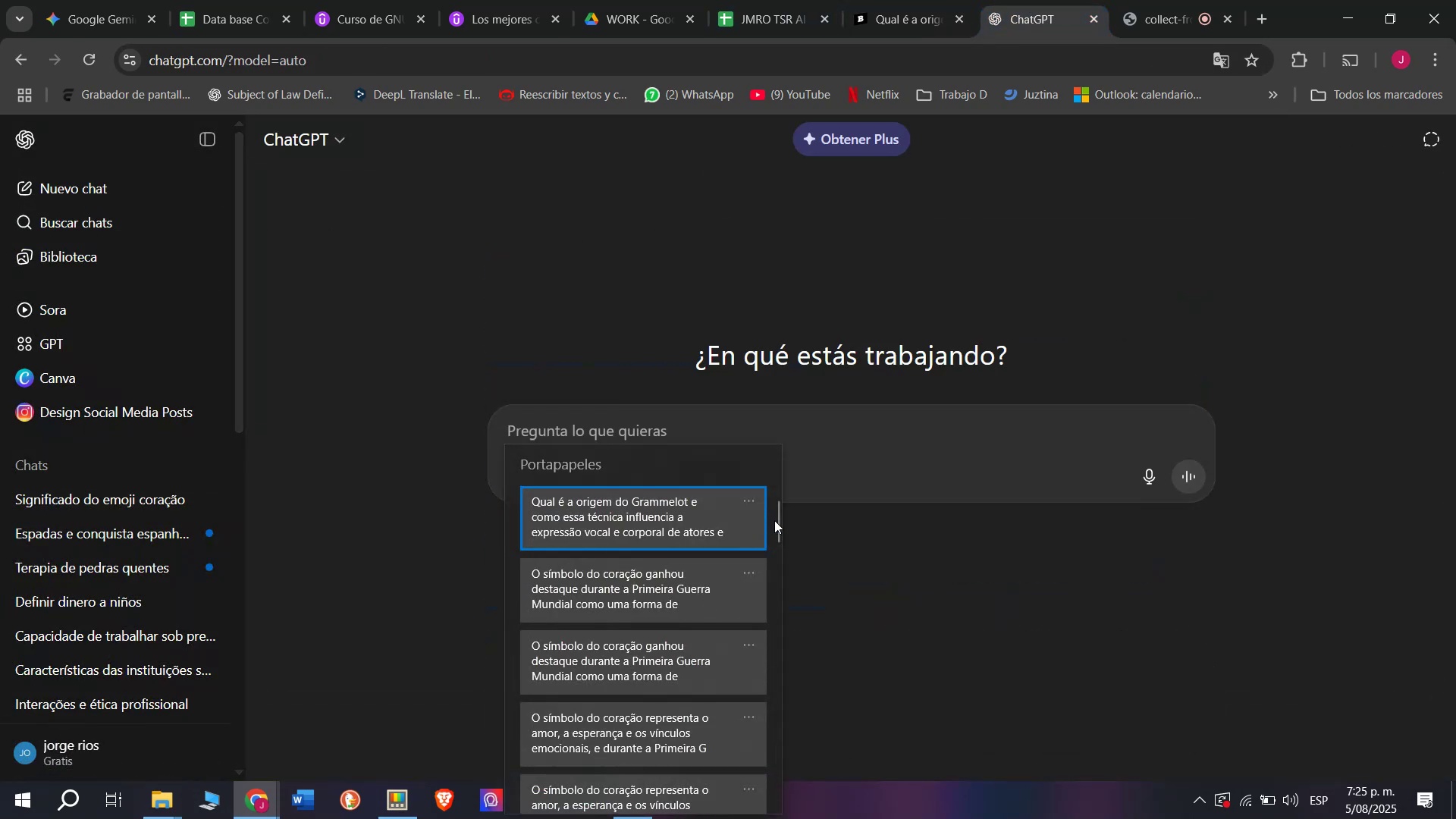 
left_click_drag(start_coordinate=[777, 526], to_coordinate=[813, 818])
 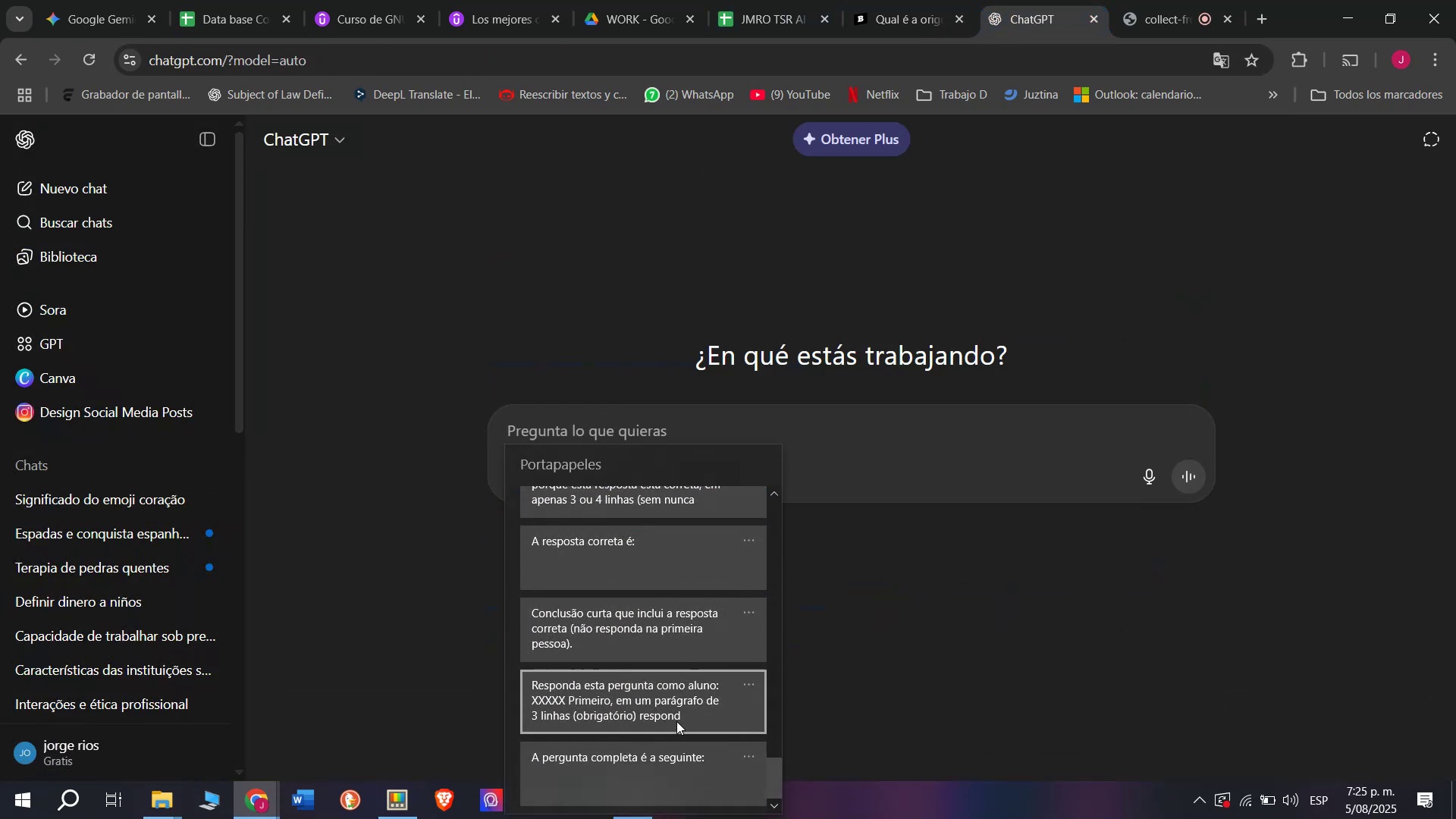 
left_click([675, 720])
 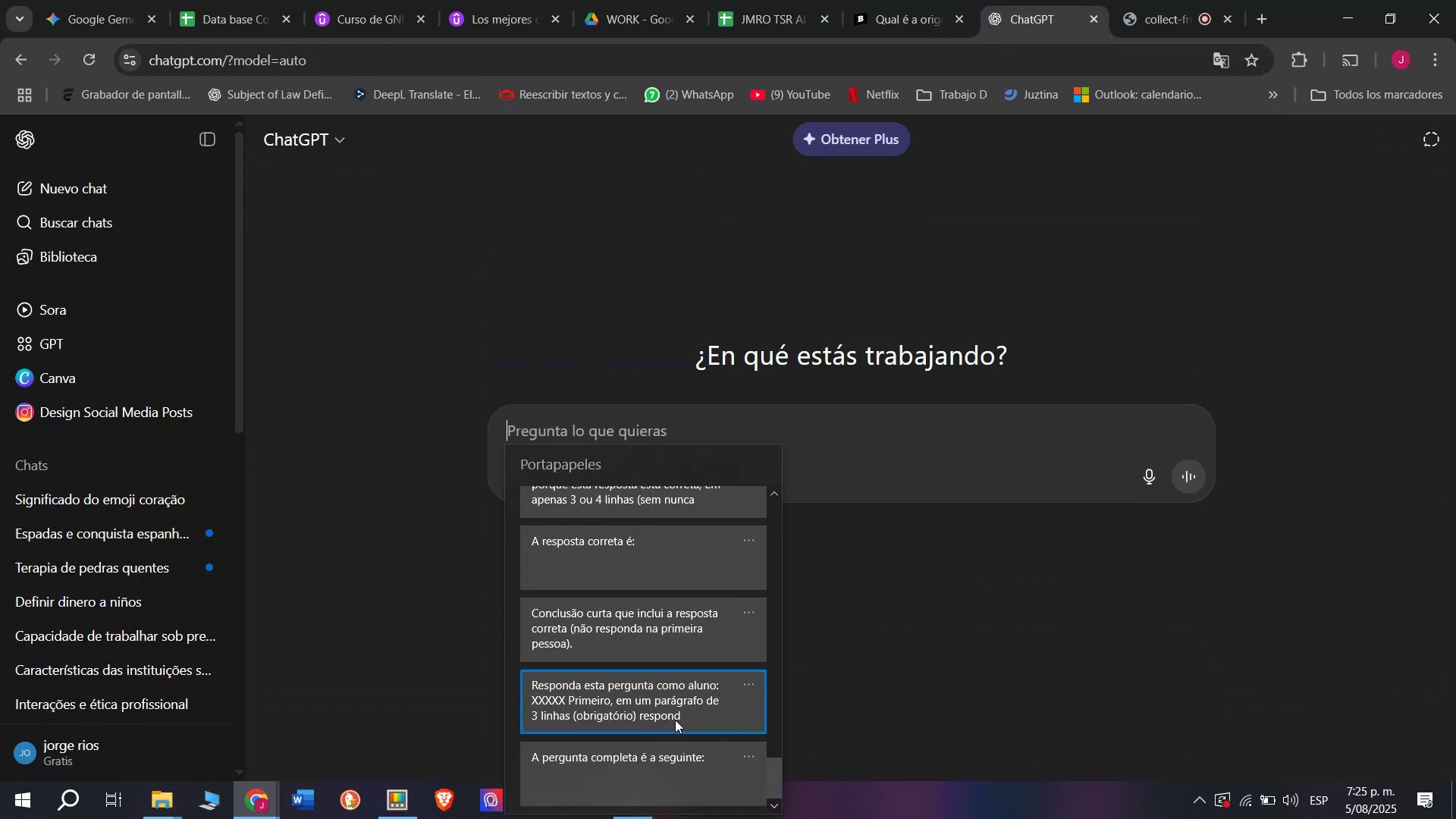 
key(Control+ControlLeft)
 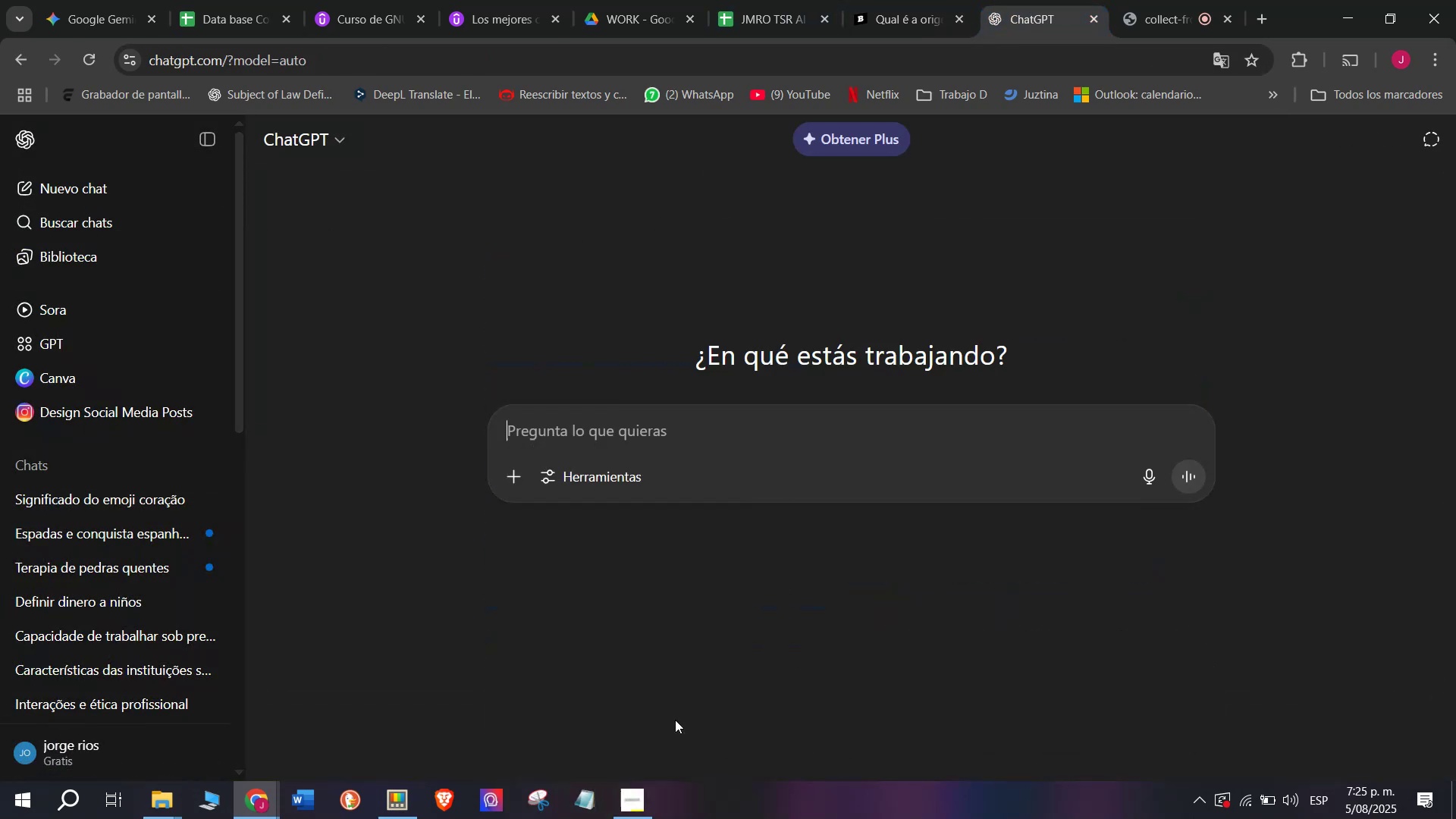 
key(Control+V)
 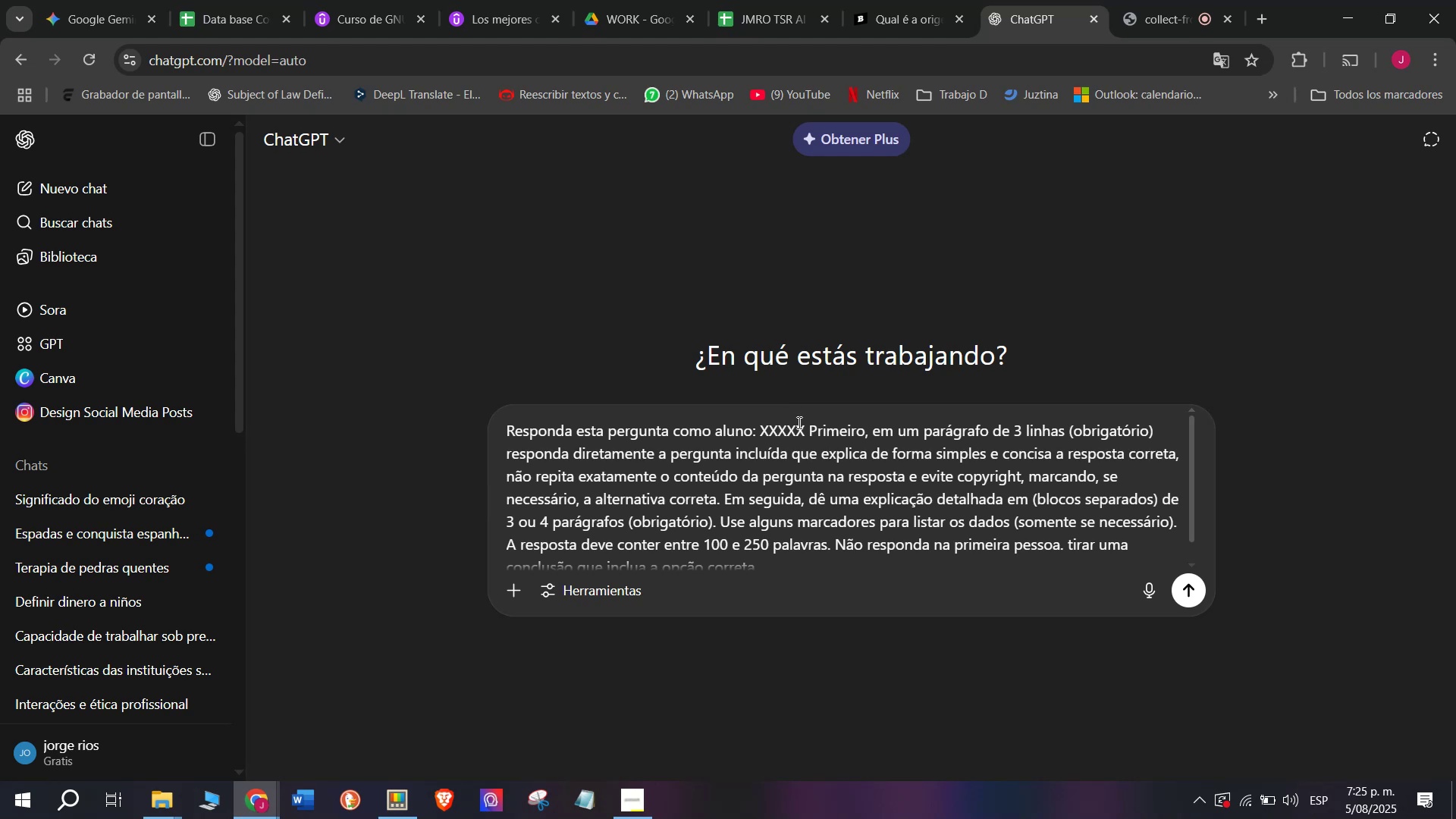 
left_click_drag(start_coordinate=[802, 426], to_coordinate=[763, 428])
 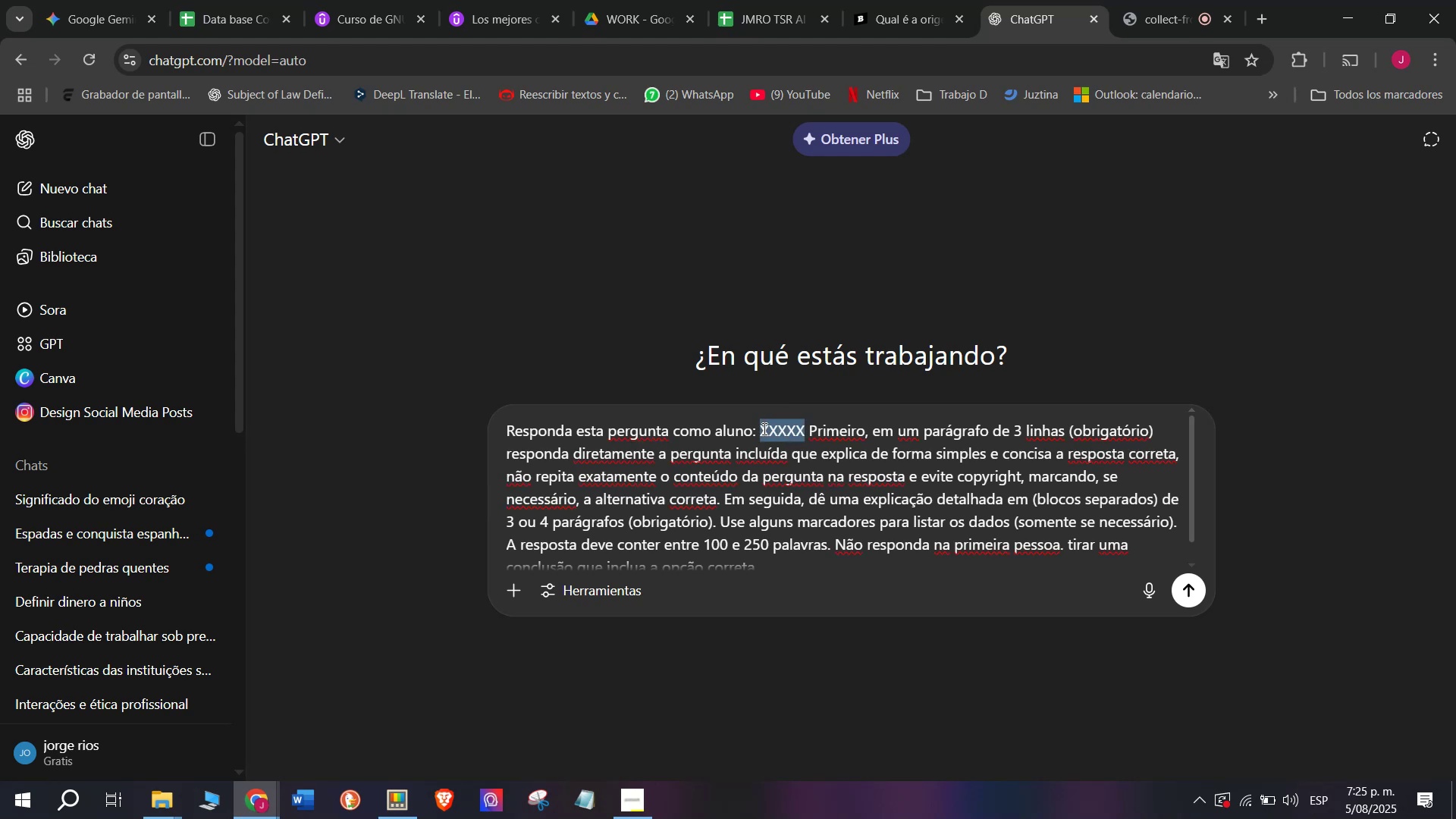 
key(Control+ControlLeft)
 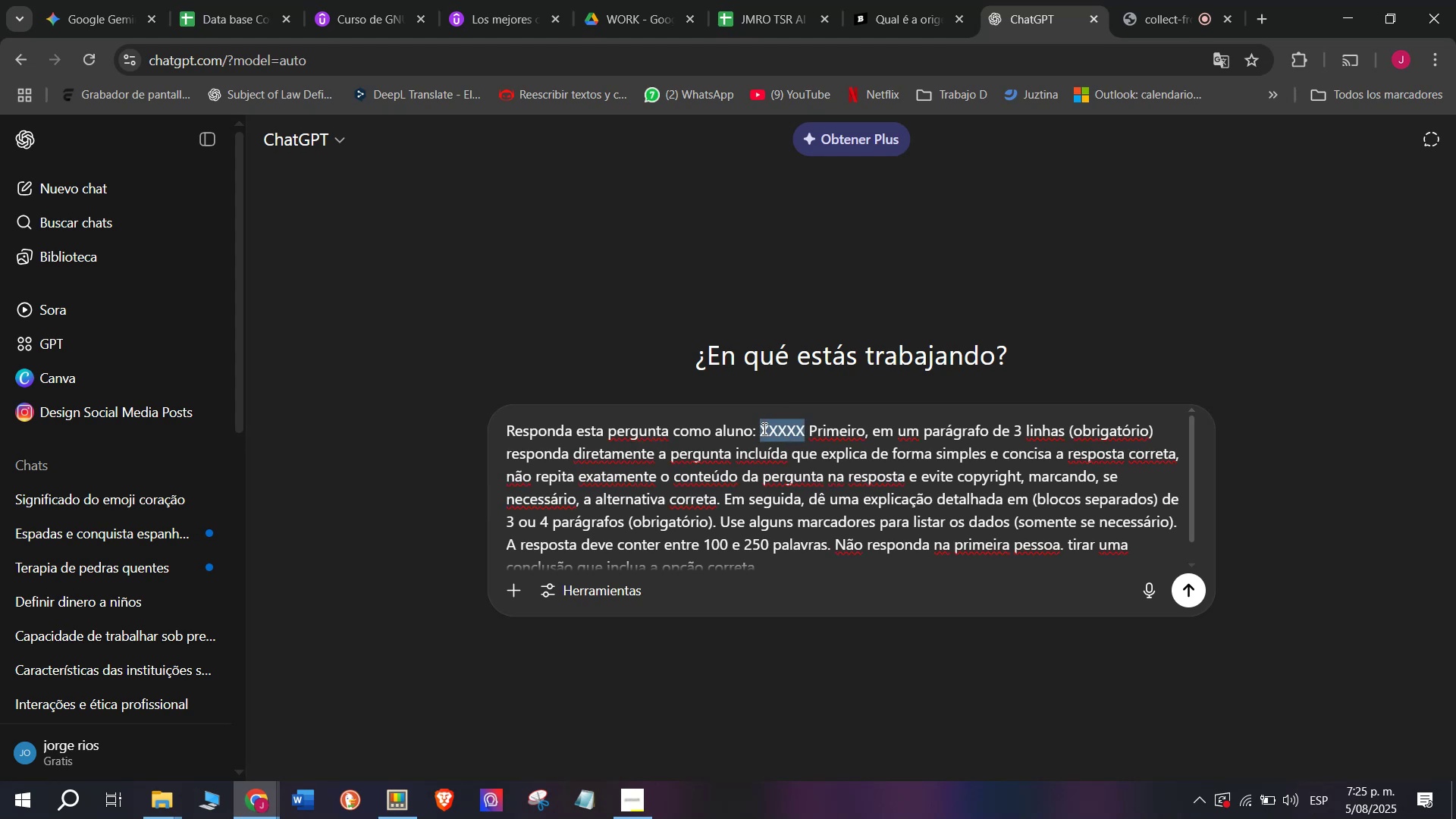 
key(Break)
 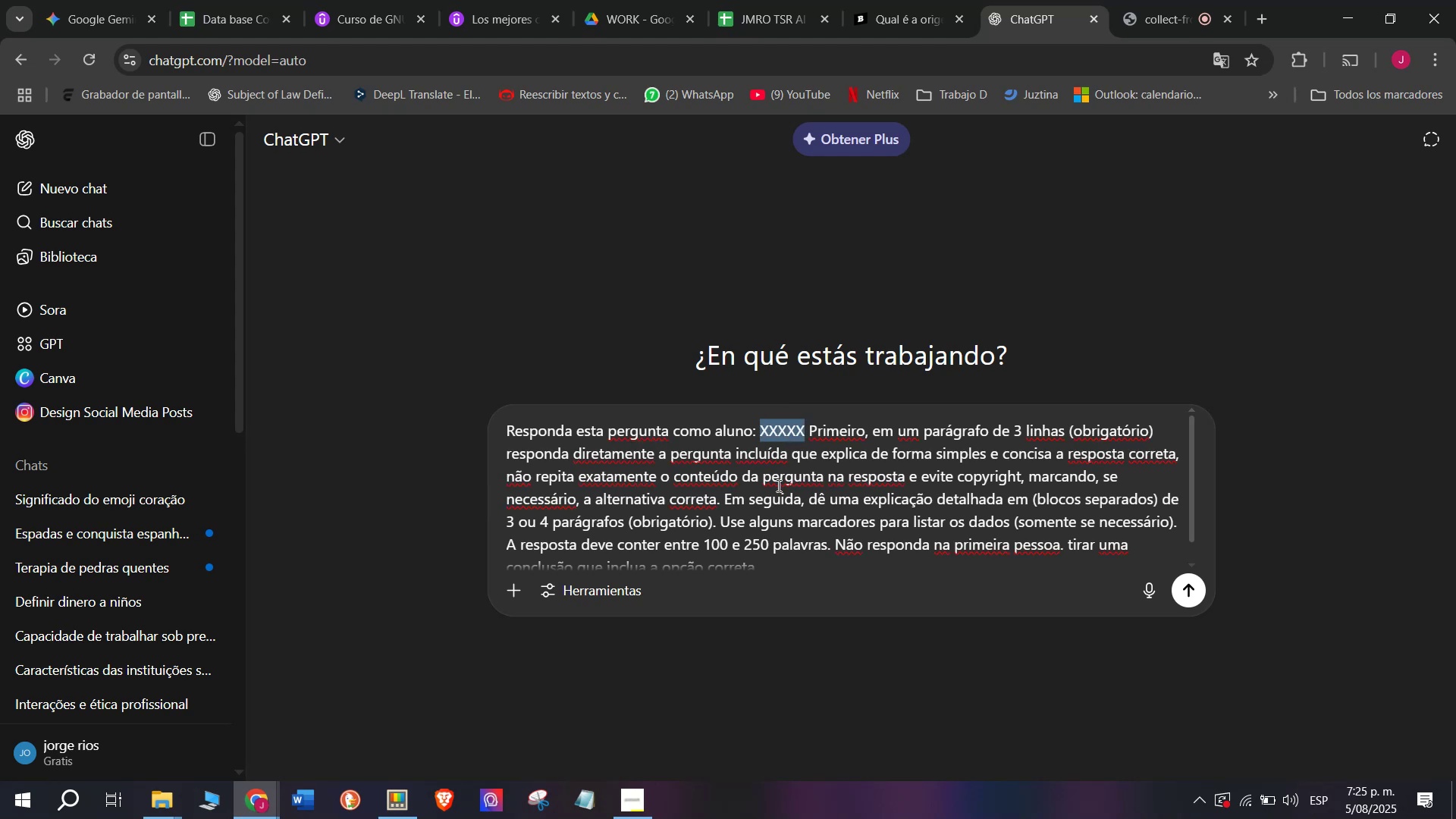 
key(Control+C)
 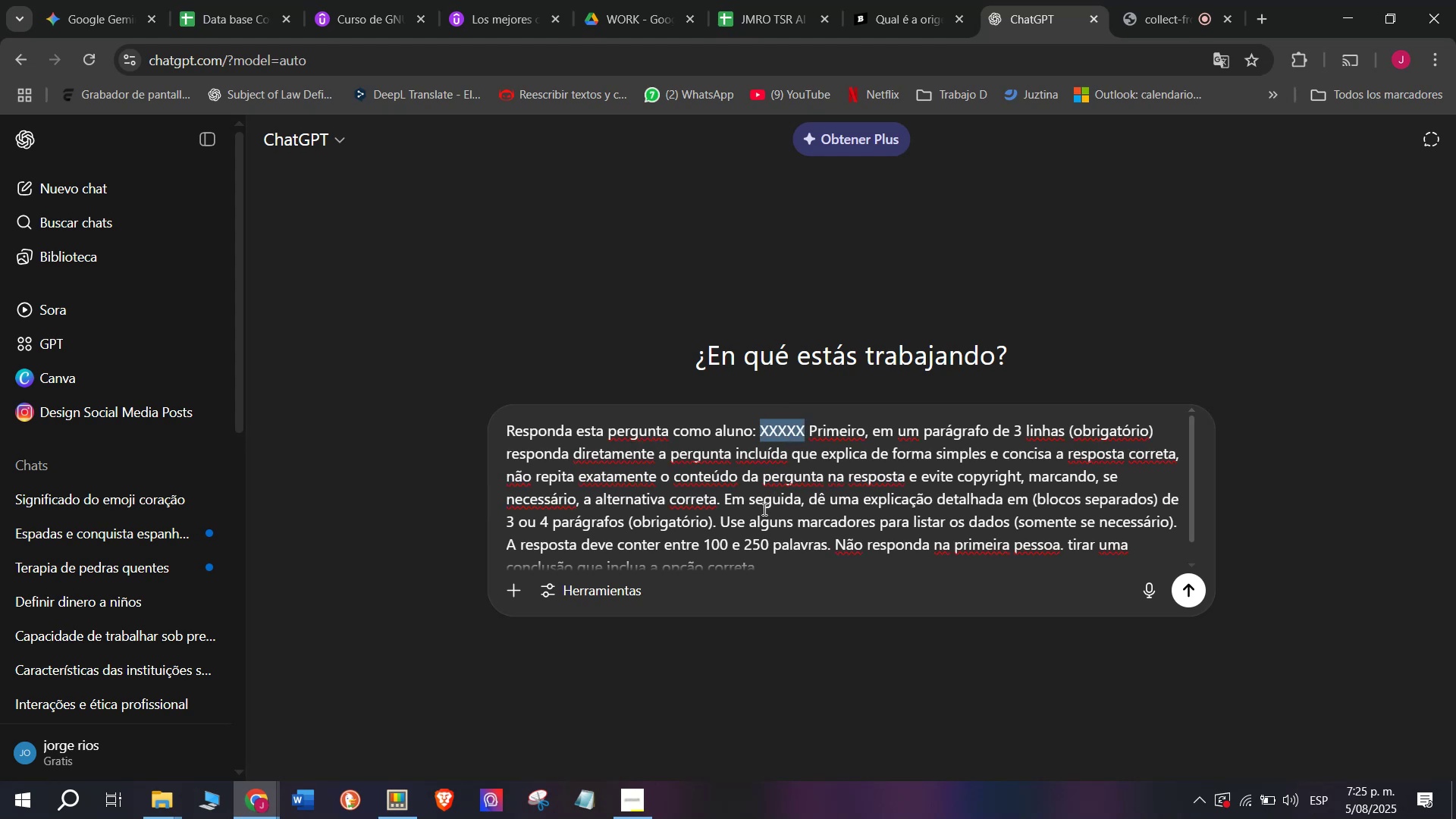 
key(C)
 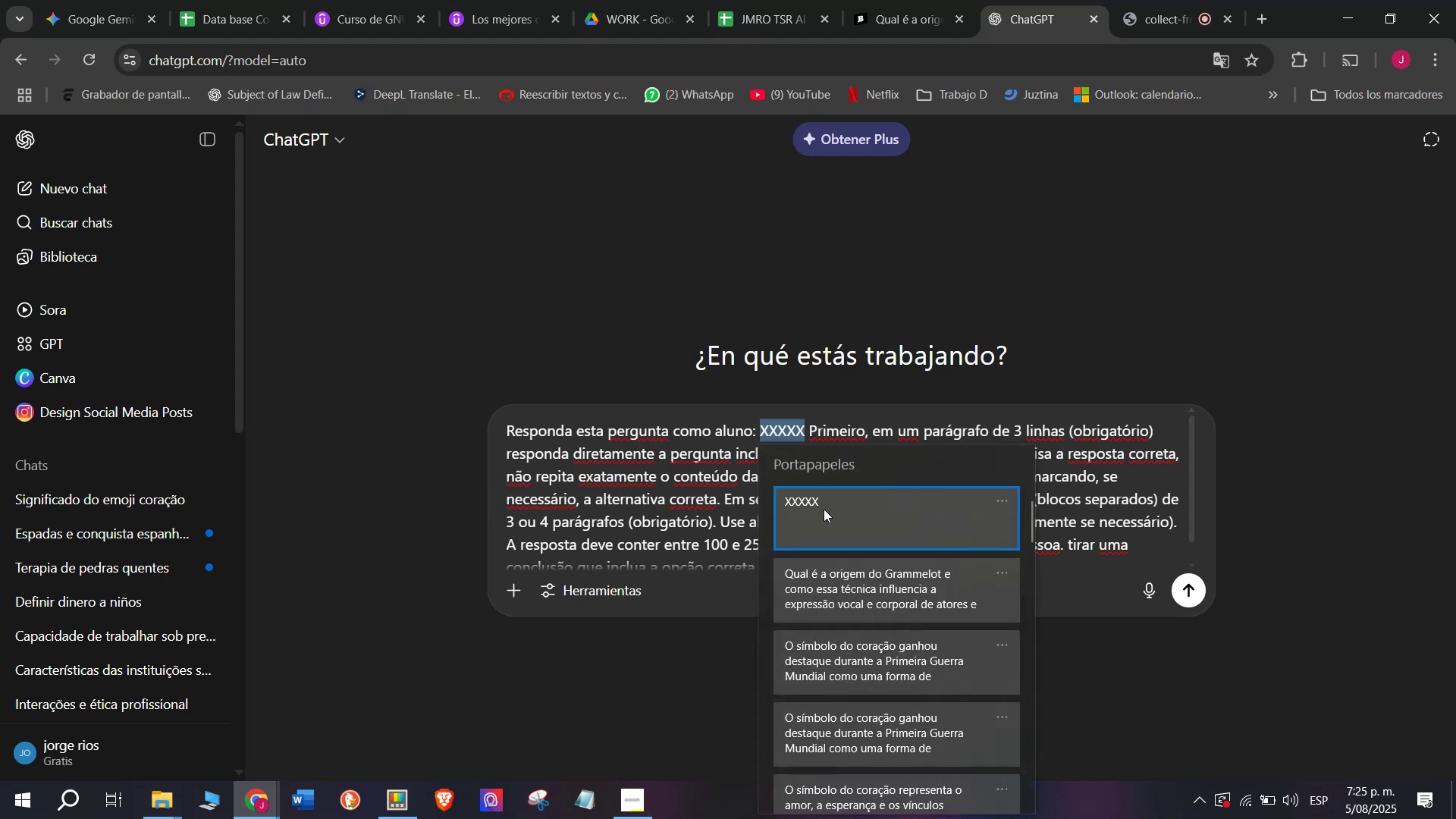 
key(Meta+MetaLeft)
 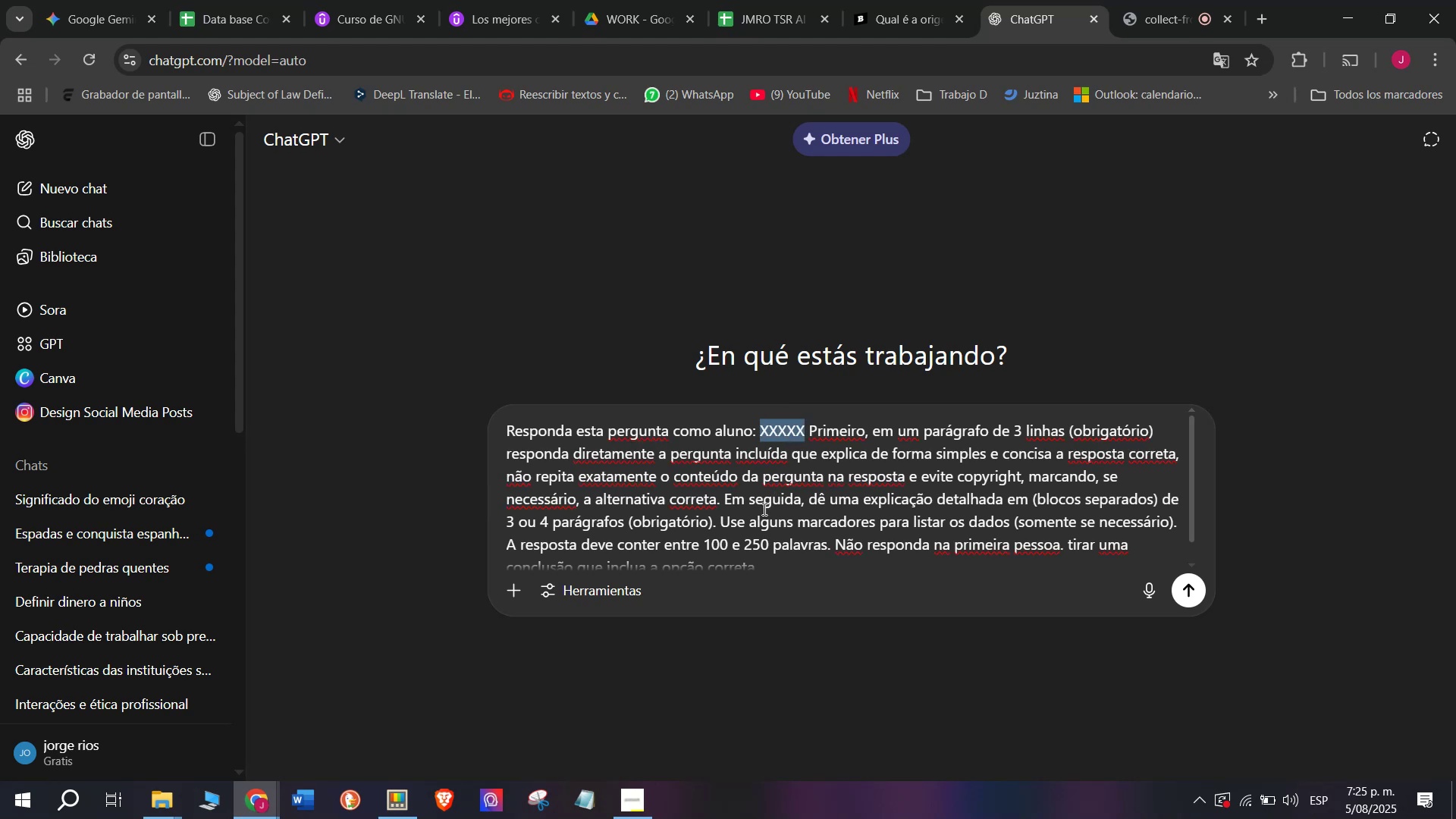 
key(Meta+V)
 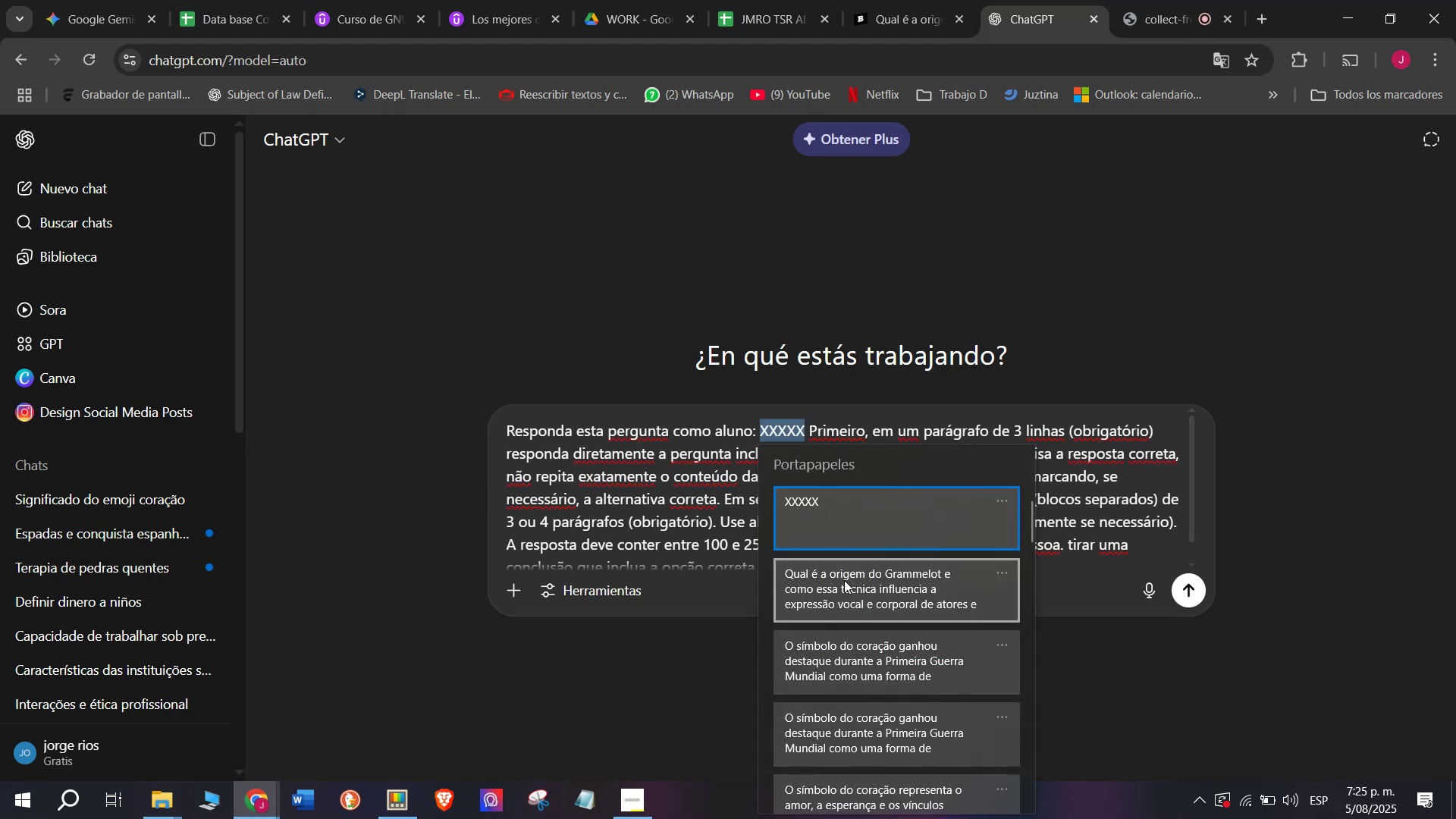 
key(Control+ControlLeft)
 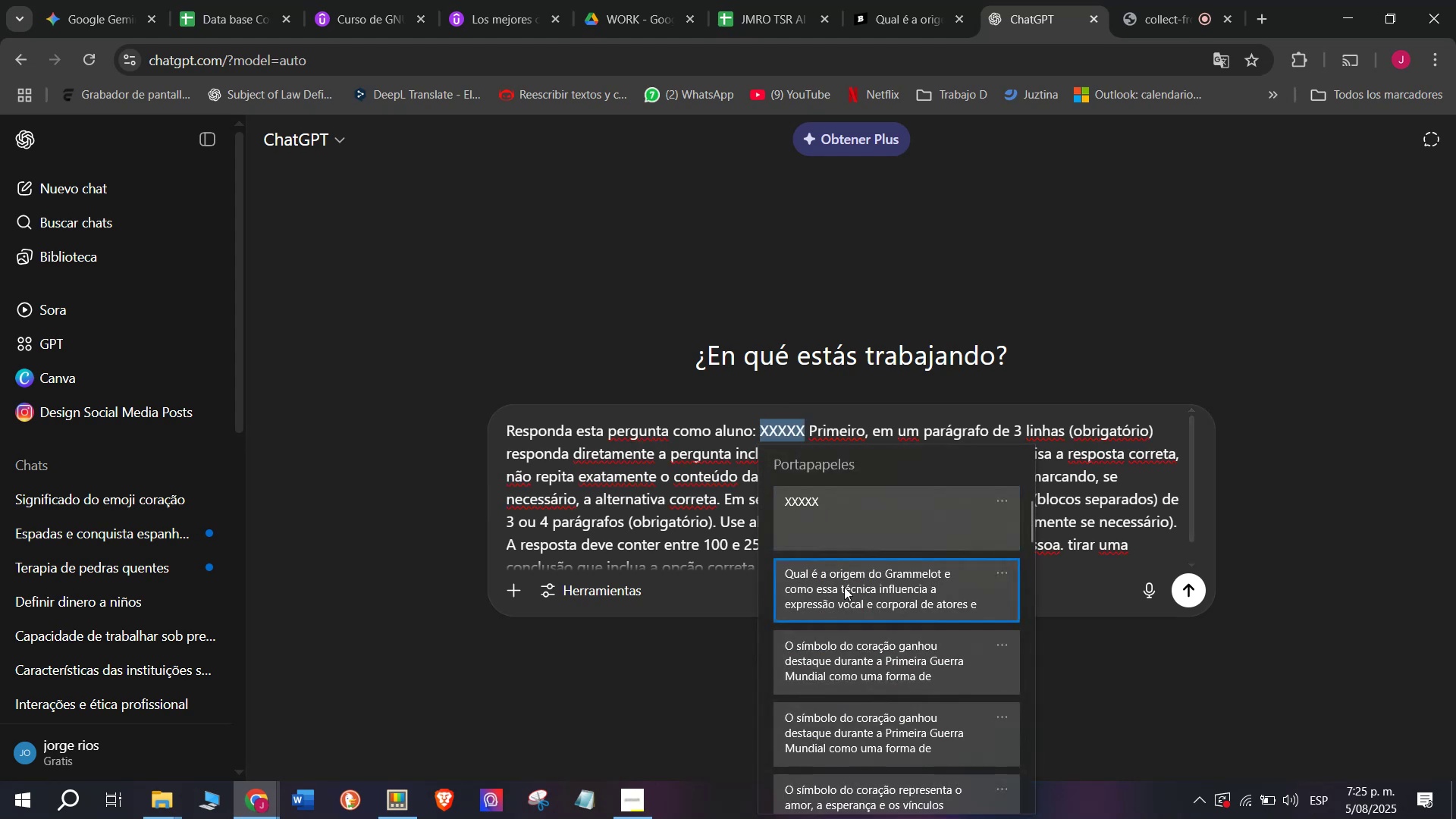 
key(Control+V)
 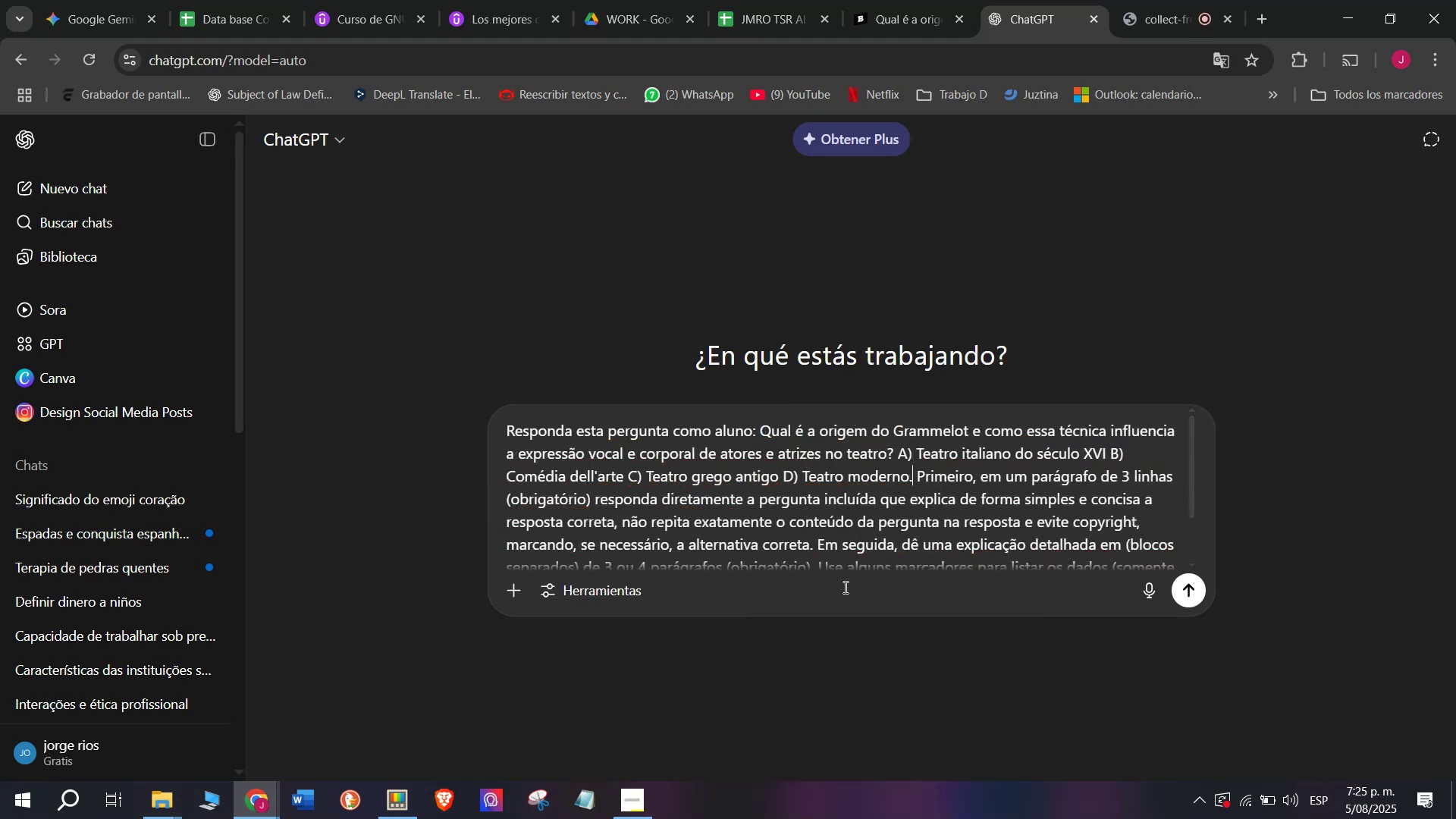 
key(Enter)
 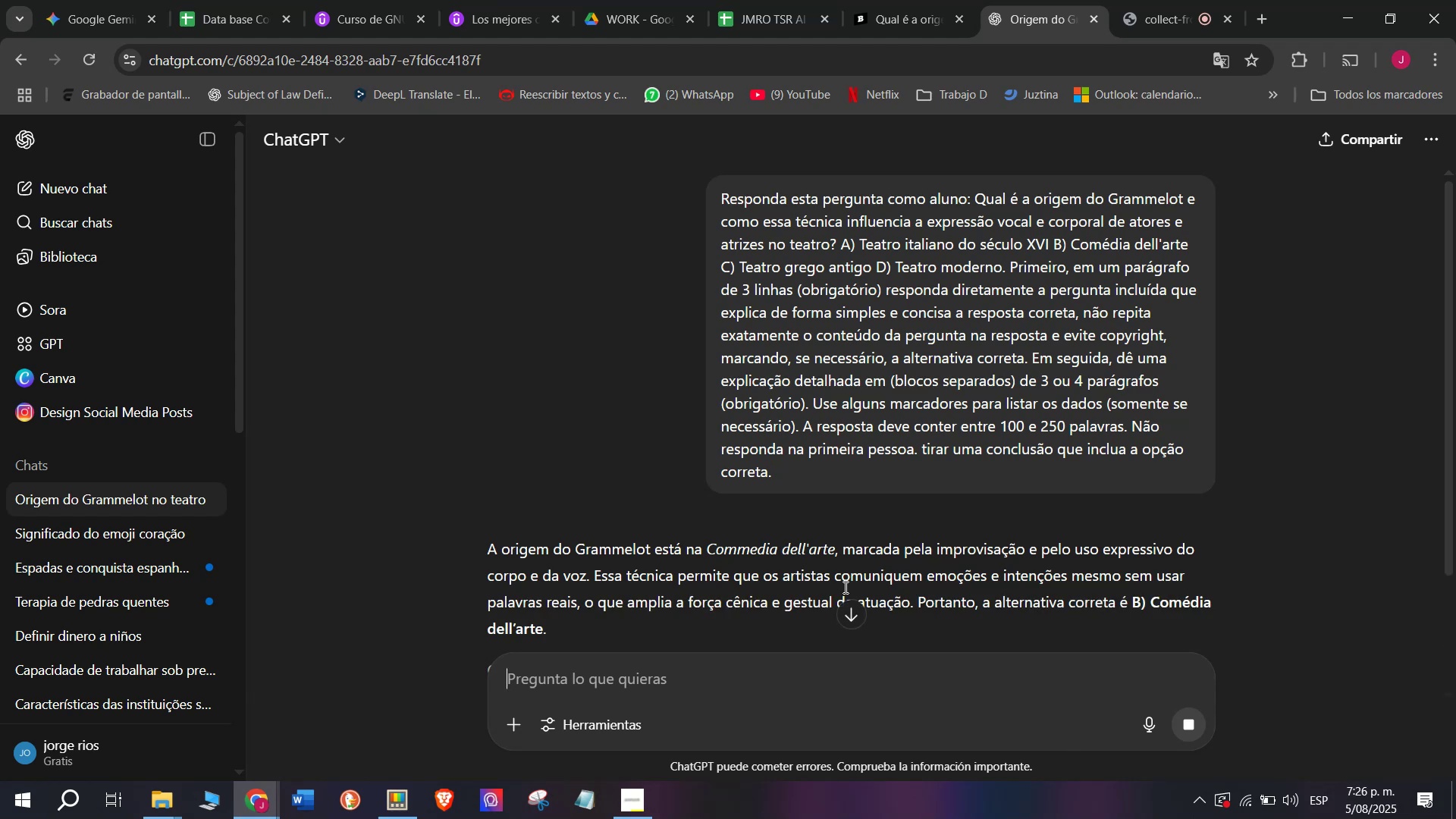 
wait(8.52)
 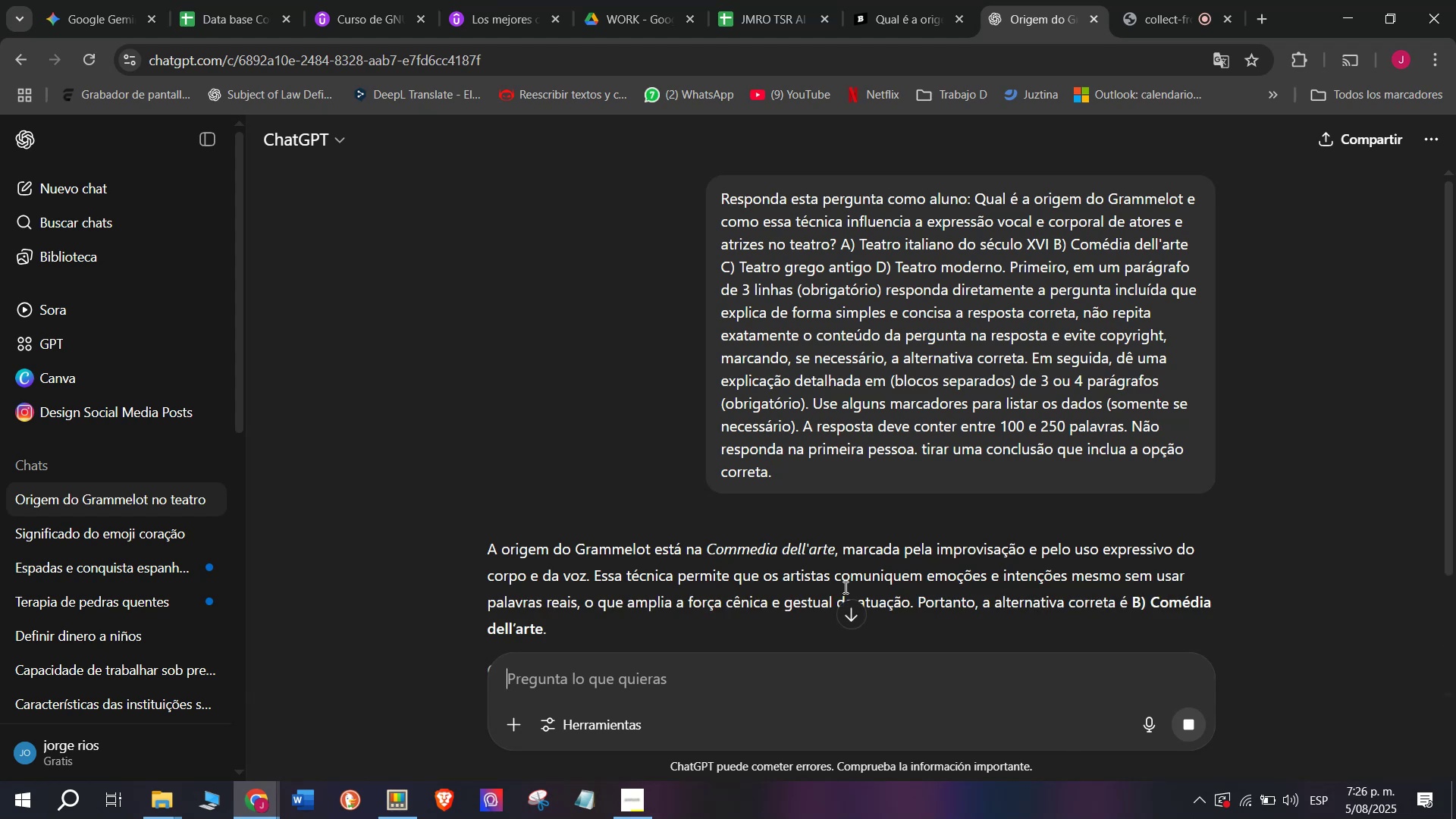 
scroll: coordinate [711, 469], scroll_direction: down, amount: 1.0
 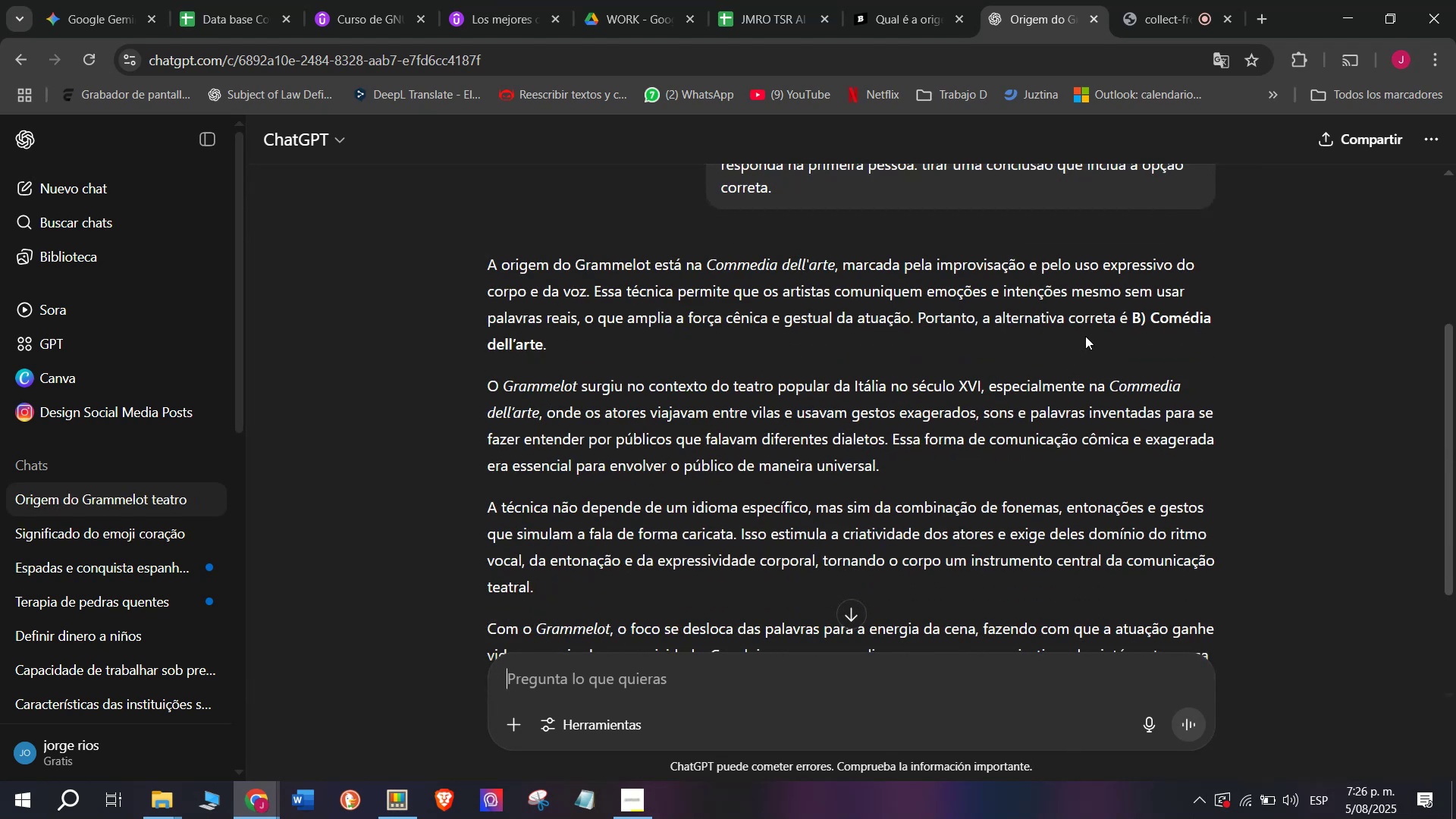 
left_click_drag(start_coordinate=[1140, 322], to_coordinate=[479, 246])
 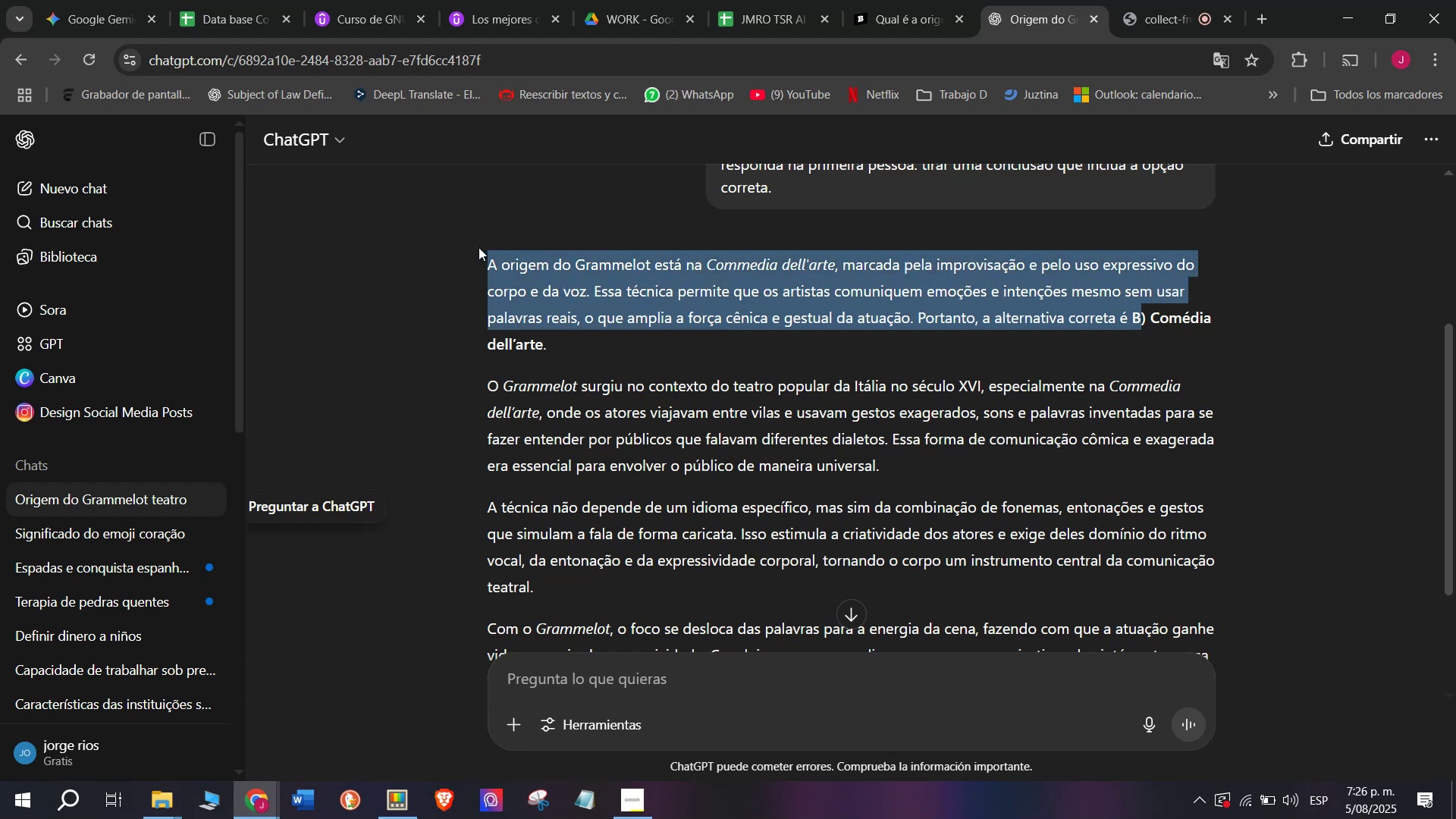 
key(Break)
 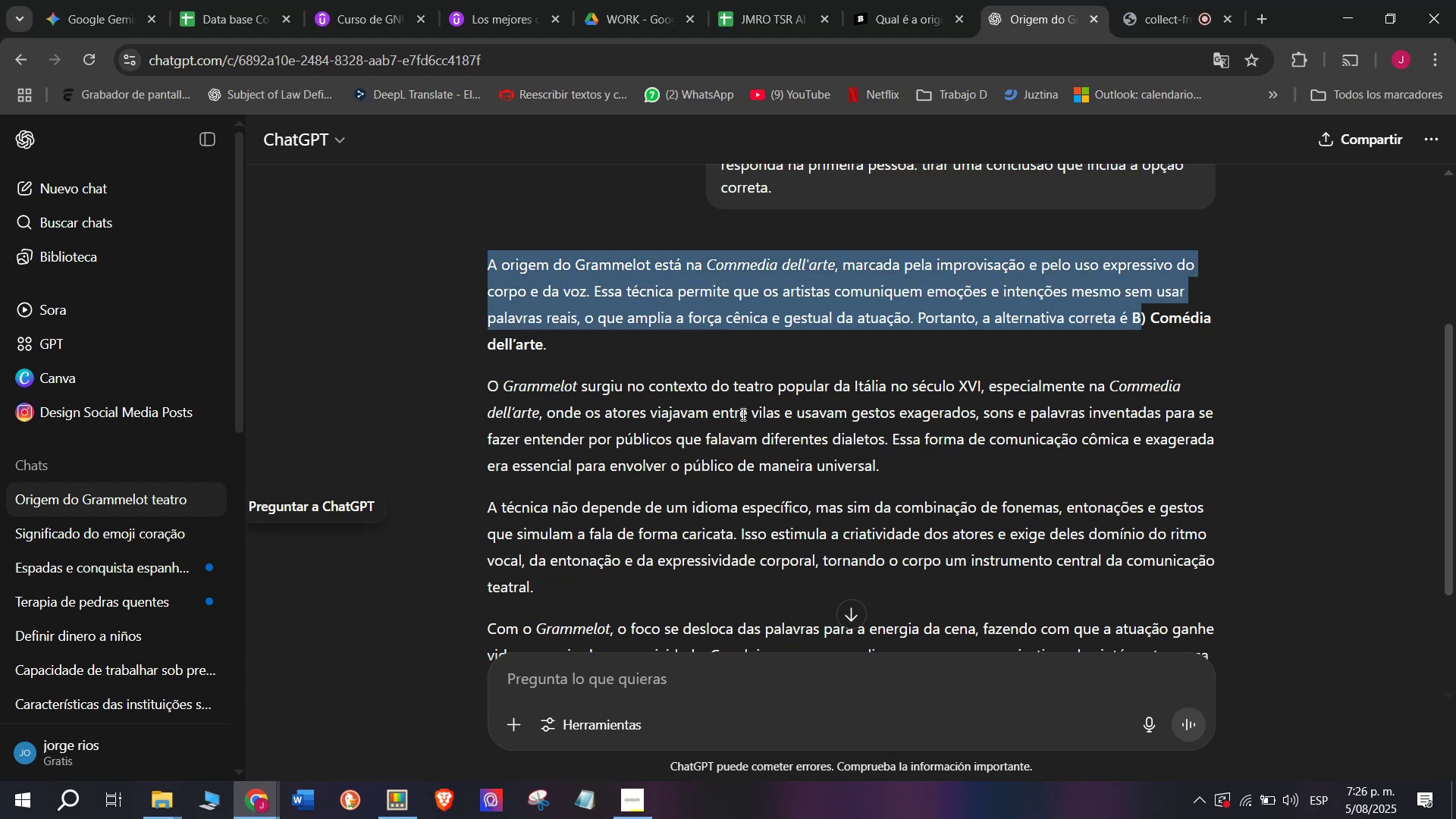 
key(Control+ControlLeft)
 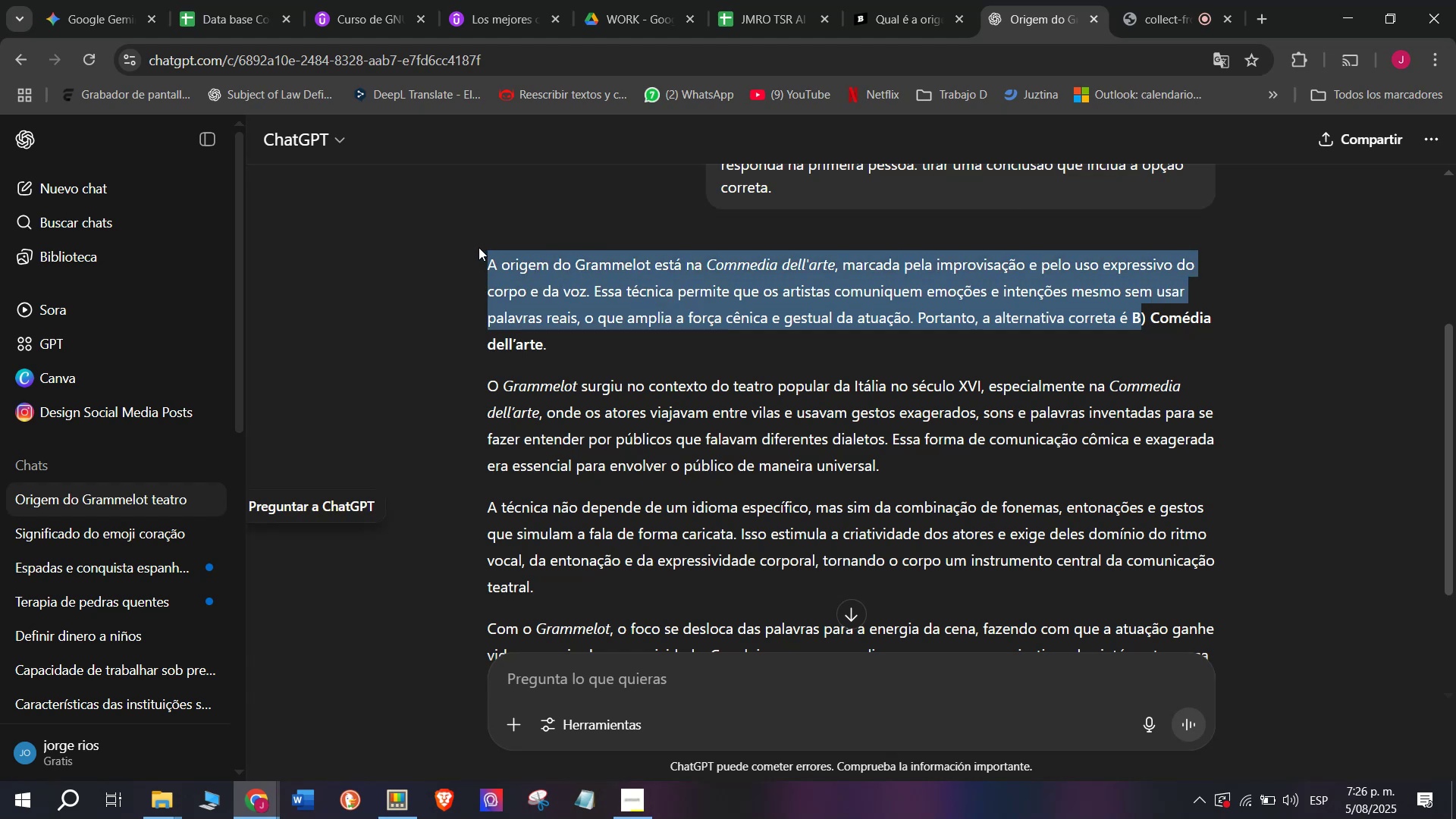 
key(Control+C)
 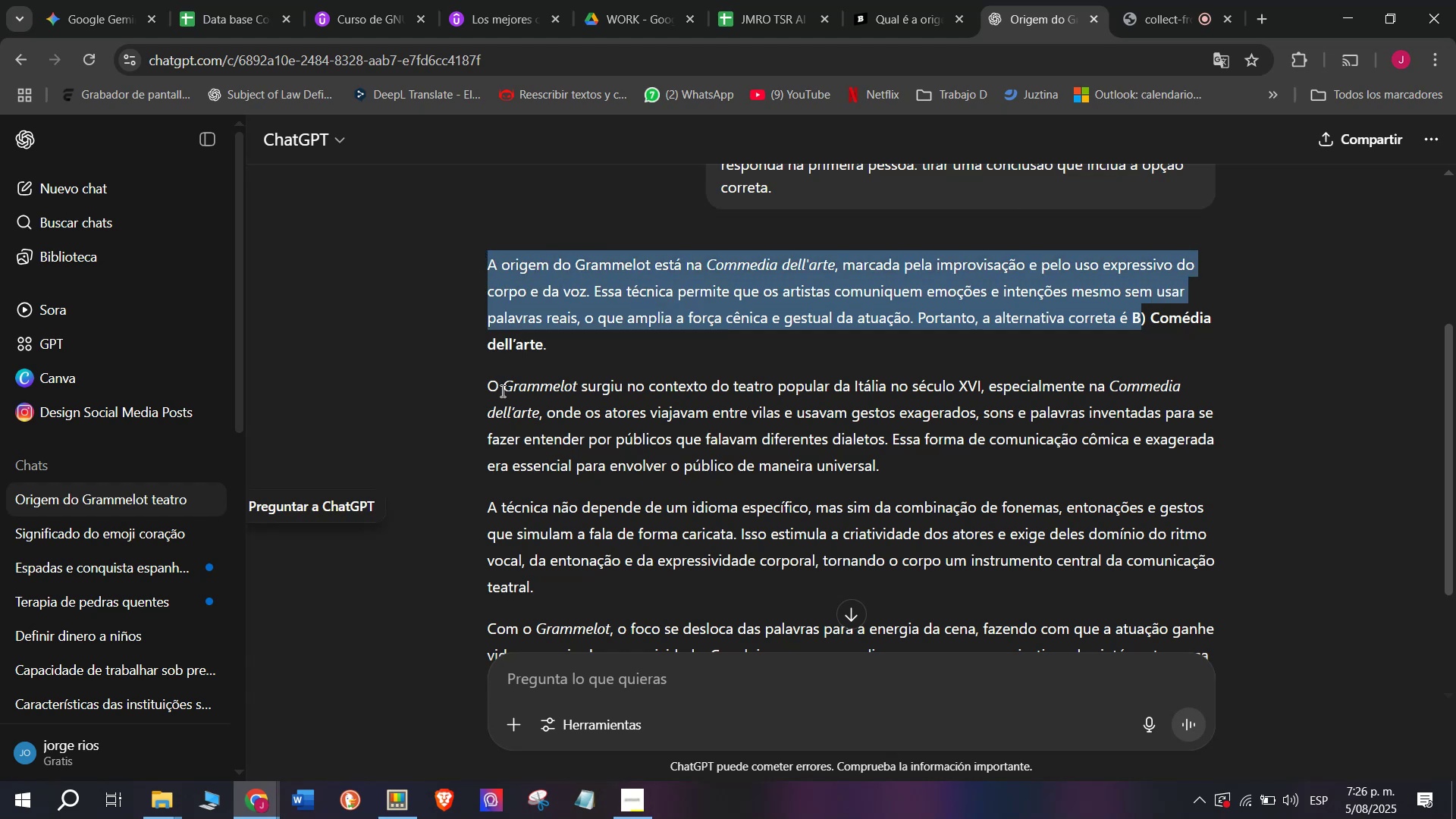 
left_click_drag(start_coordinate=[474, 384], to_coordinate=[604, 588])
 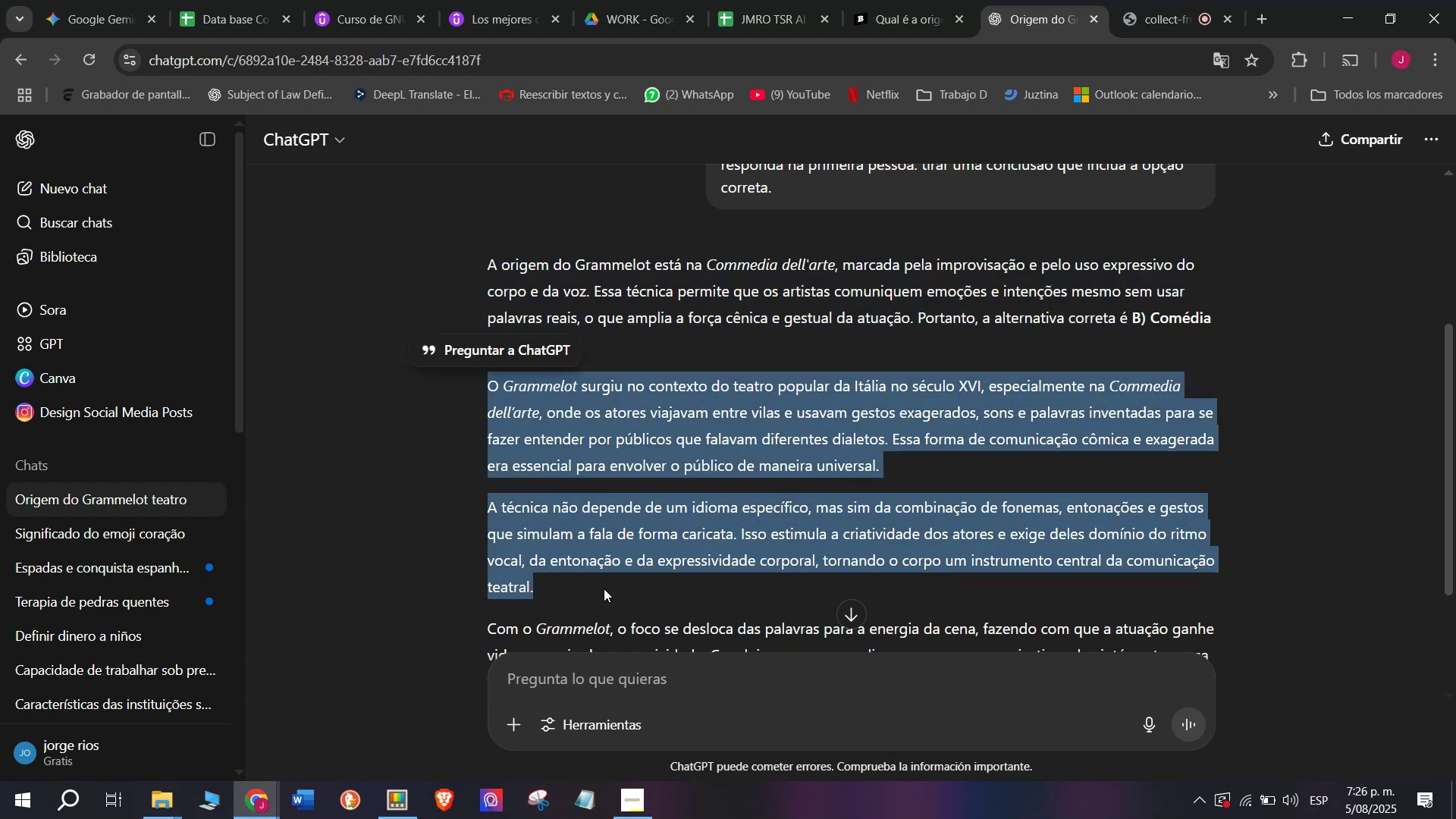 
key(Control+ControlLeft)
 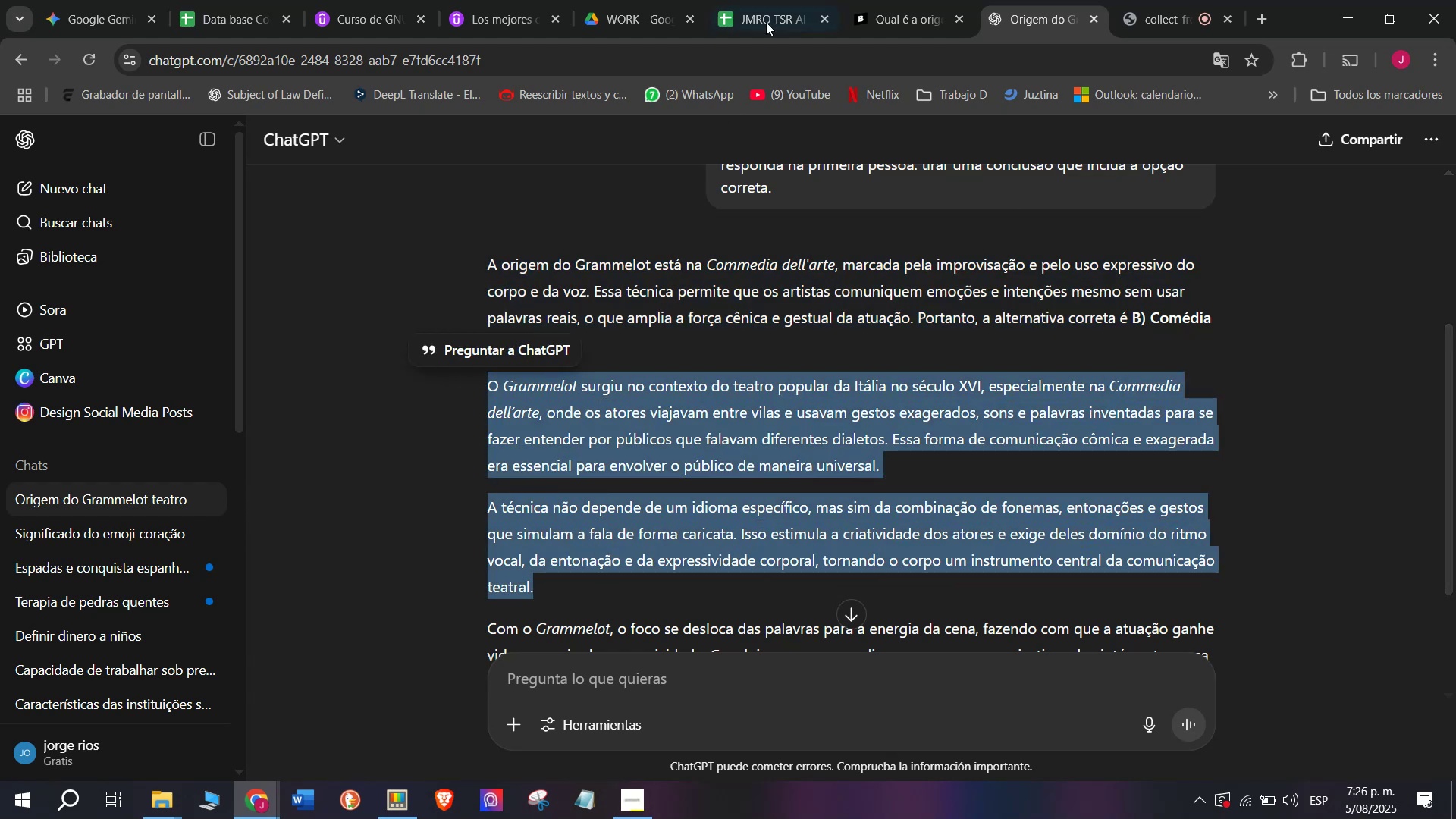 
key(Break)
 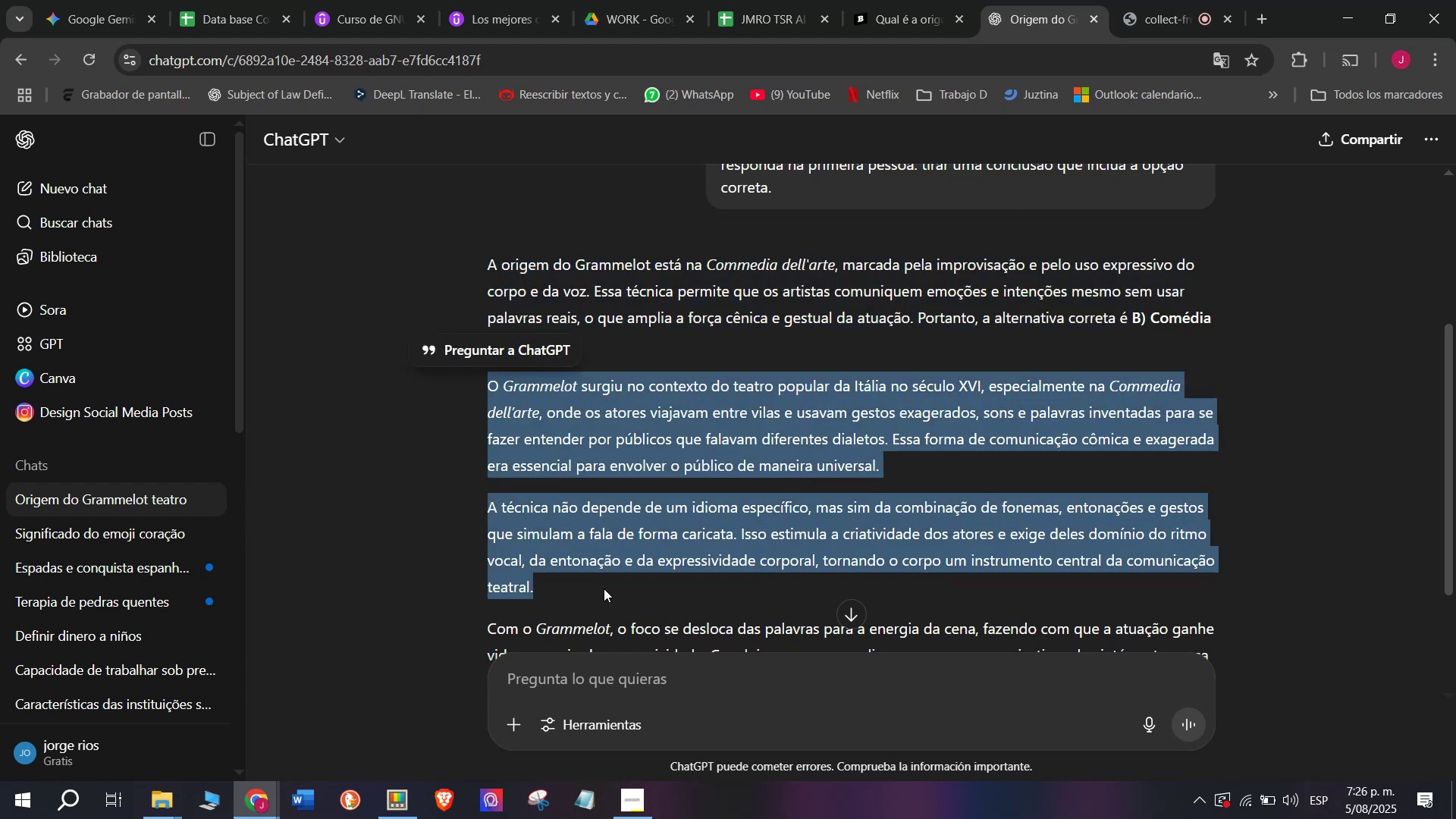 
key(Control+C)
 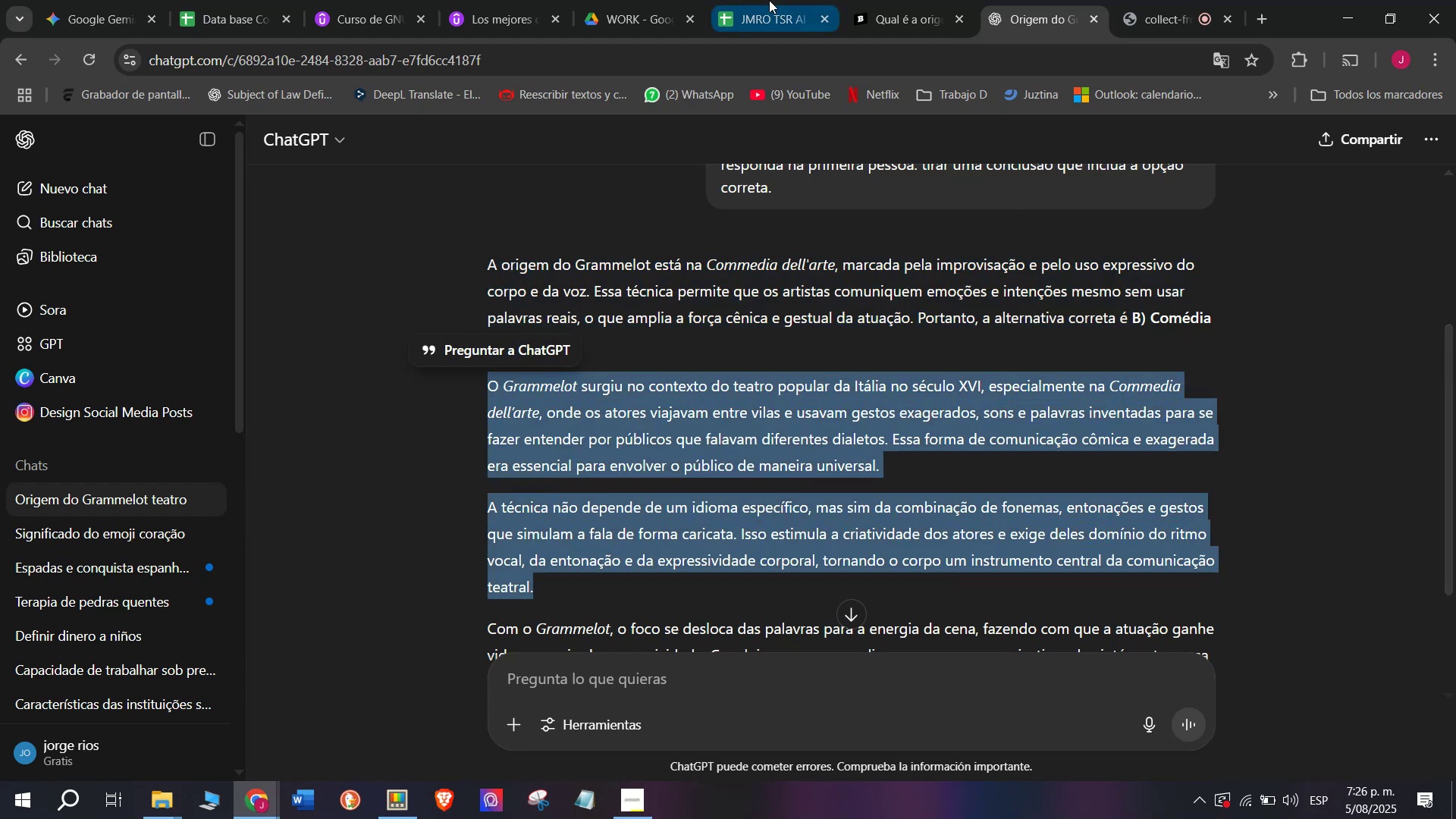 
left_click([765, 0])
 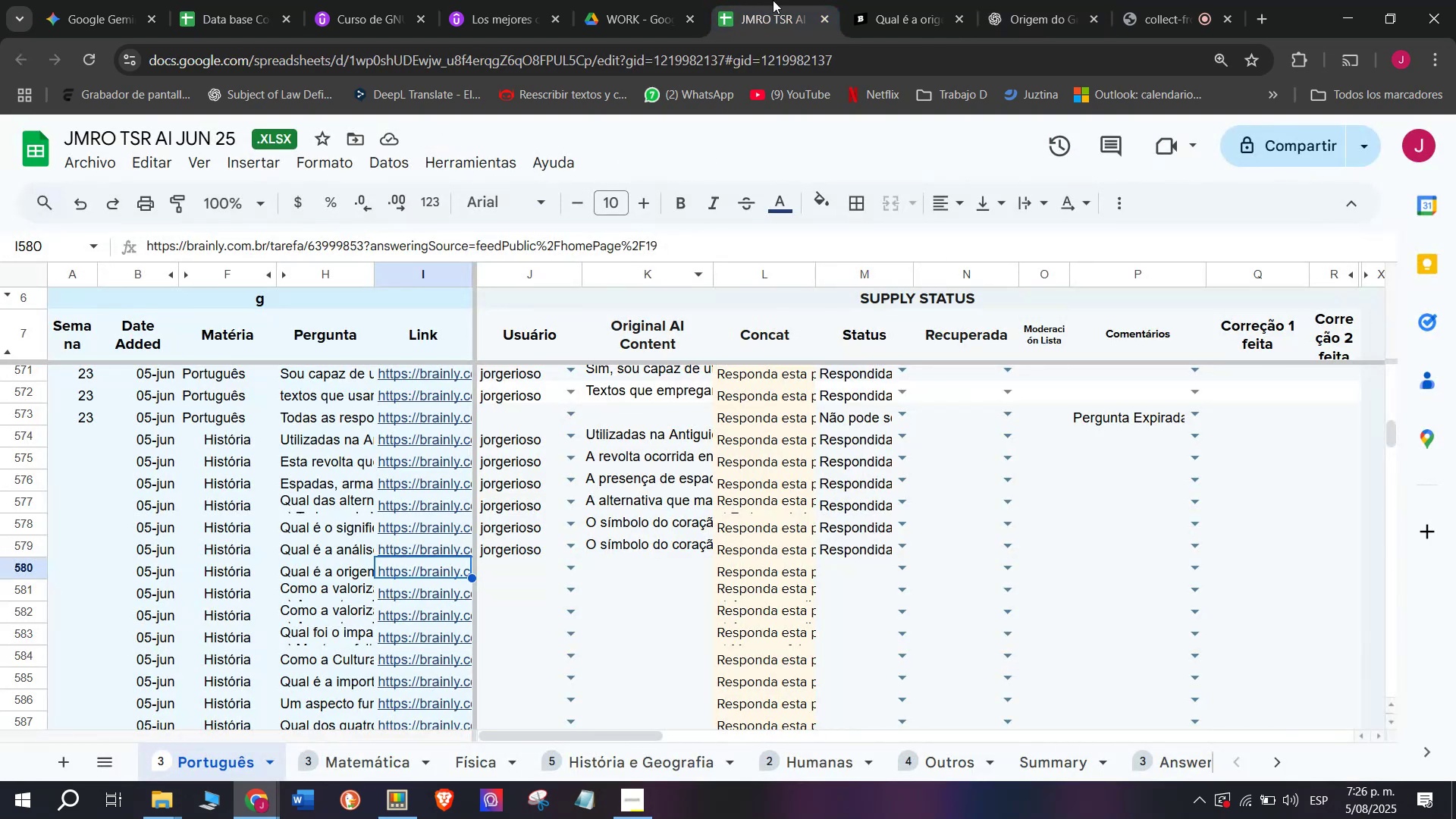 
left_click([901, 0])
 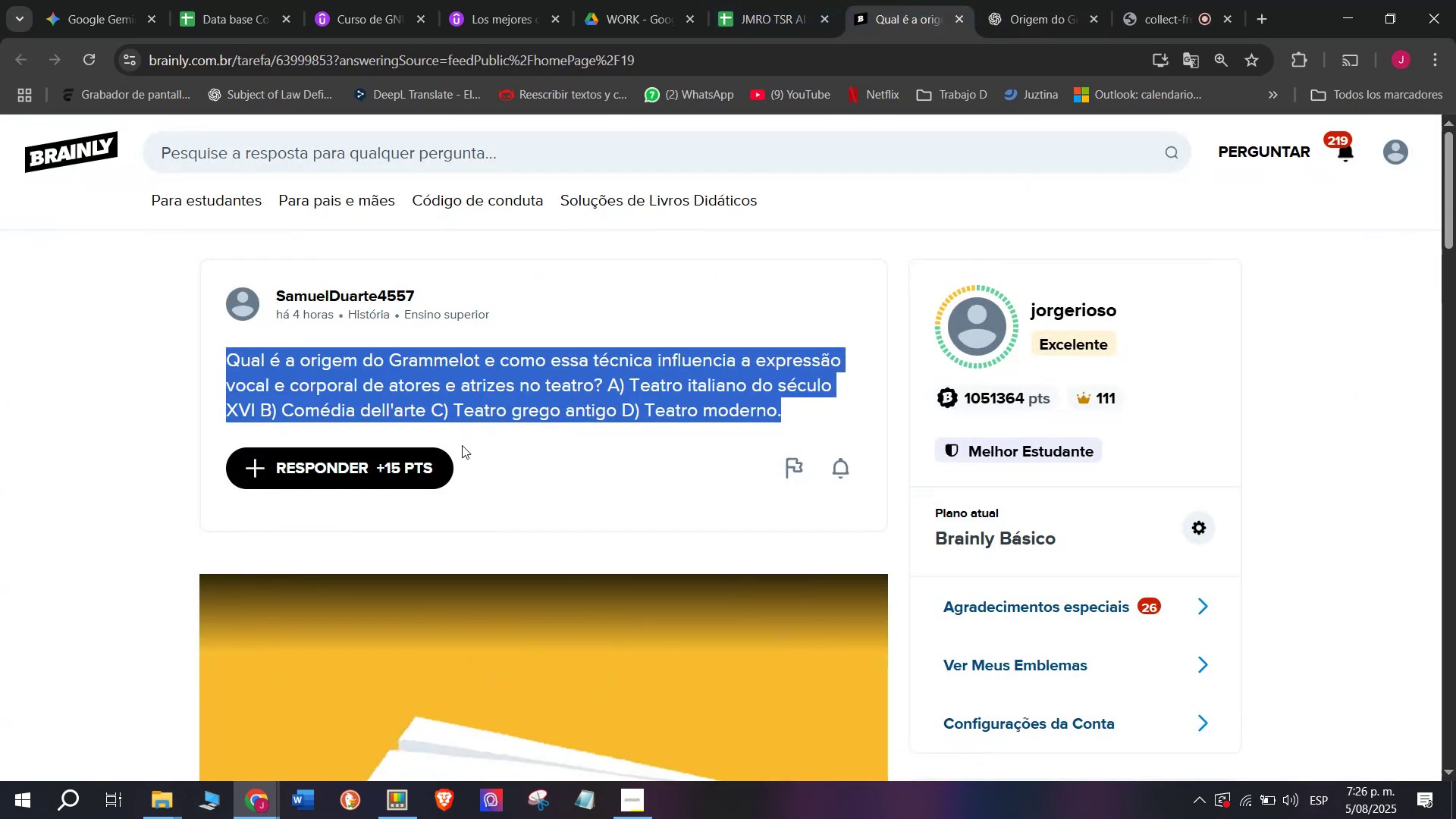 
left_click([417, 469])
 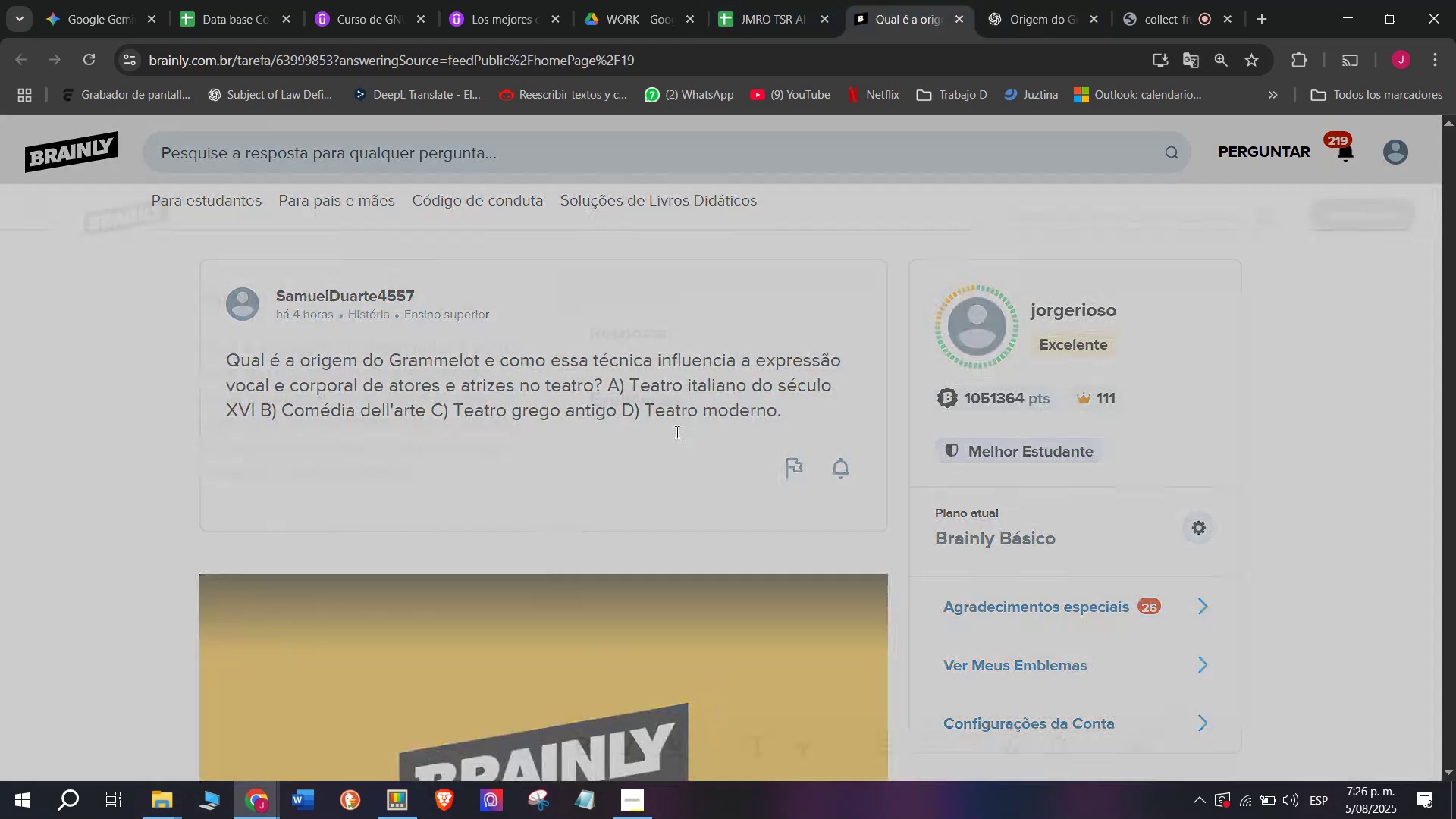 
left_click_drag(start_coordinate=[716, 421], to_coordinate=[463, 216])
 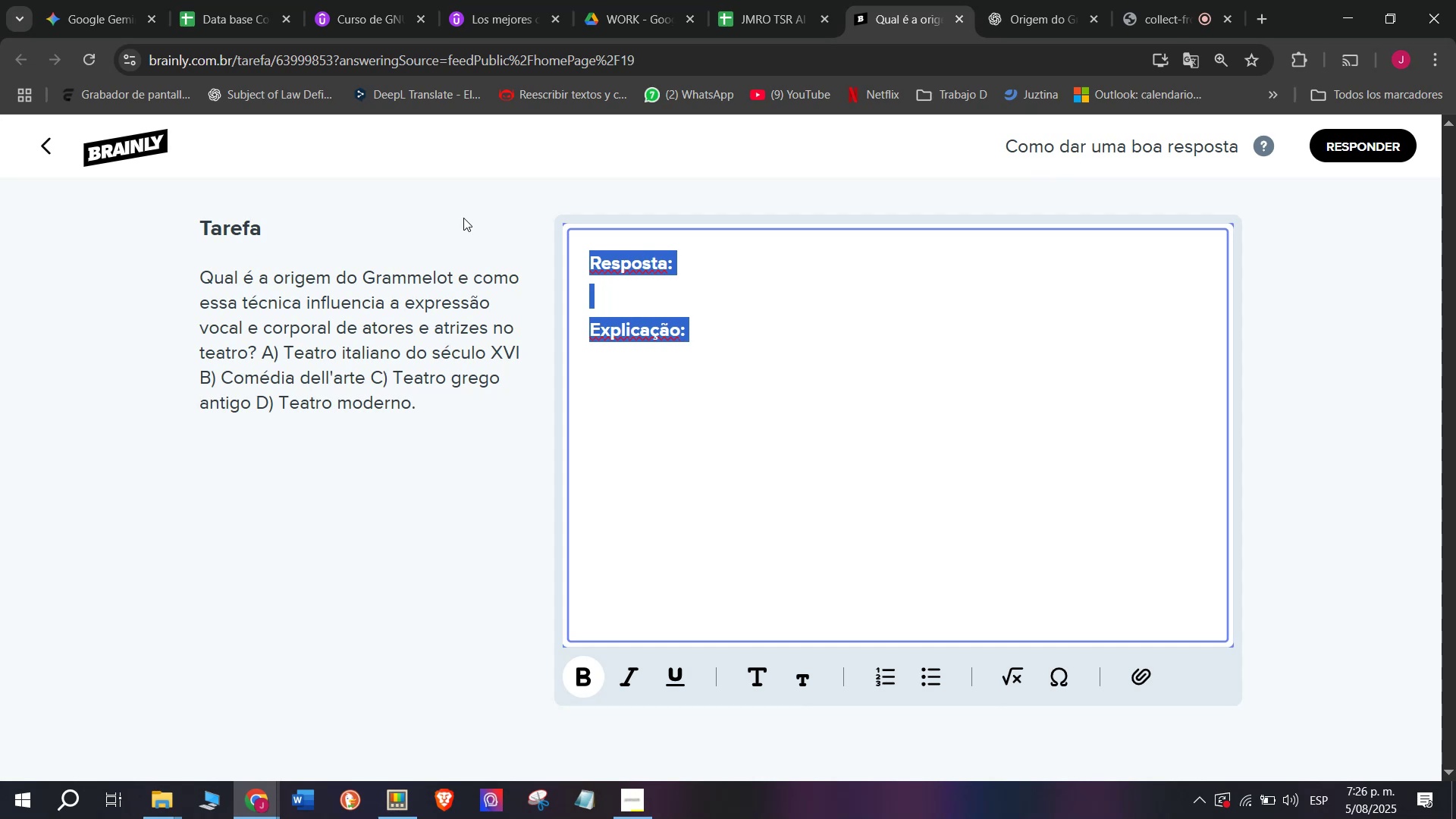 
key(C)
 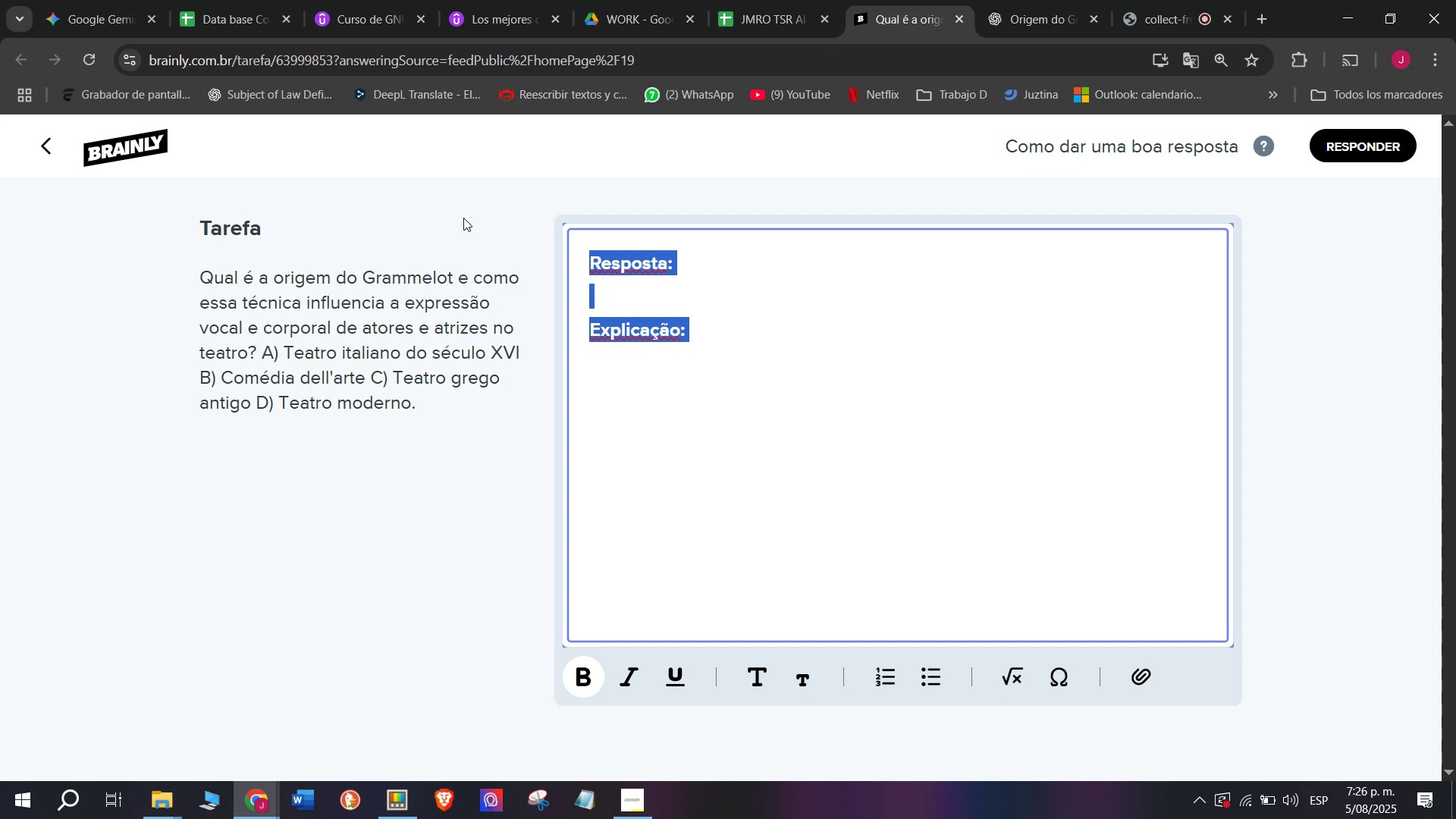 
key(Meta+MetaLeft)
 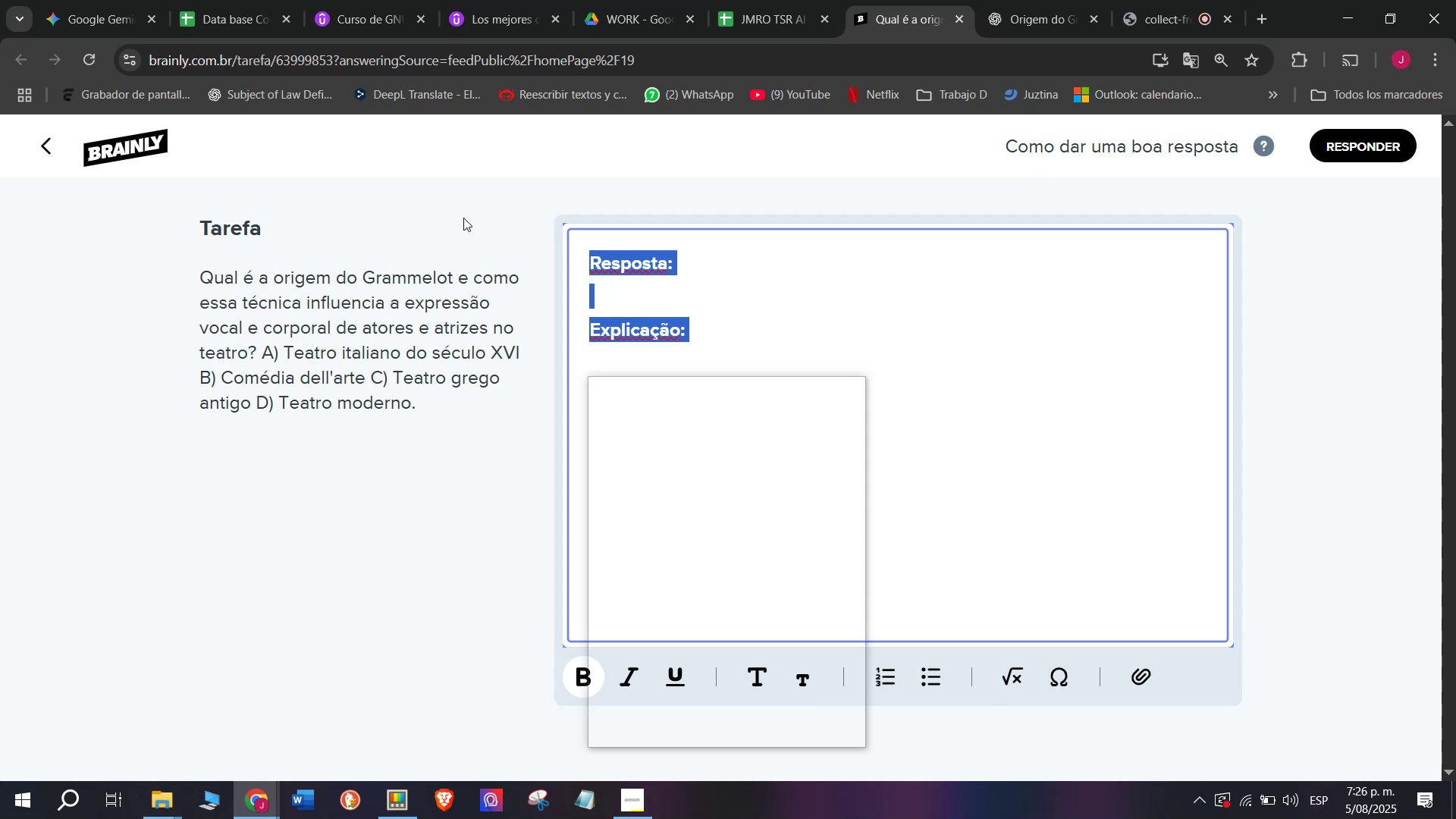 
key(Meta+V)
 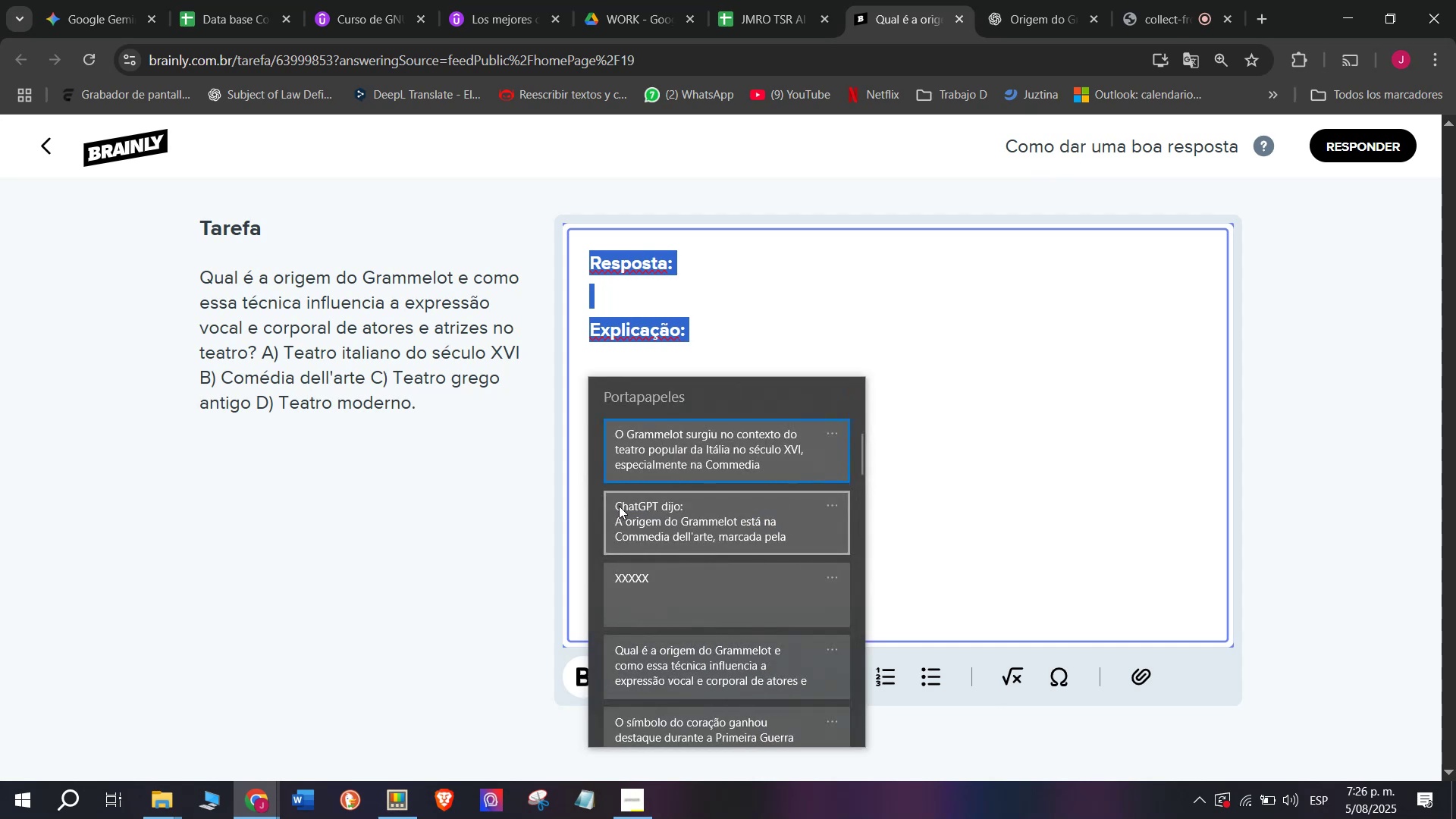 
left_click([659, 519])
 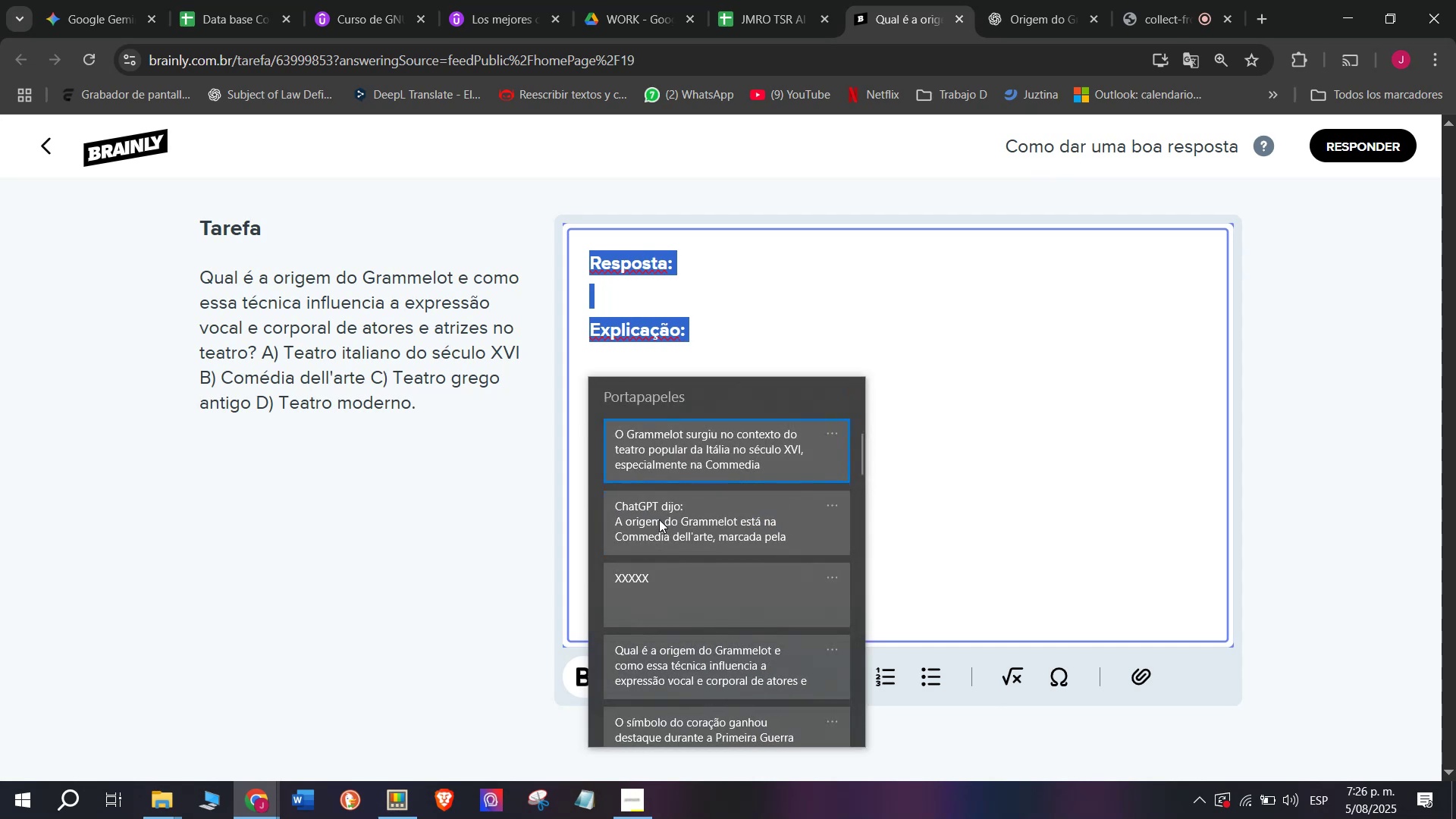 
key(Control+ControlLeft)
 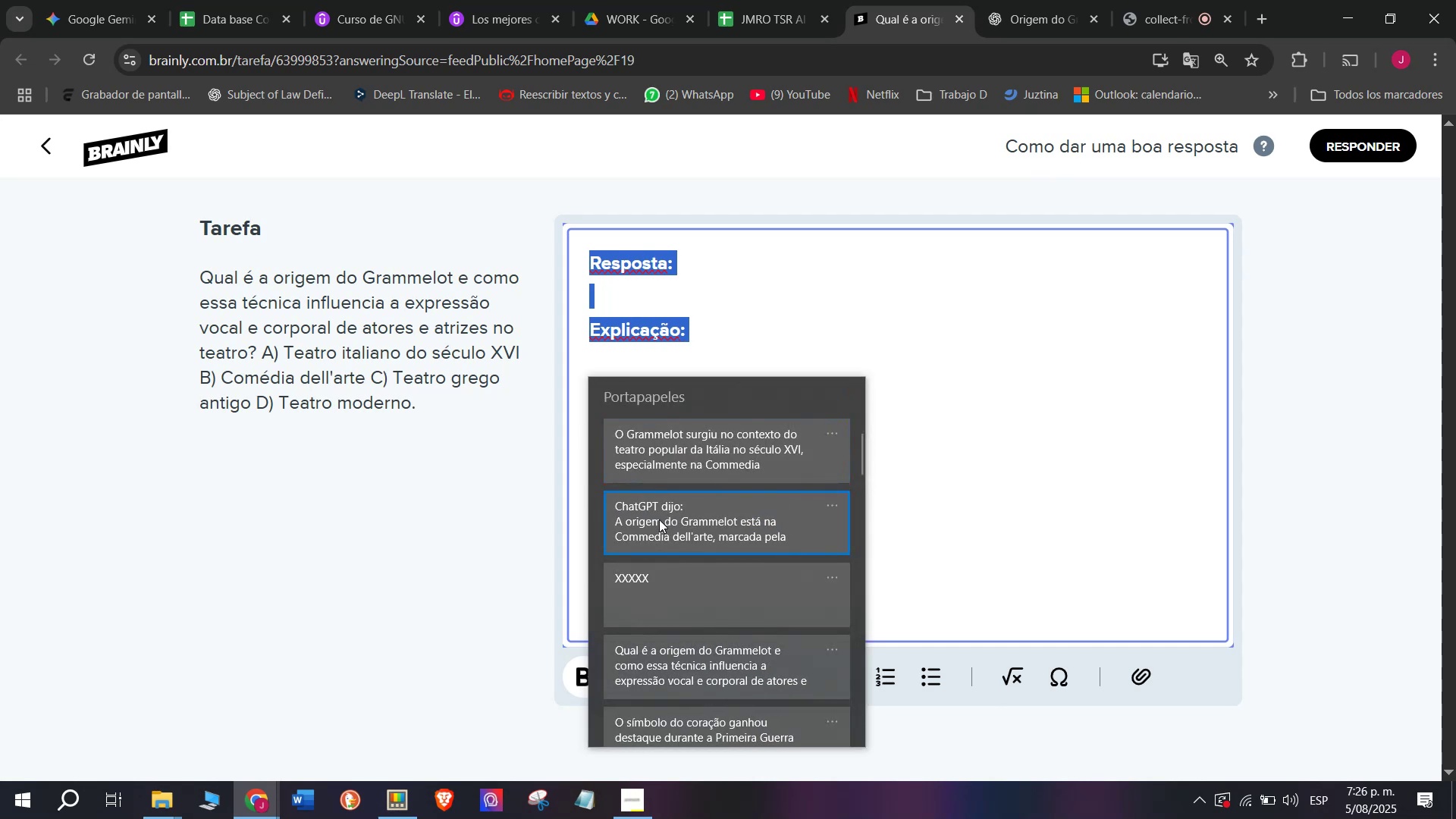 
key(Control+V)
 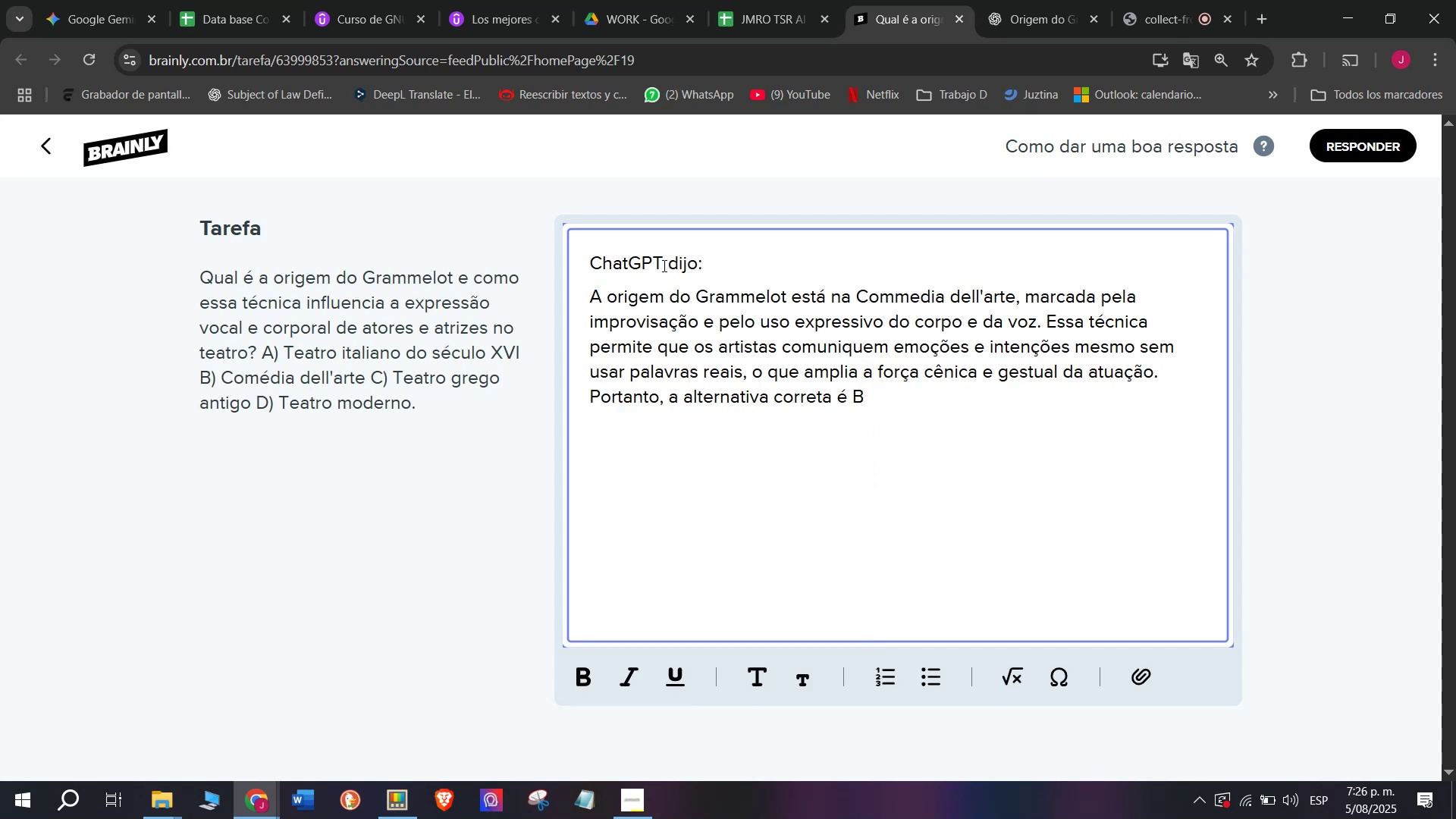 
left_click_drag(start_coordinate=[718, 262], to_coordinate=[433, 248])
 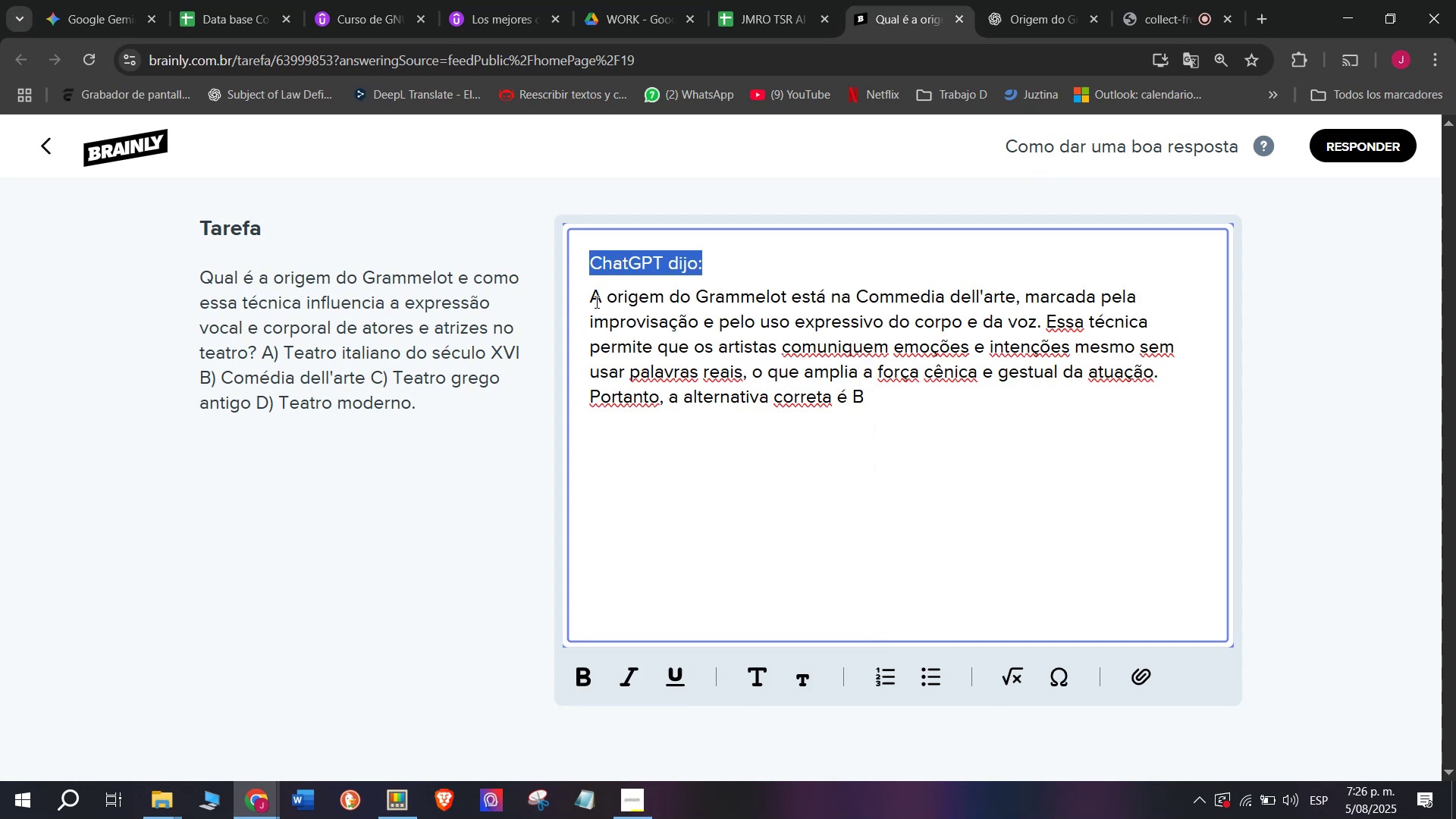 
left_click([595, 301])
 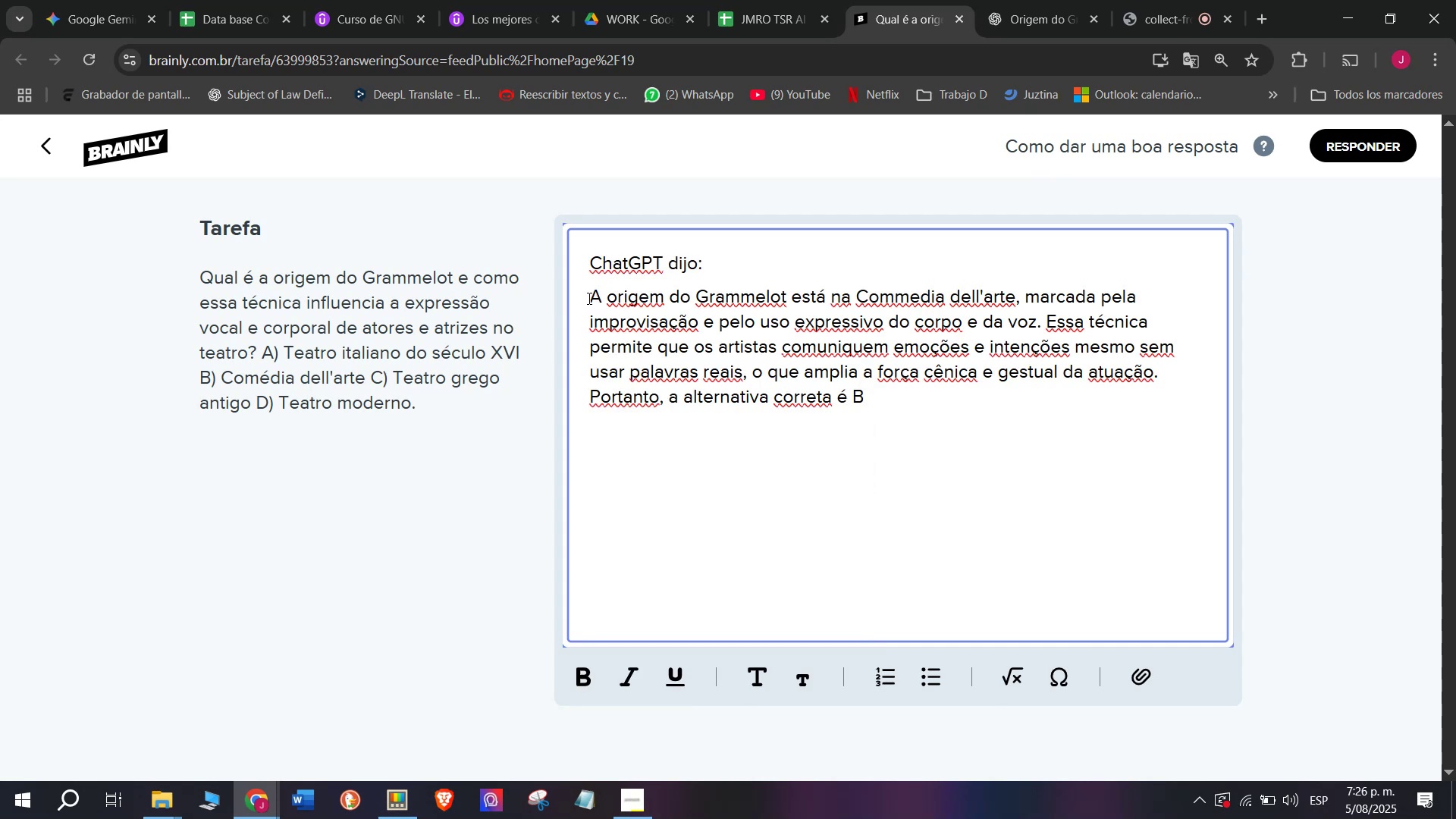 
left_click_drag(start_coordinate=[585, 295], to_coordinate=[476, 218])
 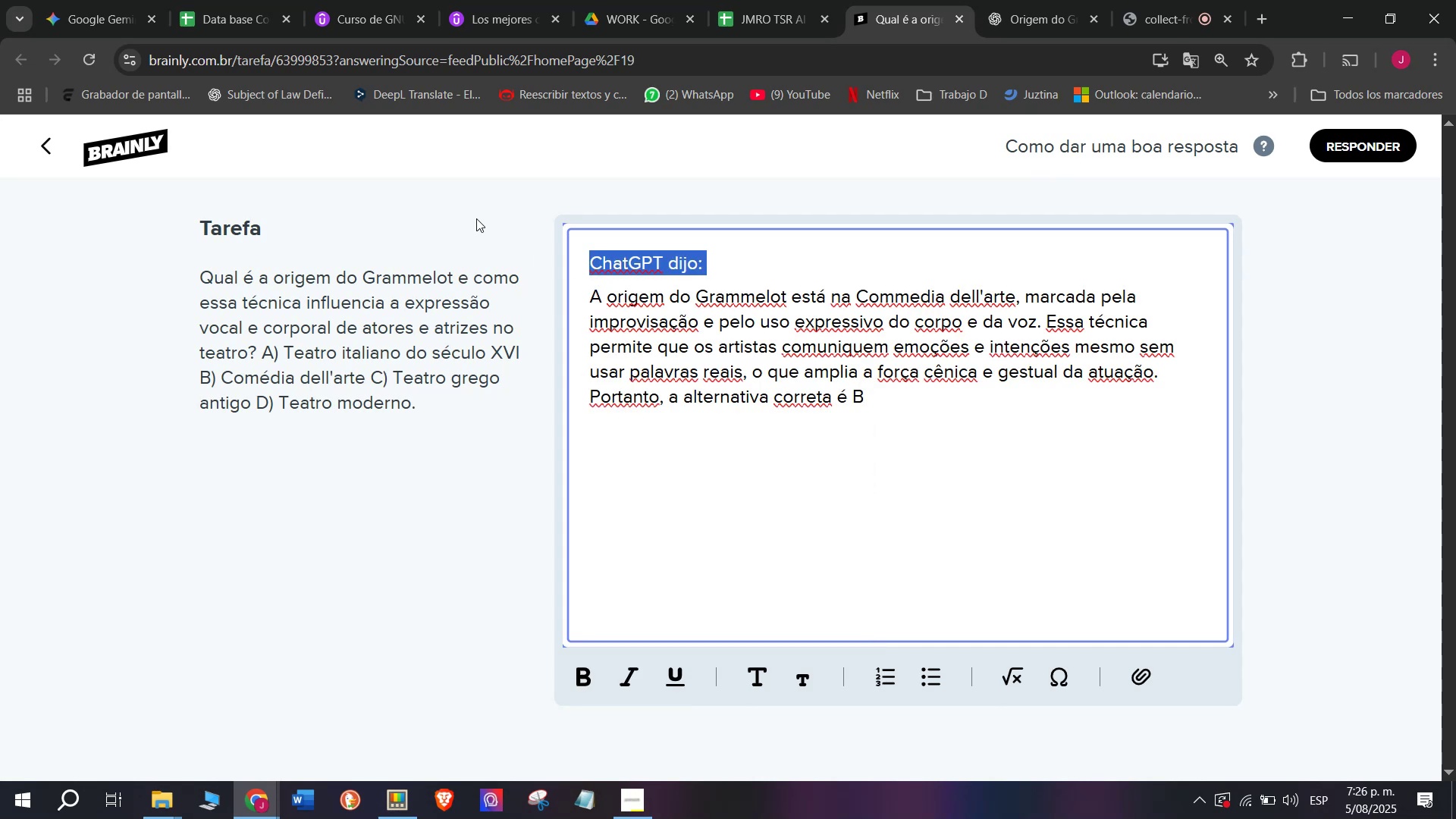 
key(Backspace)
 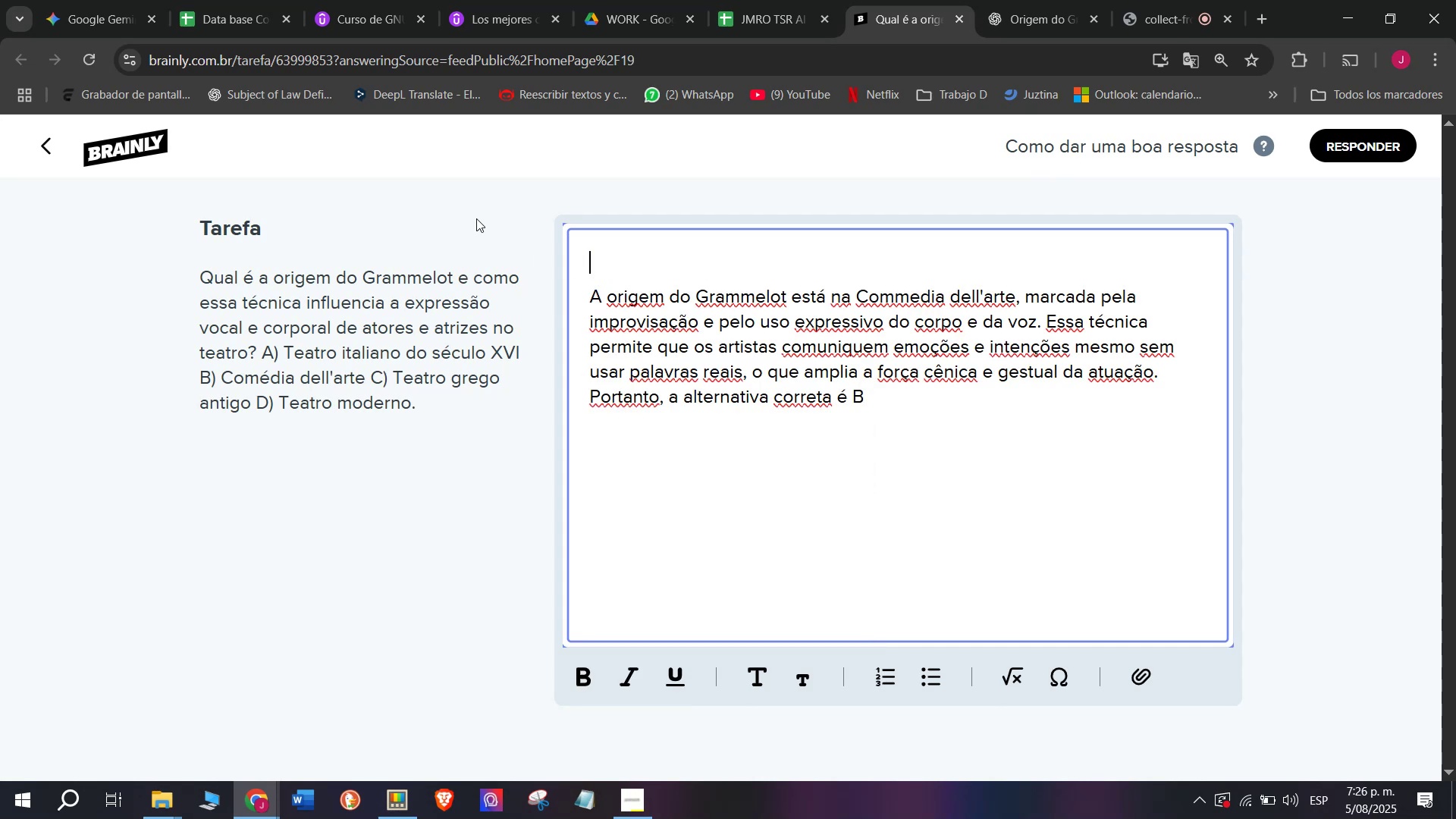 
key(Backspace)
 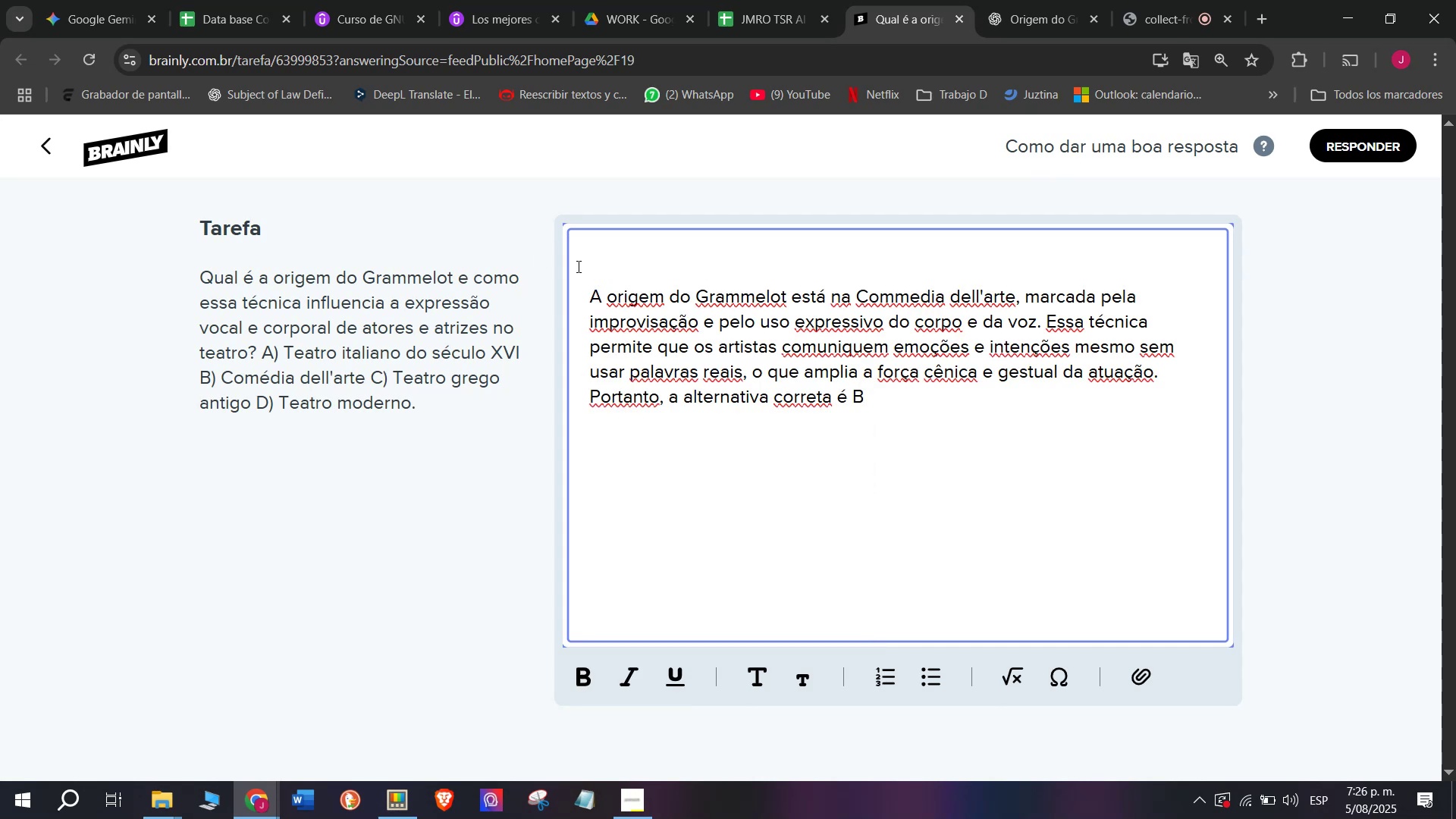 
left_click([592, 278])
 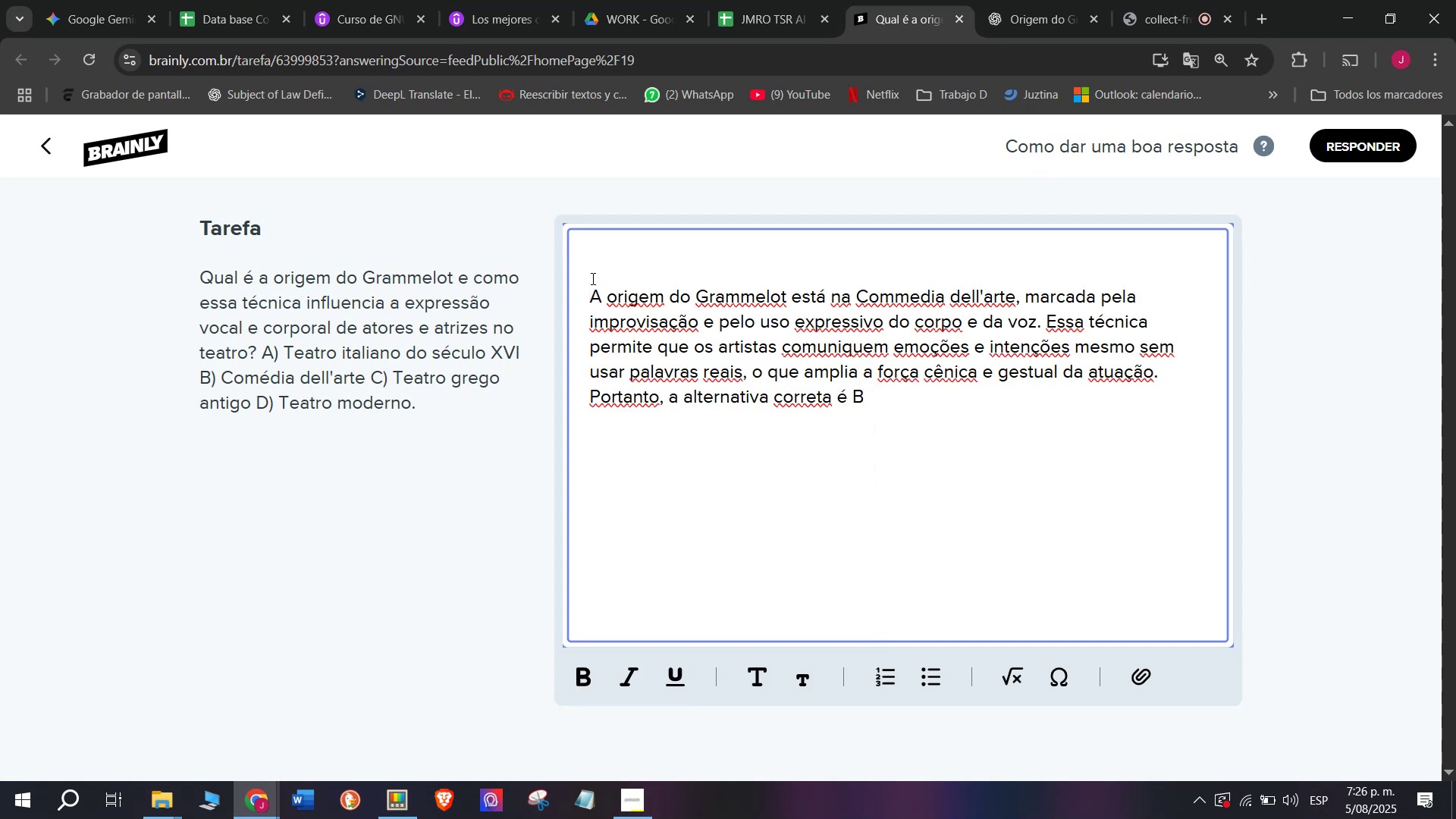 
key(Backspace)
 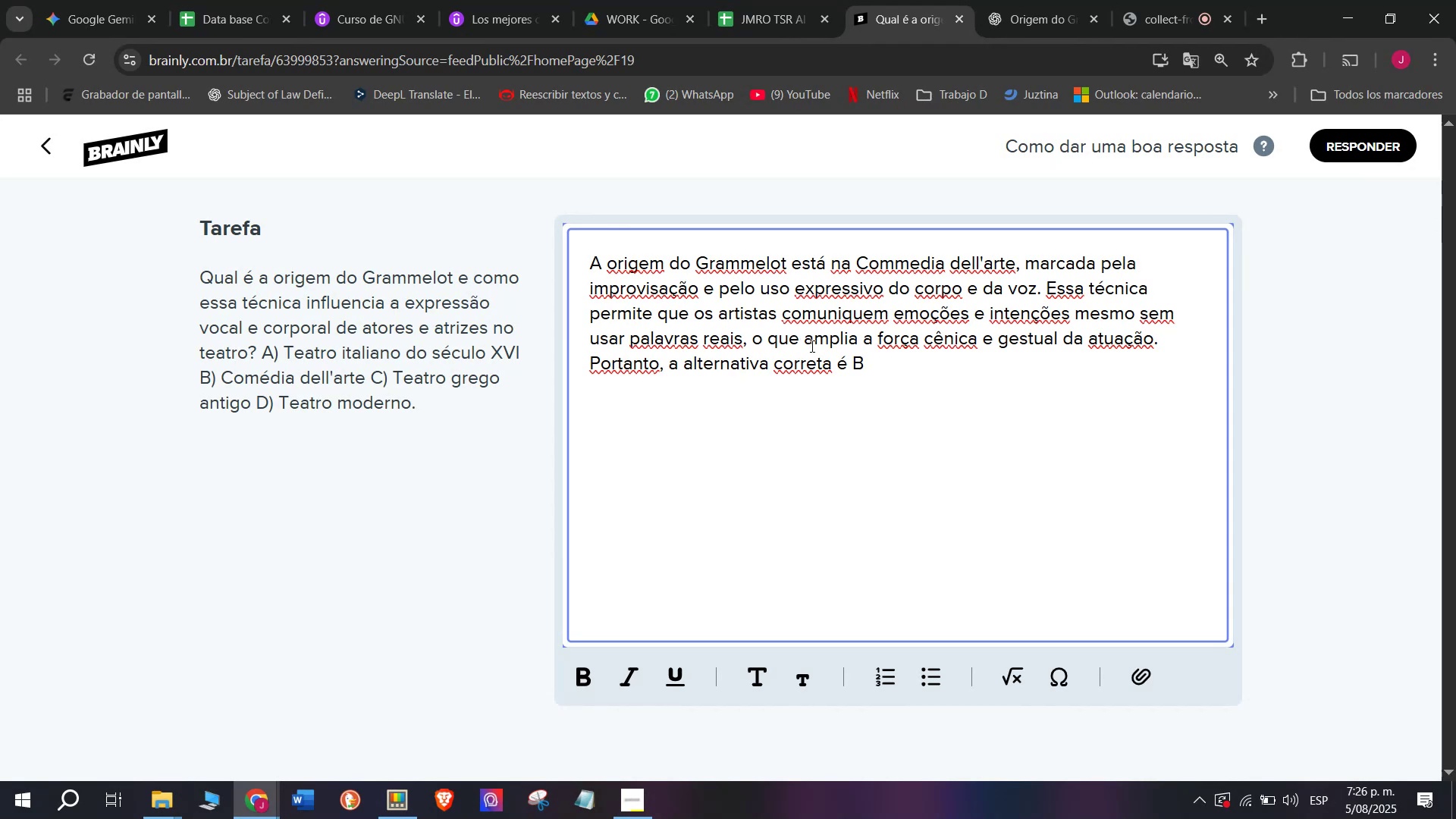 
left_click([904, 368])
 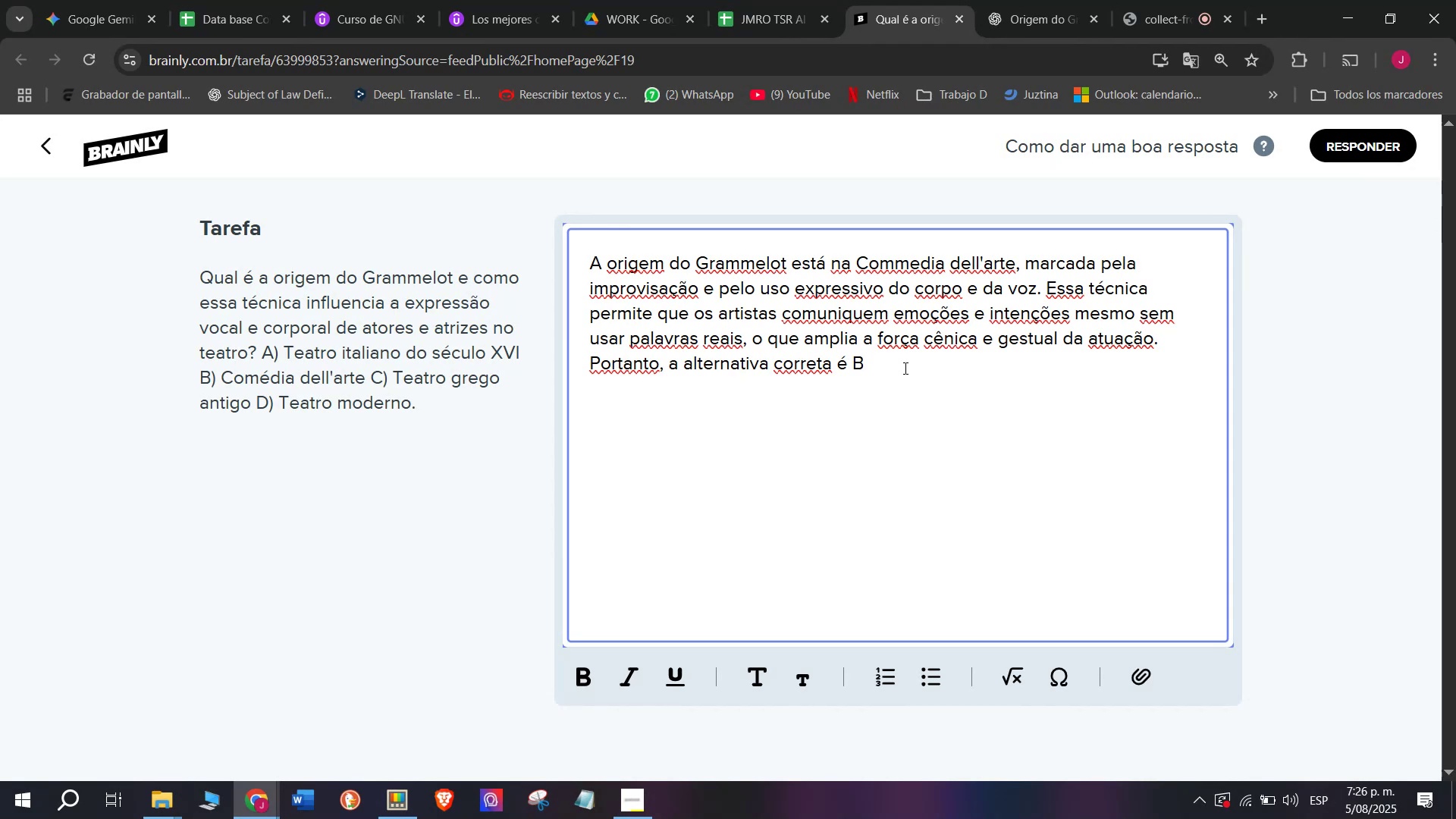 
key(Period)
 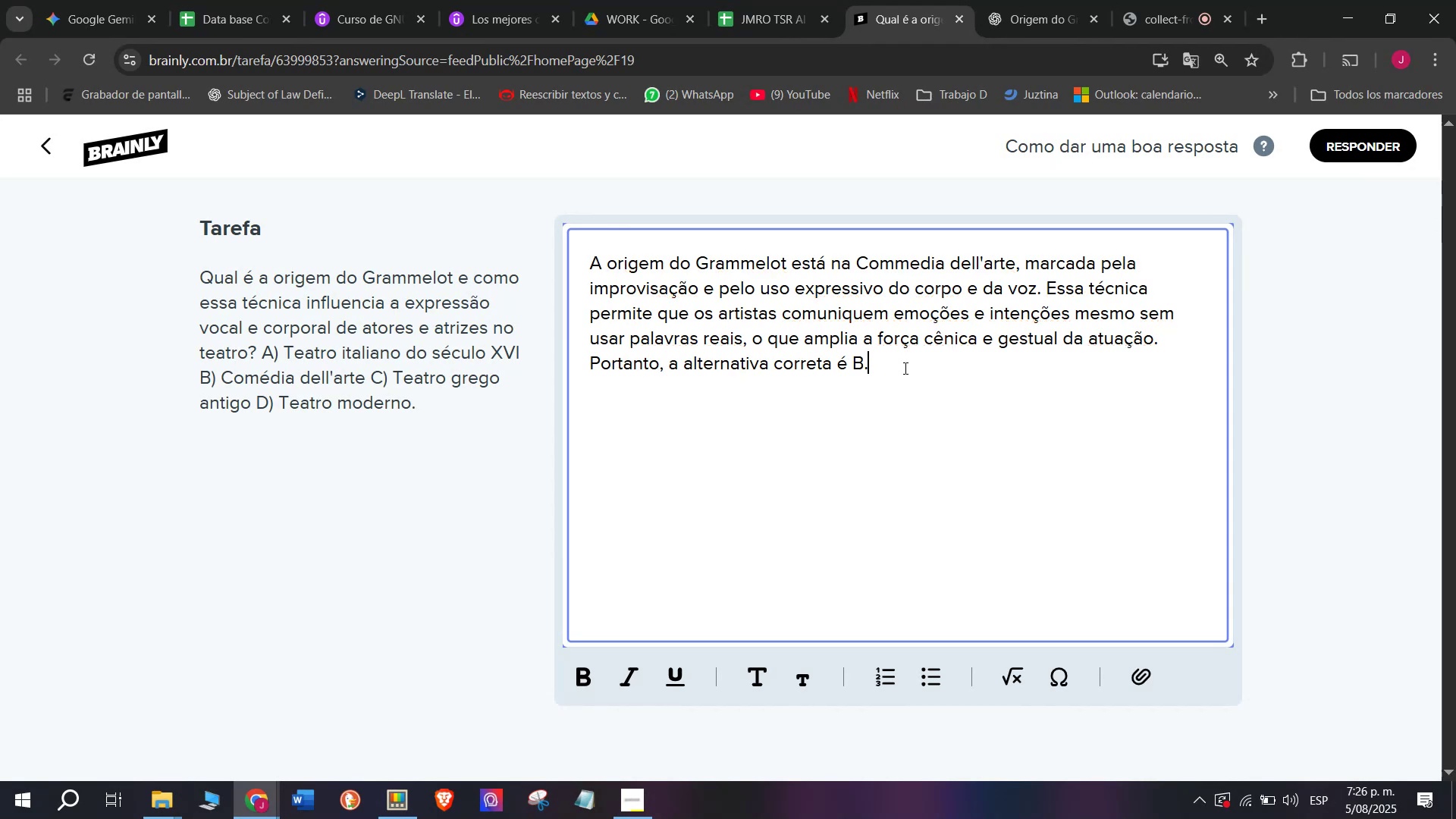 
key(Enter)
 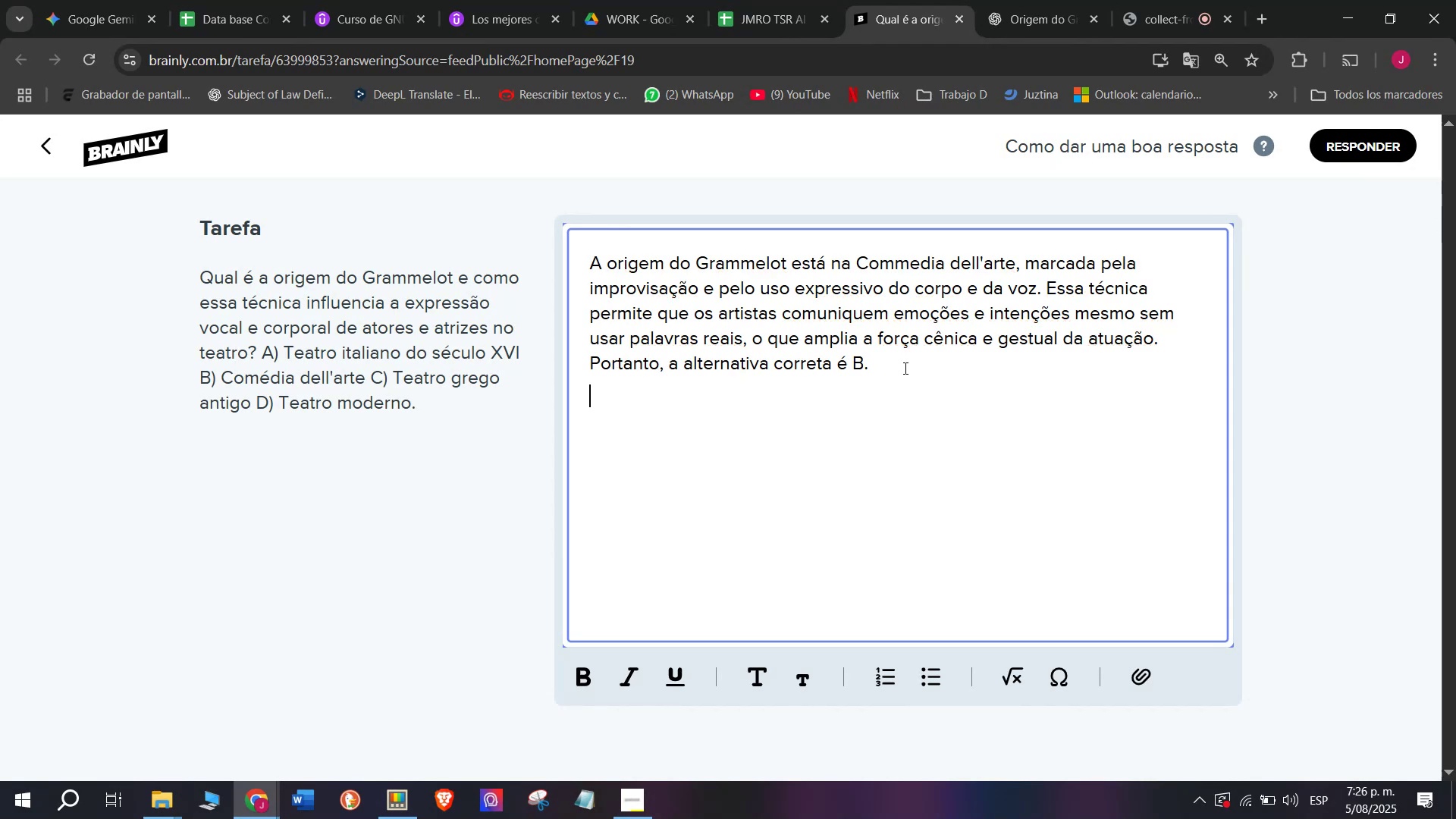 
key(Enter)
 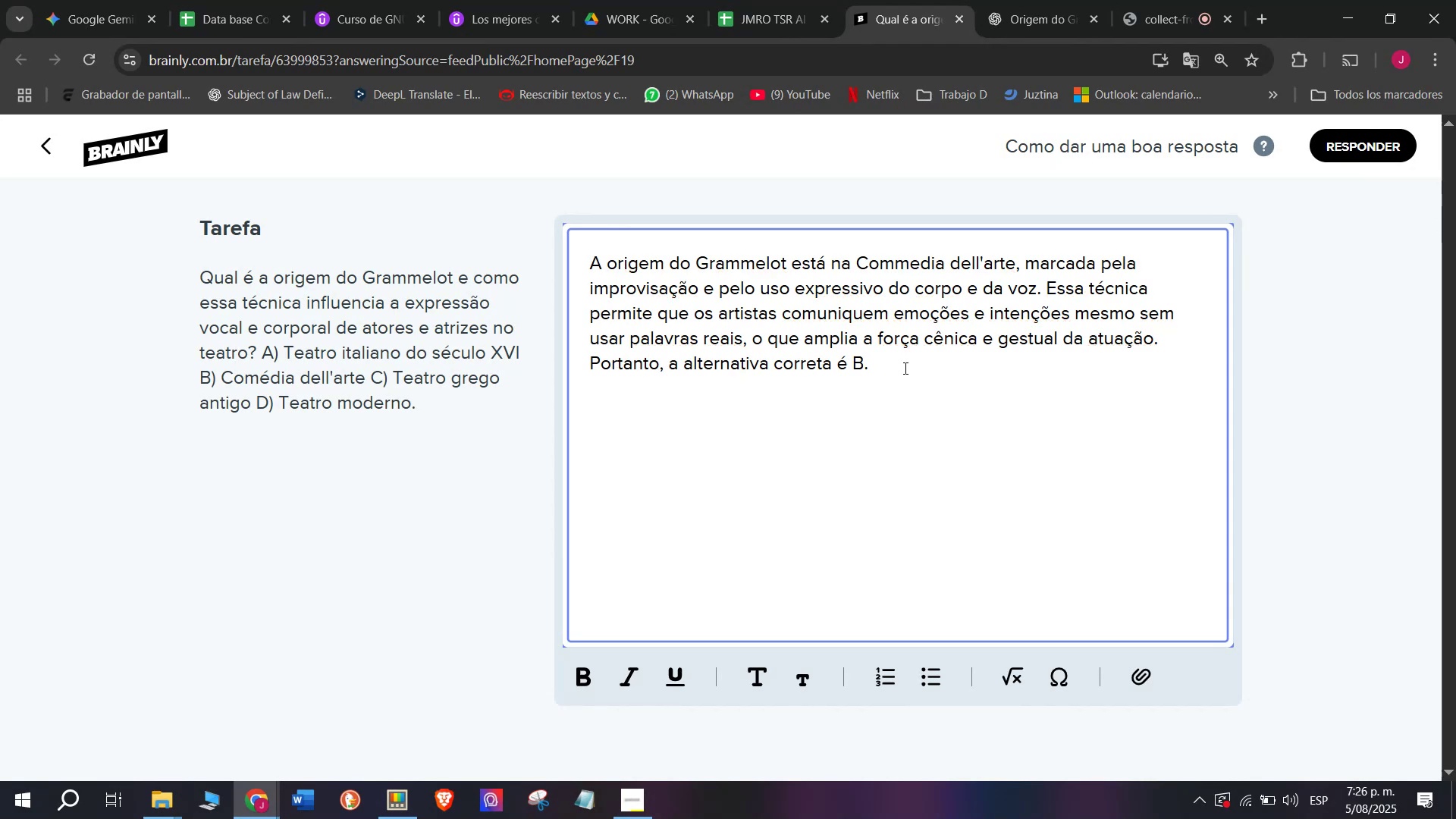 
key(Meta+MetaLeft)
 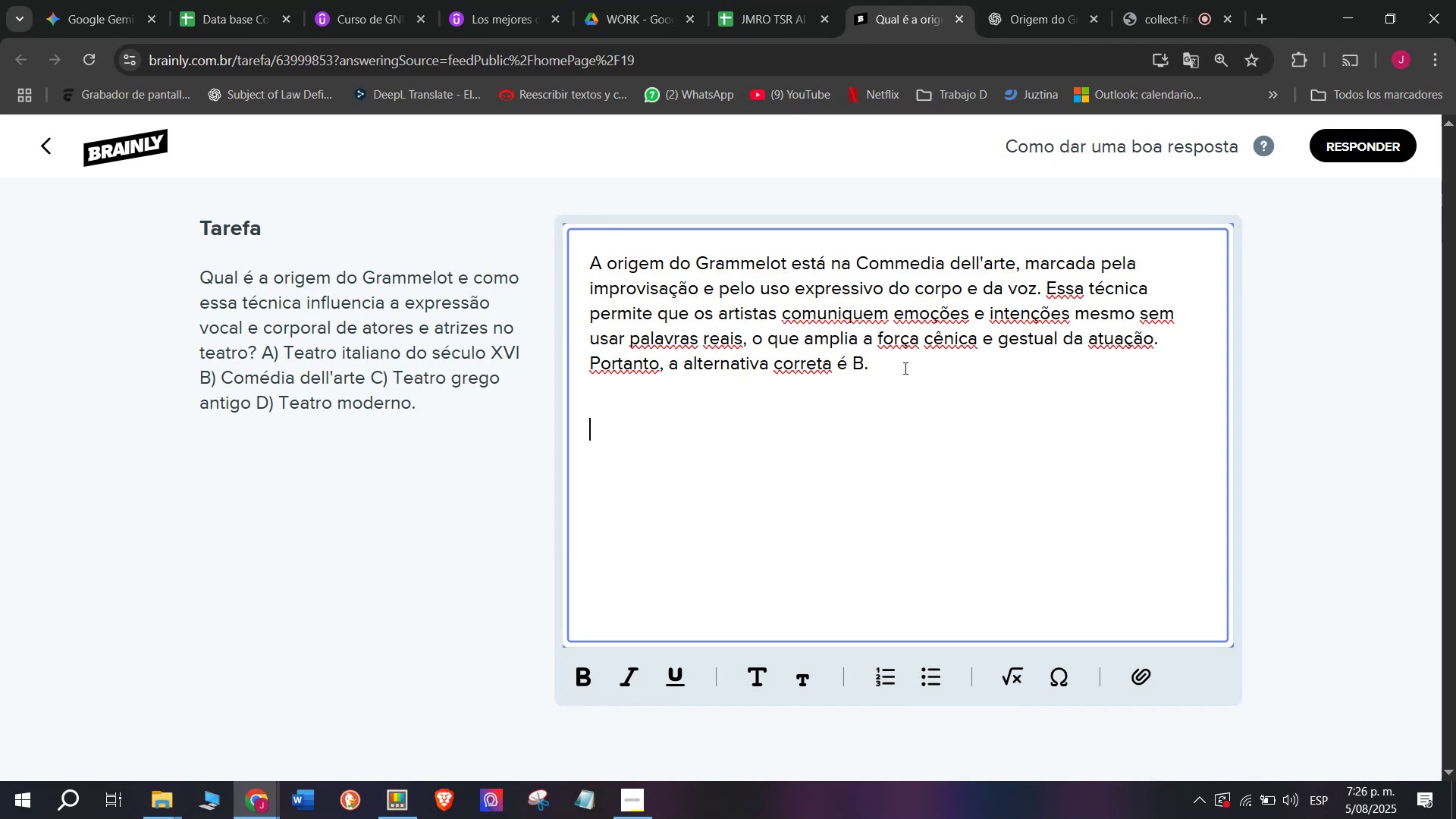 
key(C)
 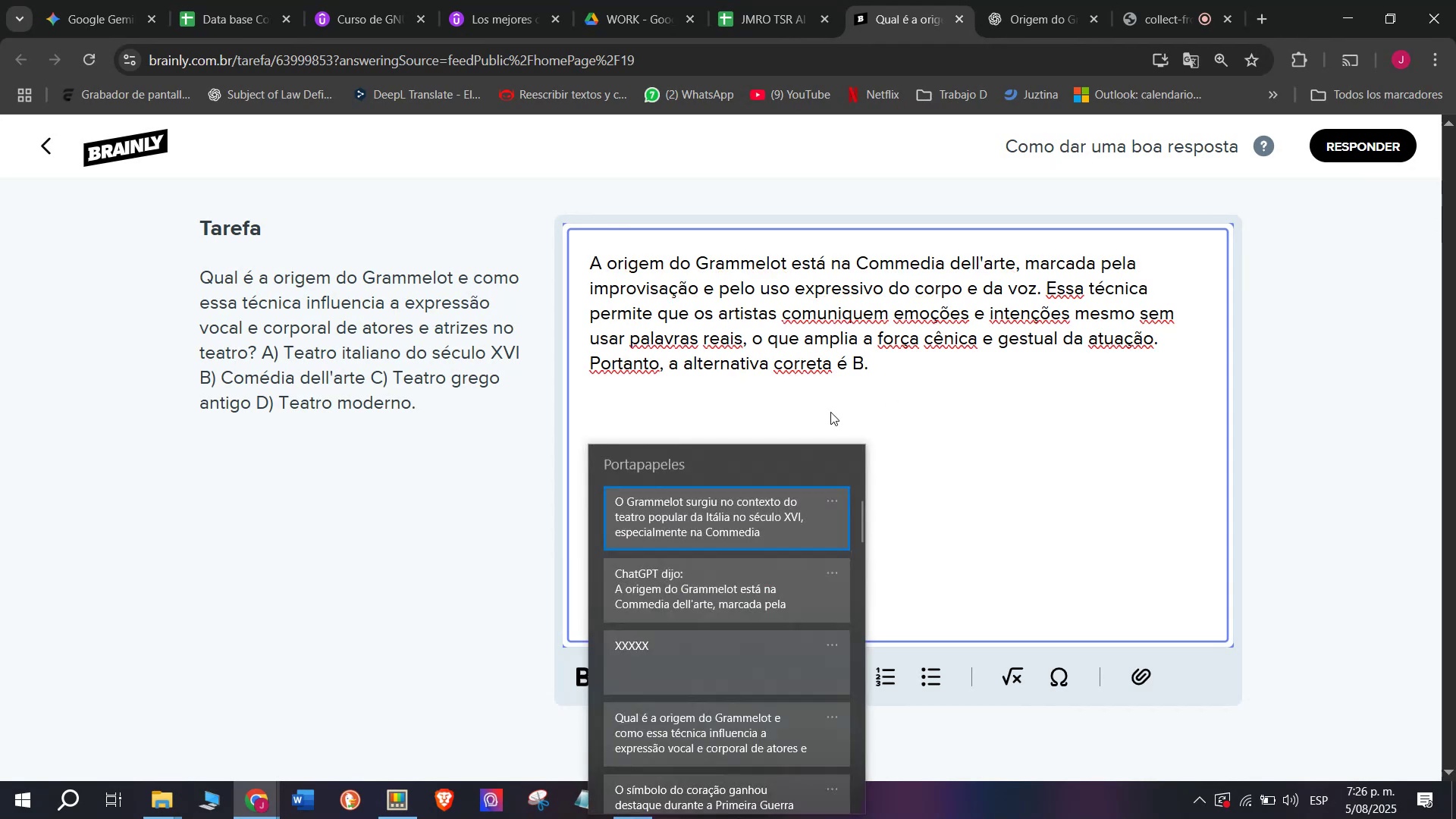 
key(Meta+V)
 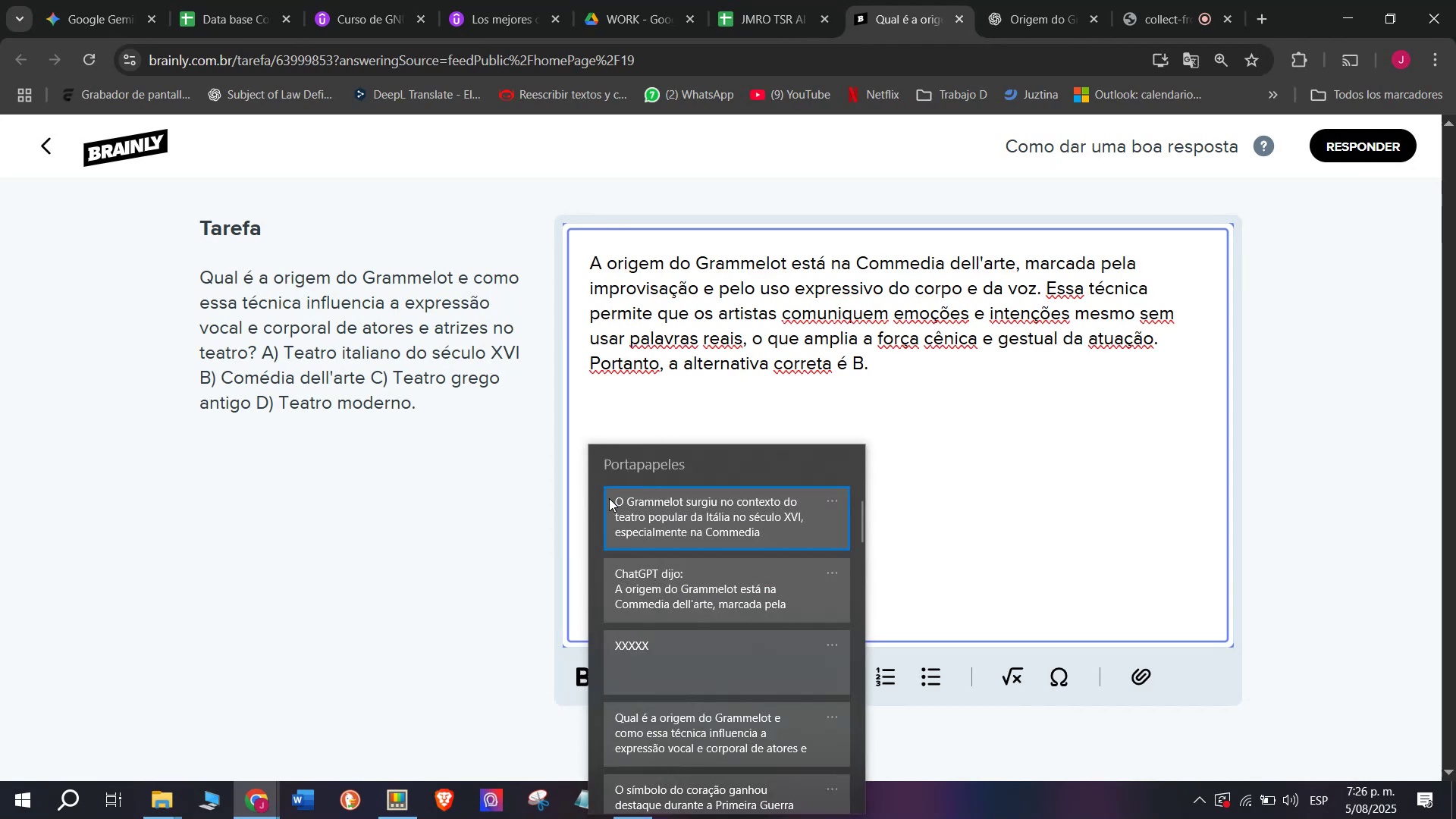 
key(Control+ControlLeft)
 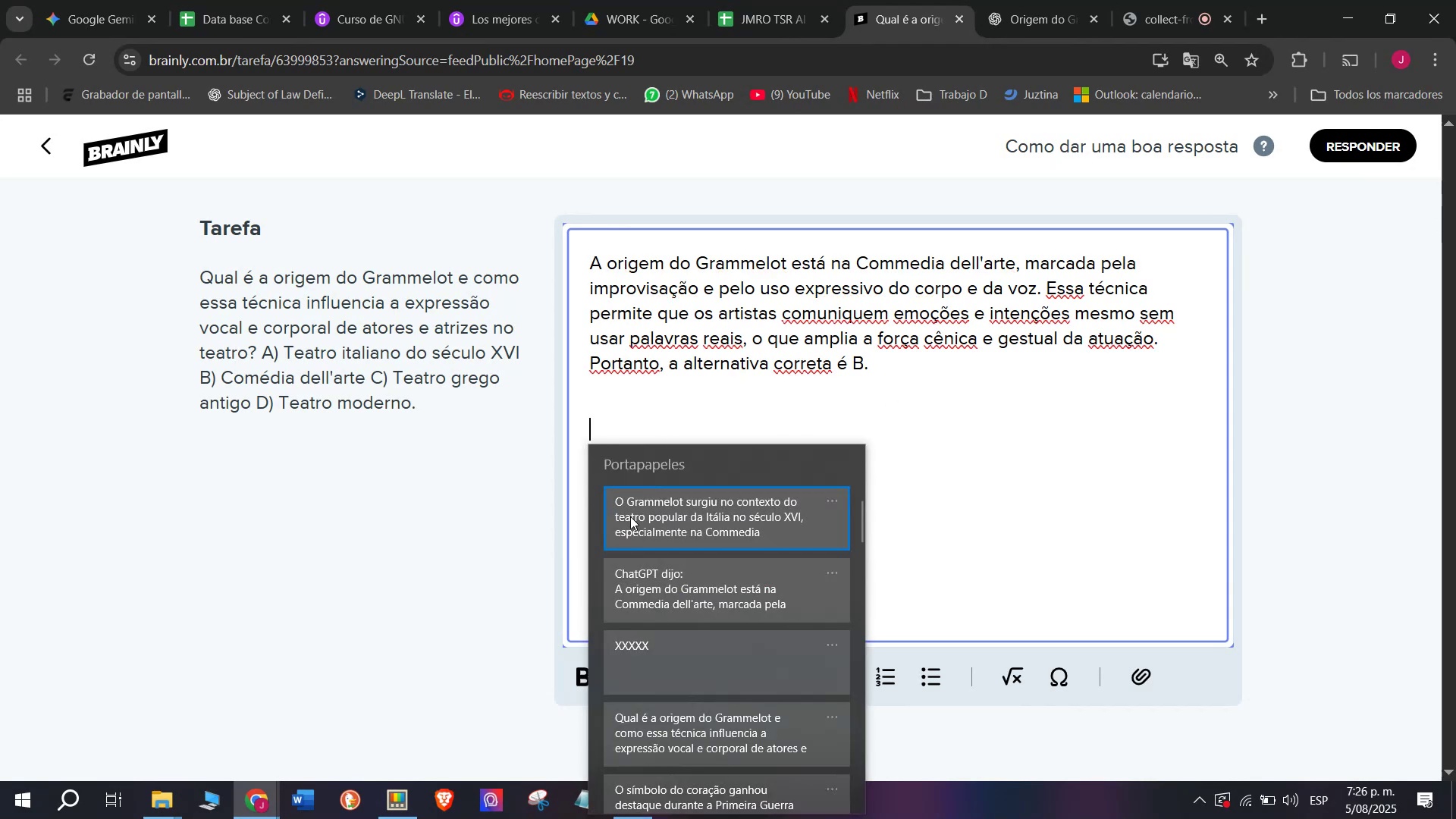 
key(Control+V)
 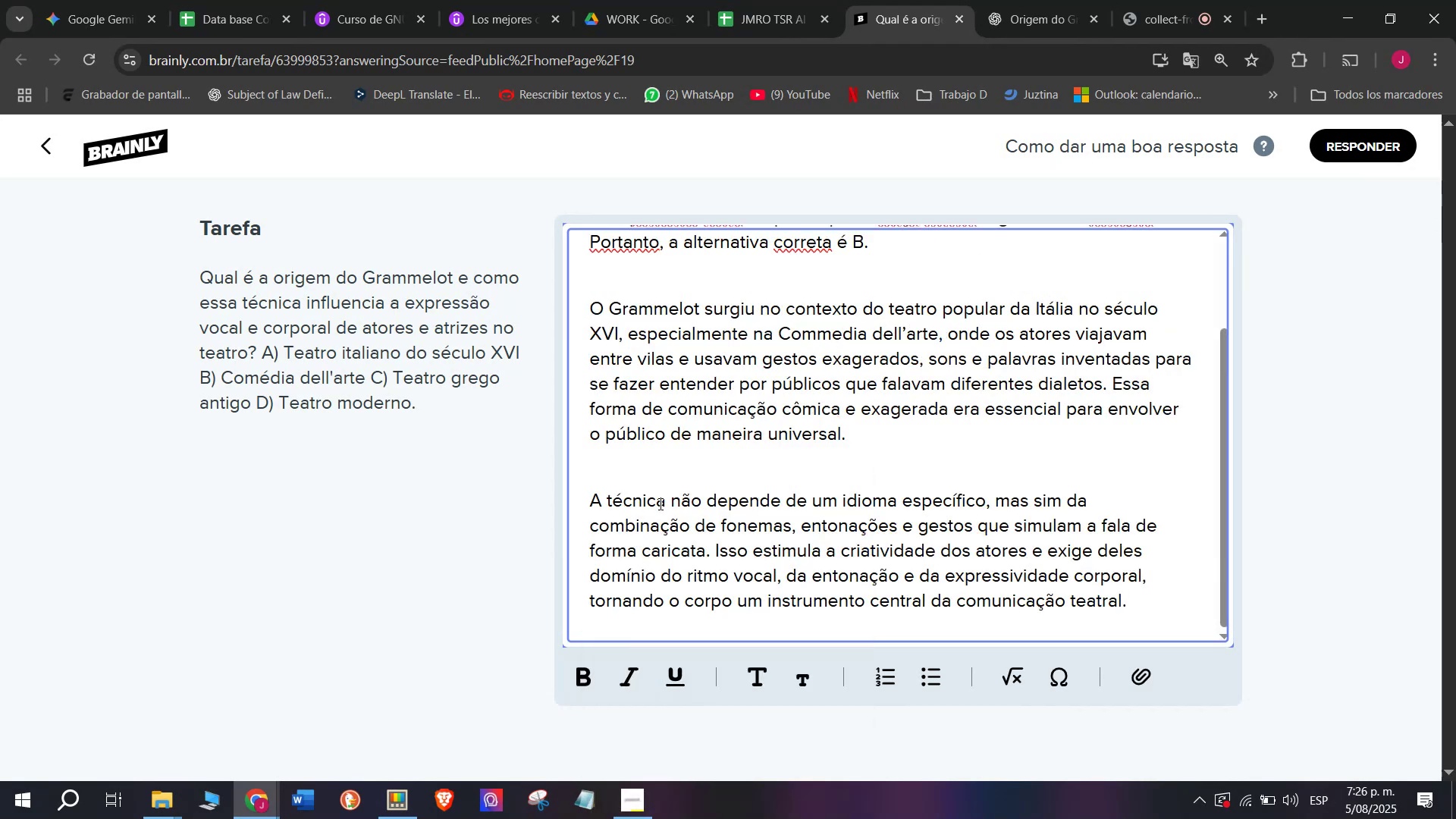 
scroll: coordinate [750, 494], scroll_direction: down, amount: 1.0
 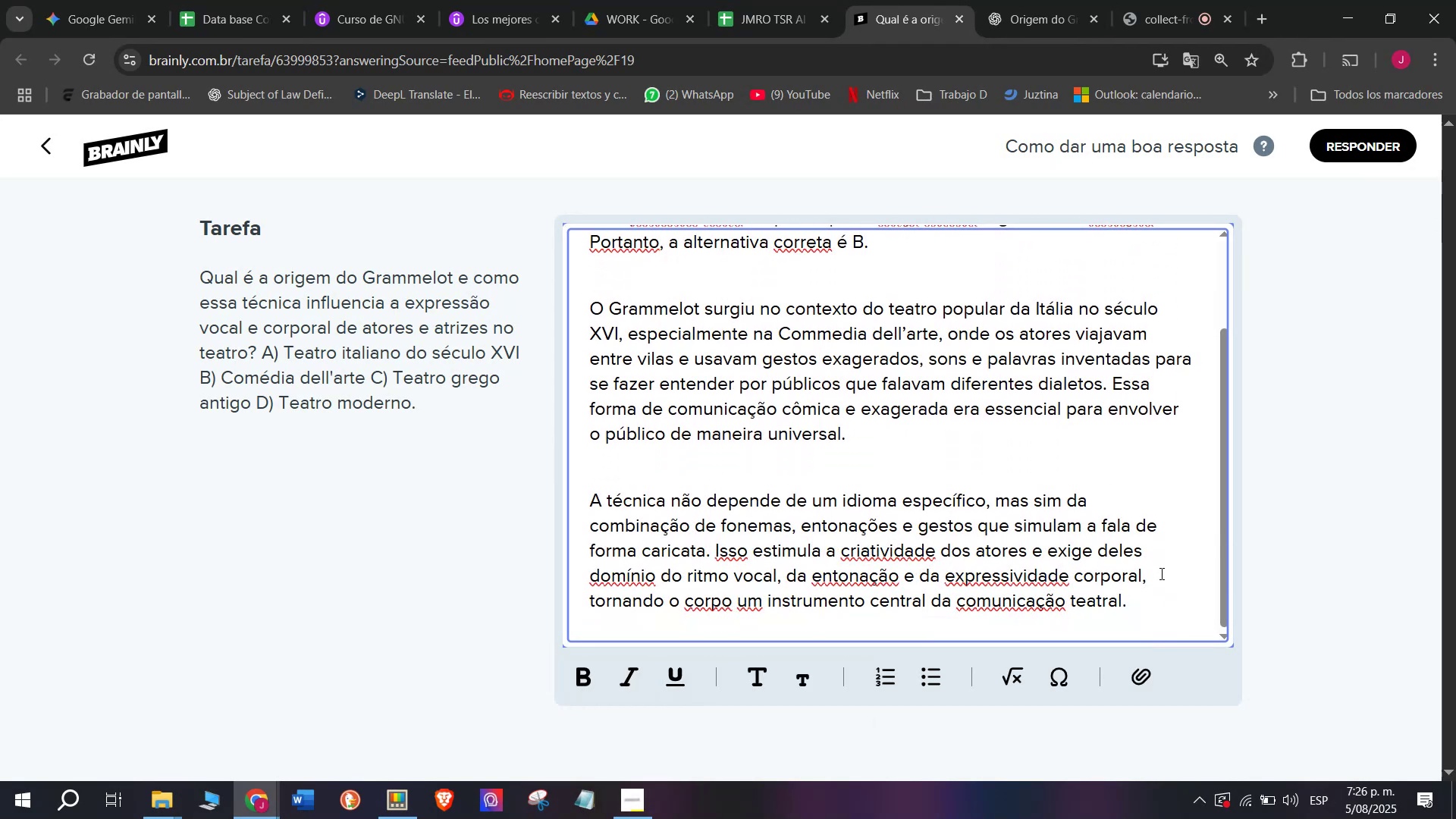 
left_click_drag(start_coordinate=[1153, 595], to_coordinate=[458, 141])
 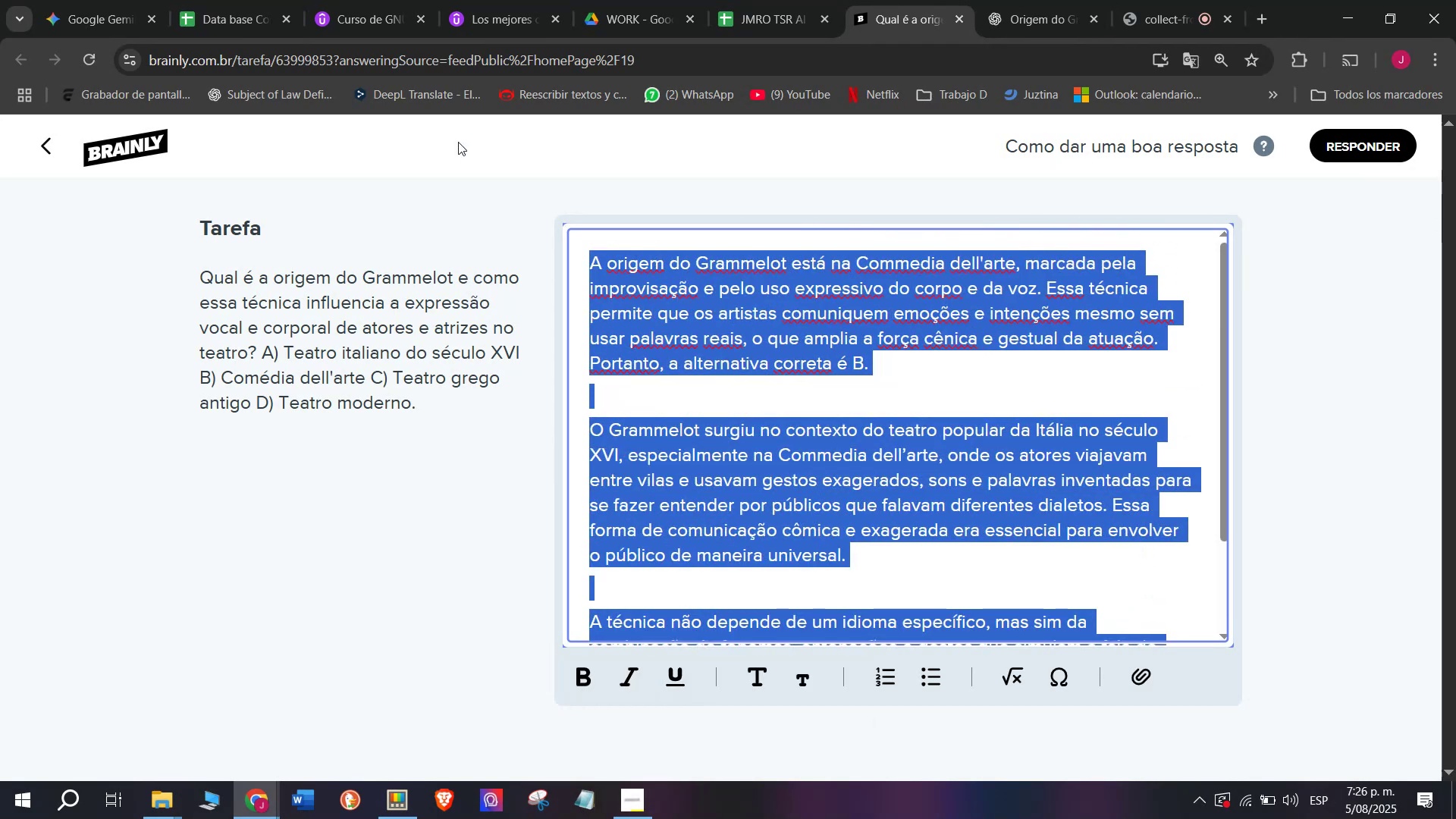 
key(Break)
 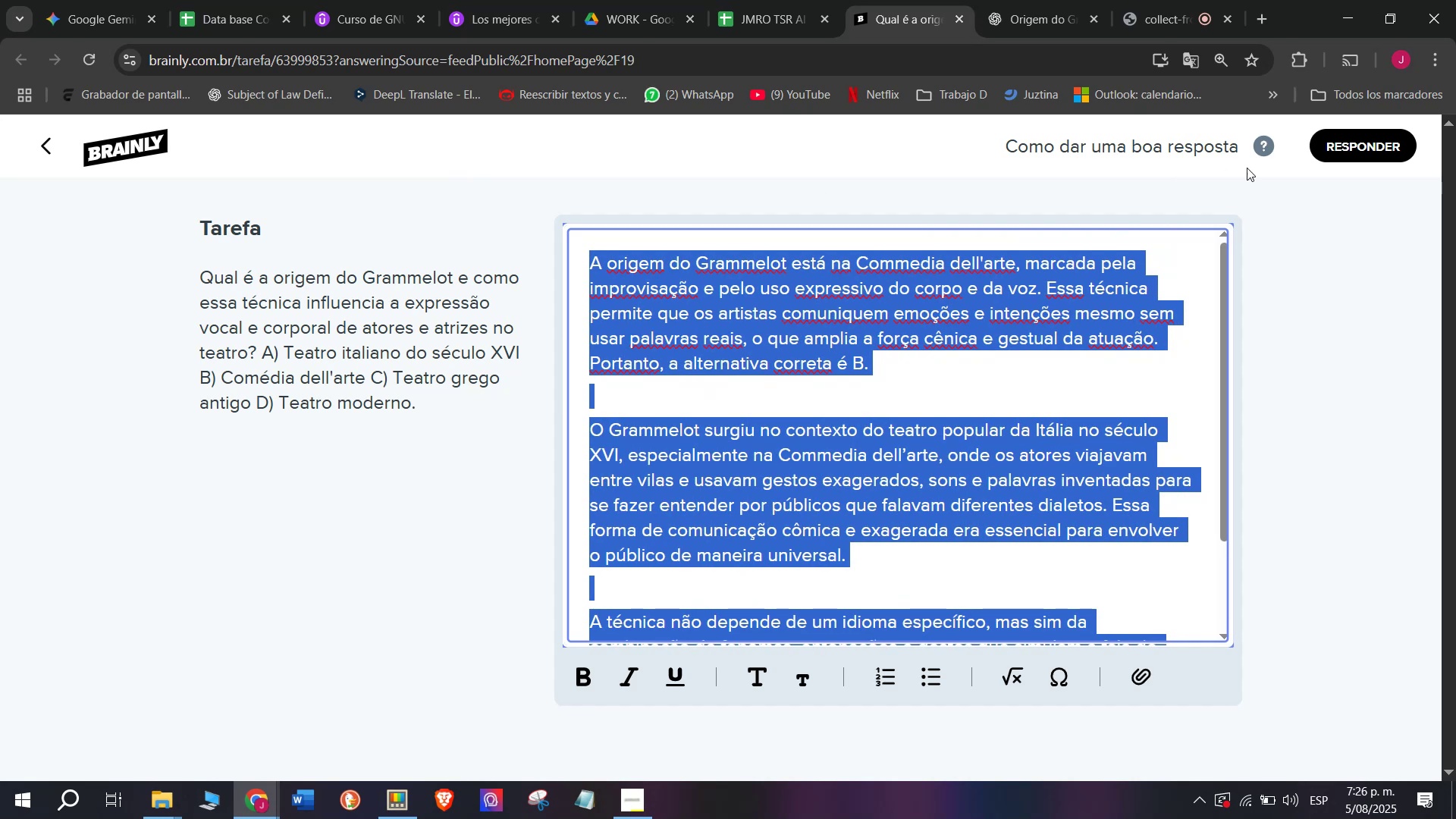 
key(Control+ControlLeft)
 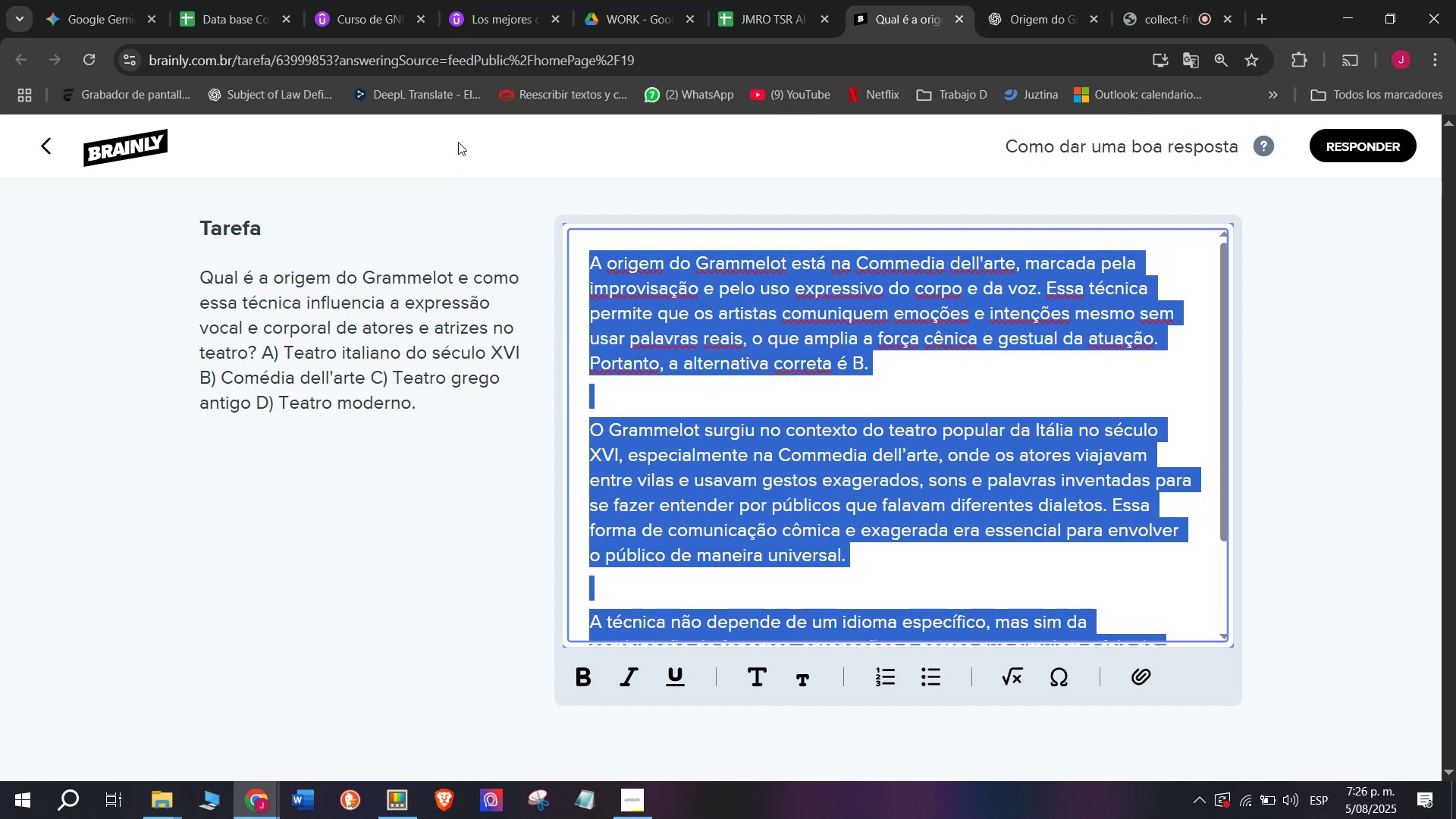 
key(Control+C)
 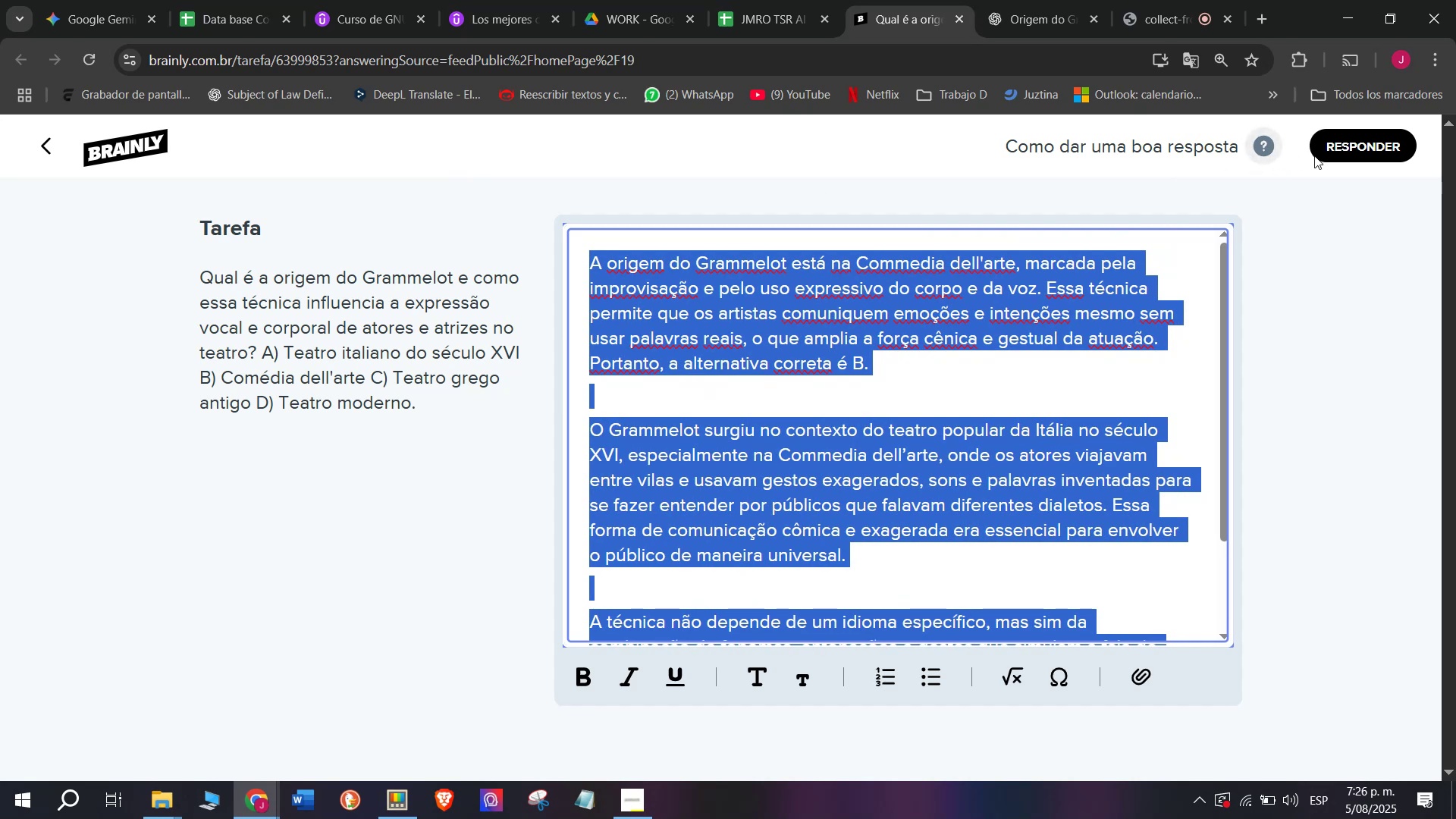 
left_click([1354, 152])
 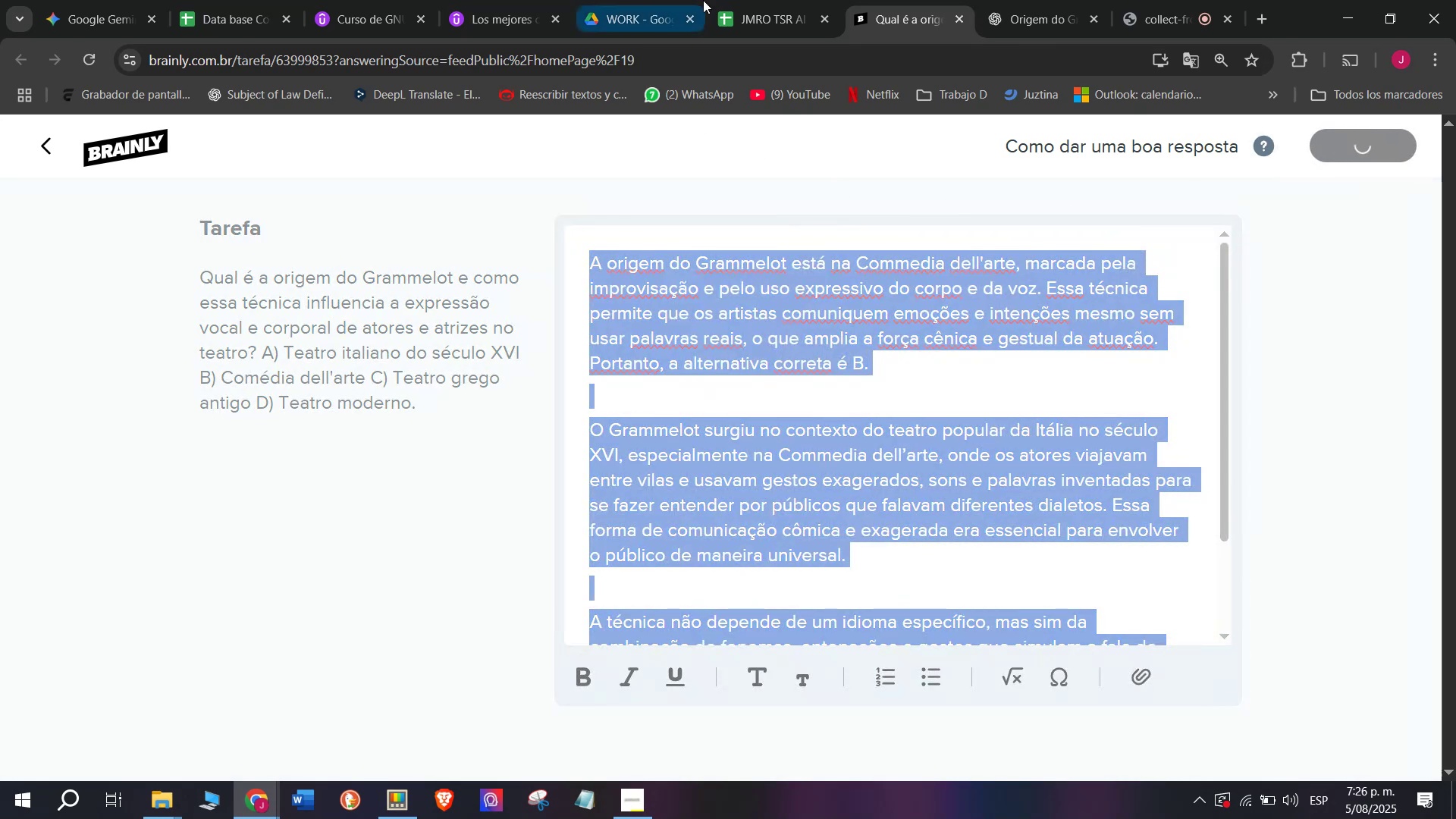 
left_click([729, 0])
 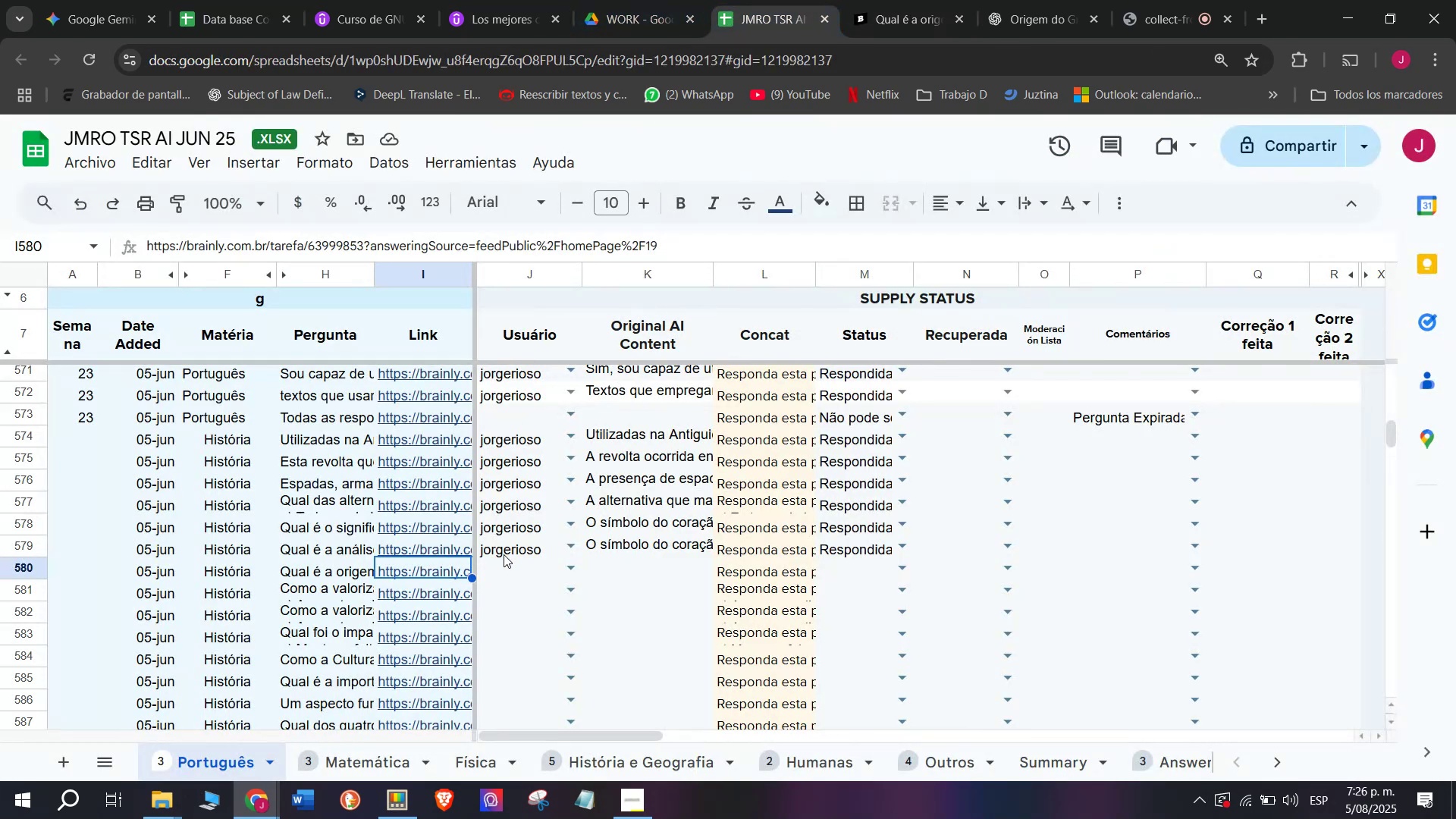 
left_click([501, 576])
 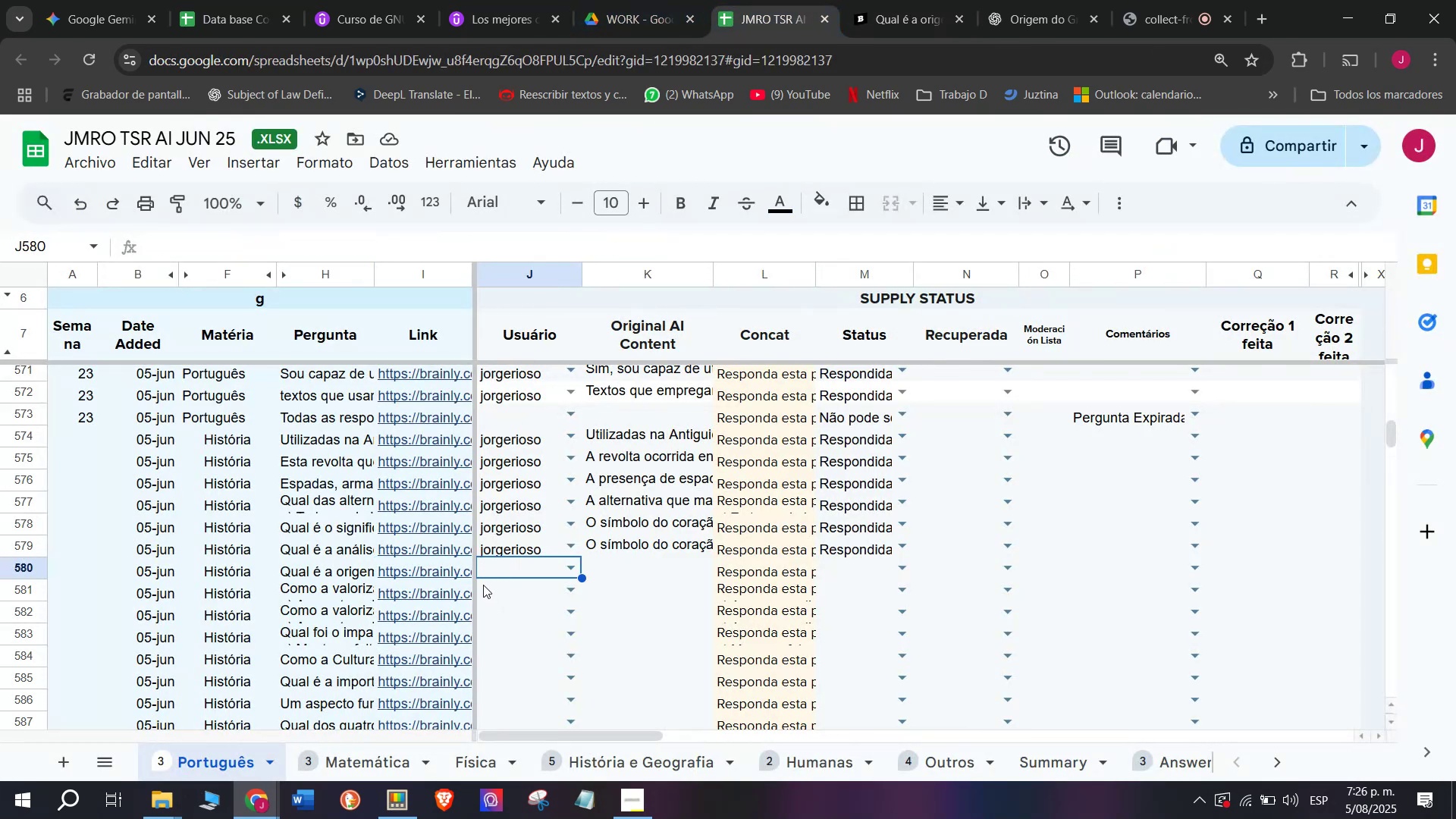 
key(J)
 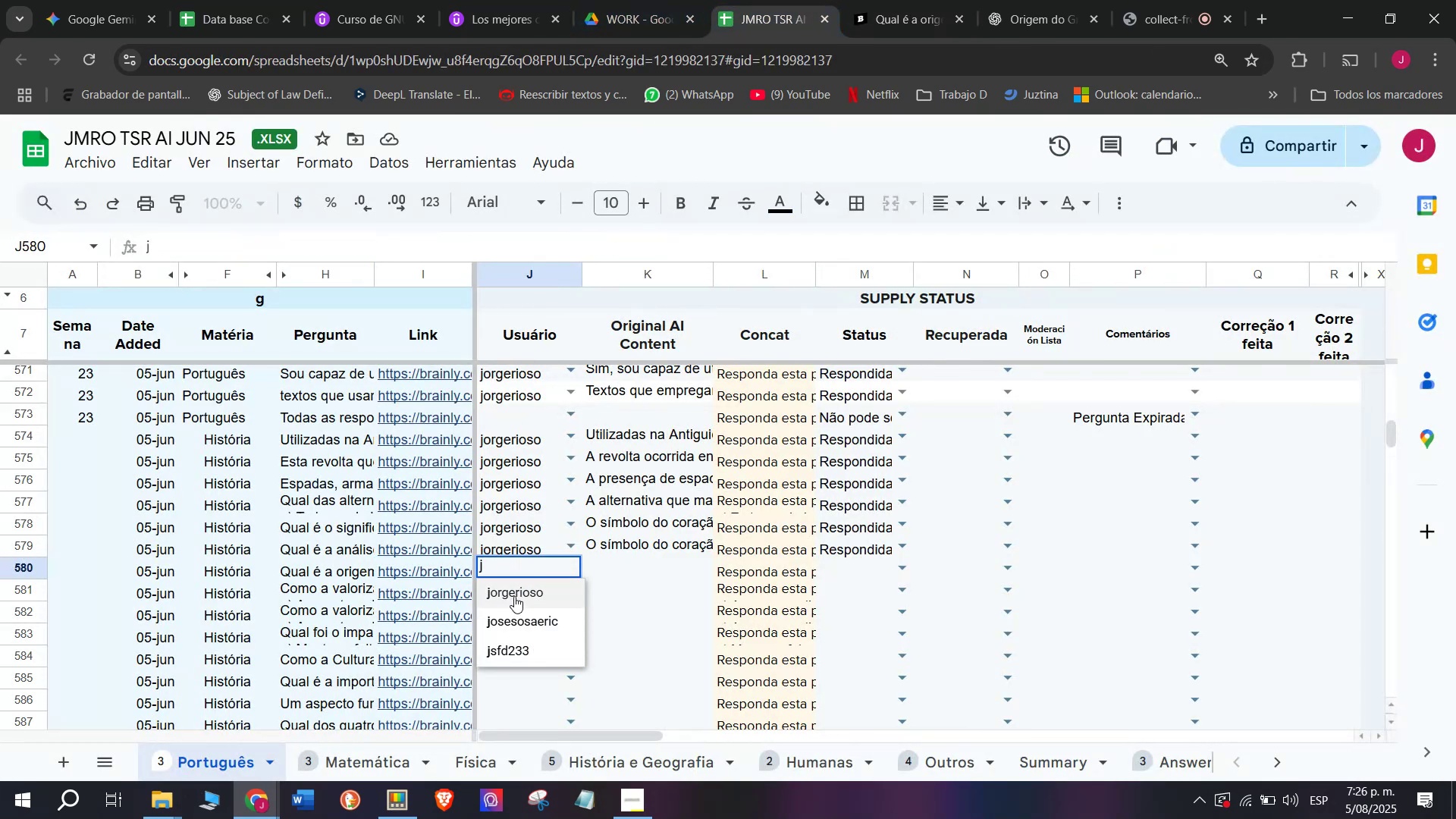 
wait(5.22)
 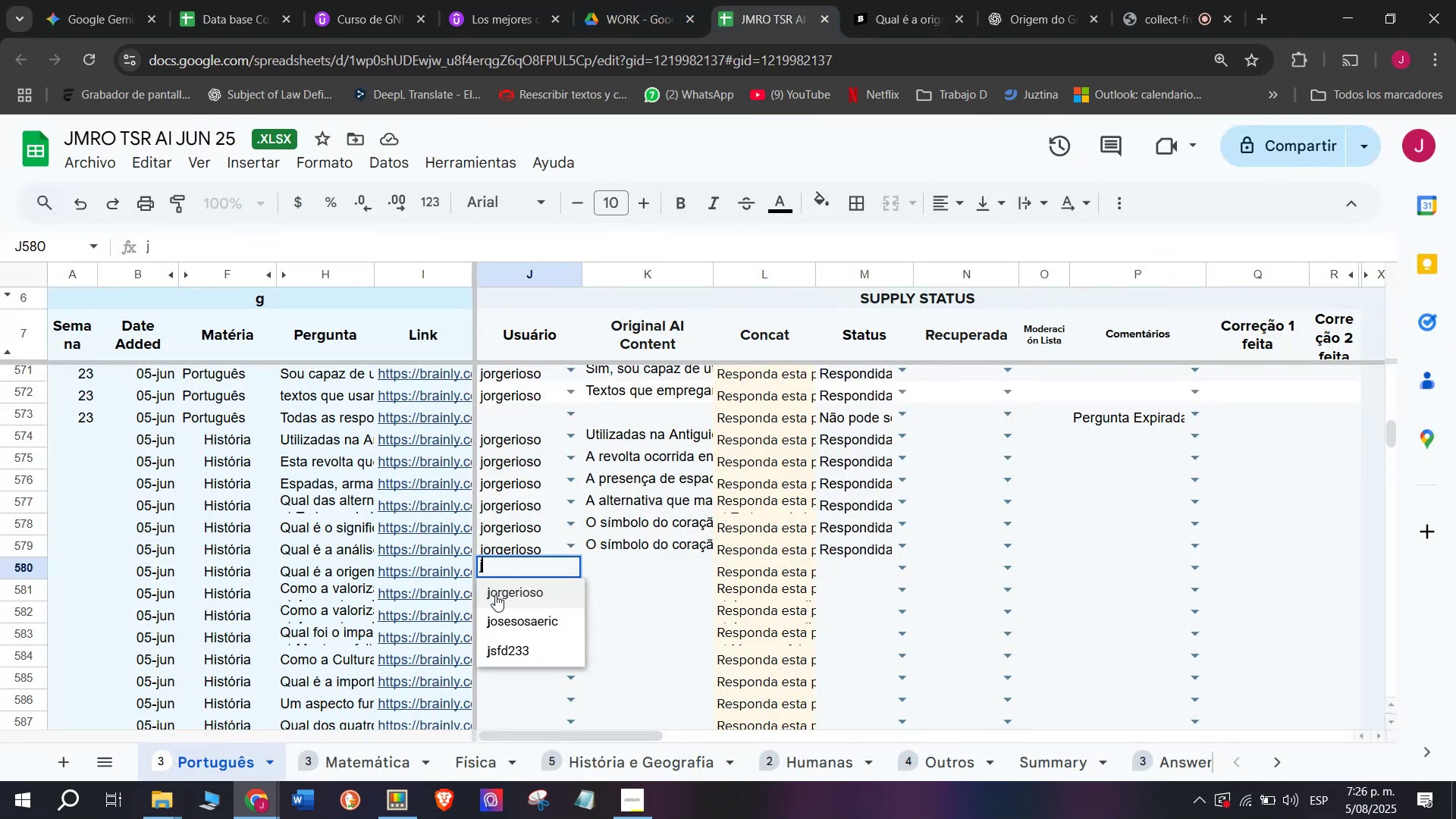 
left_click([514, 596])
 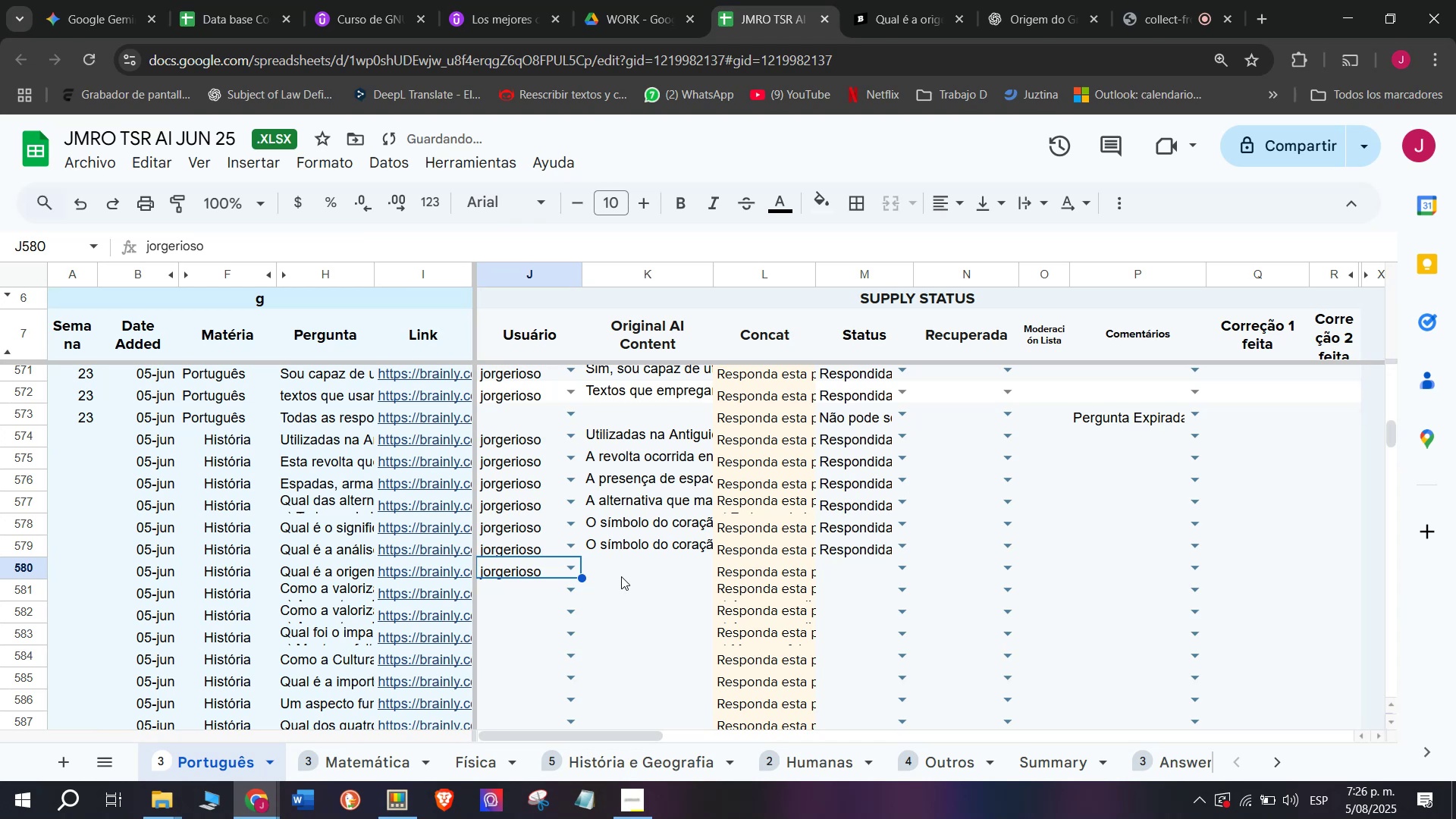 
double_click([621, 576])
 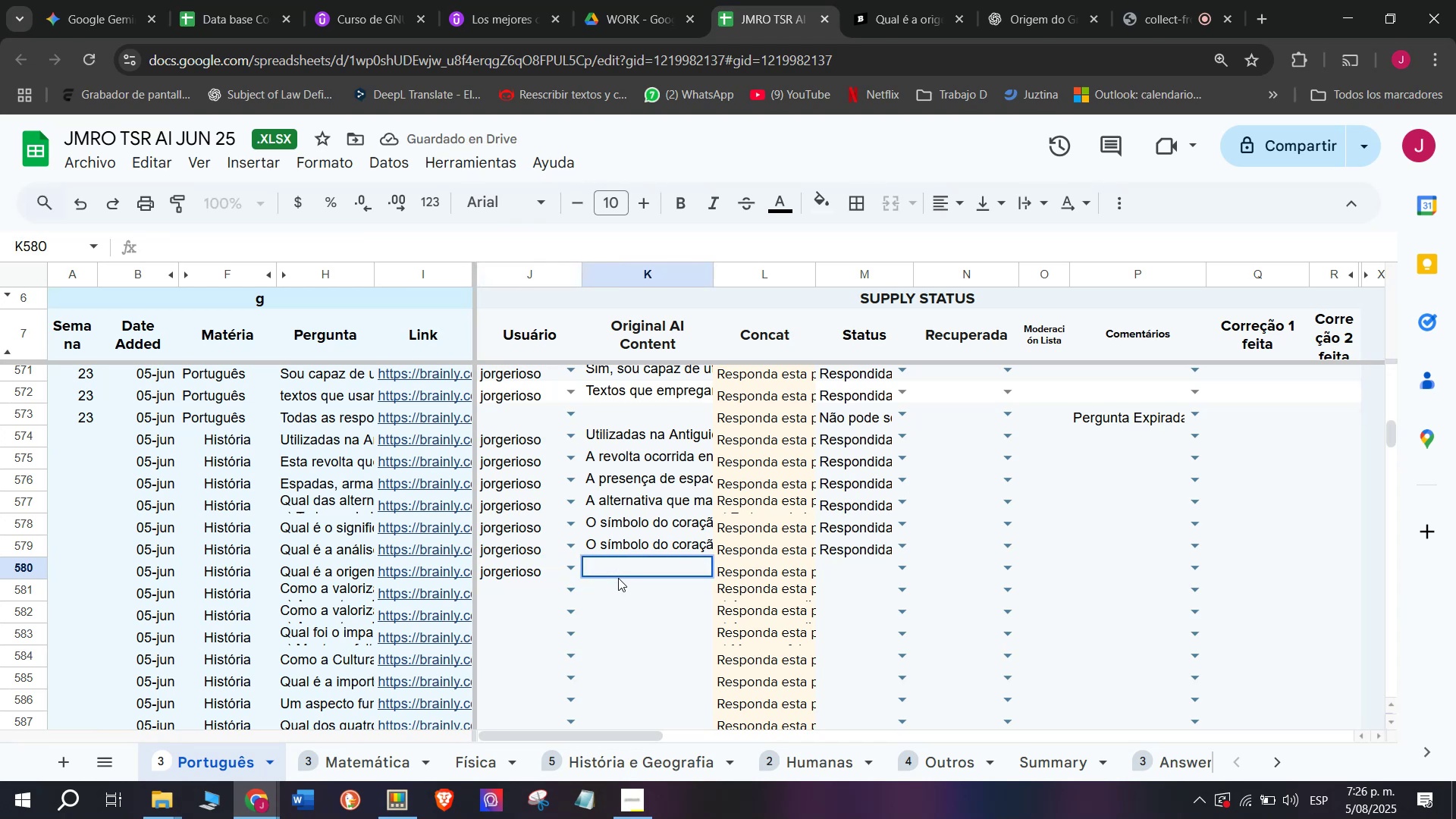 
key(Z)
 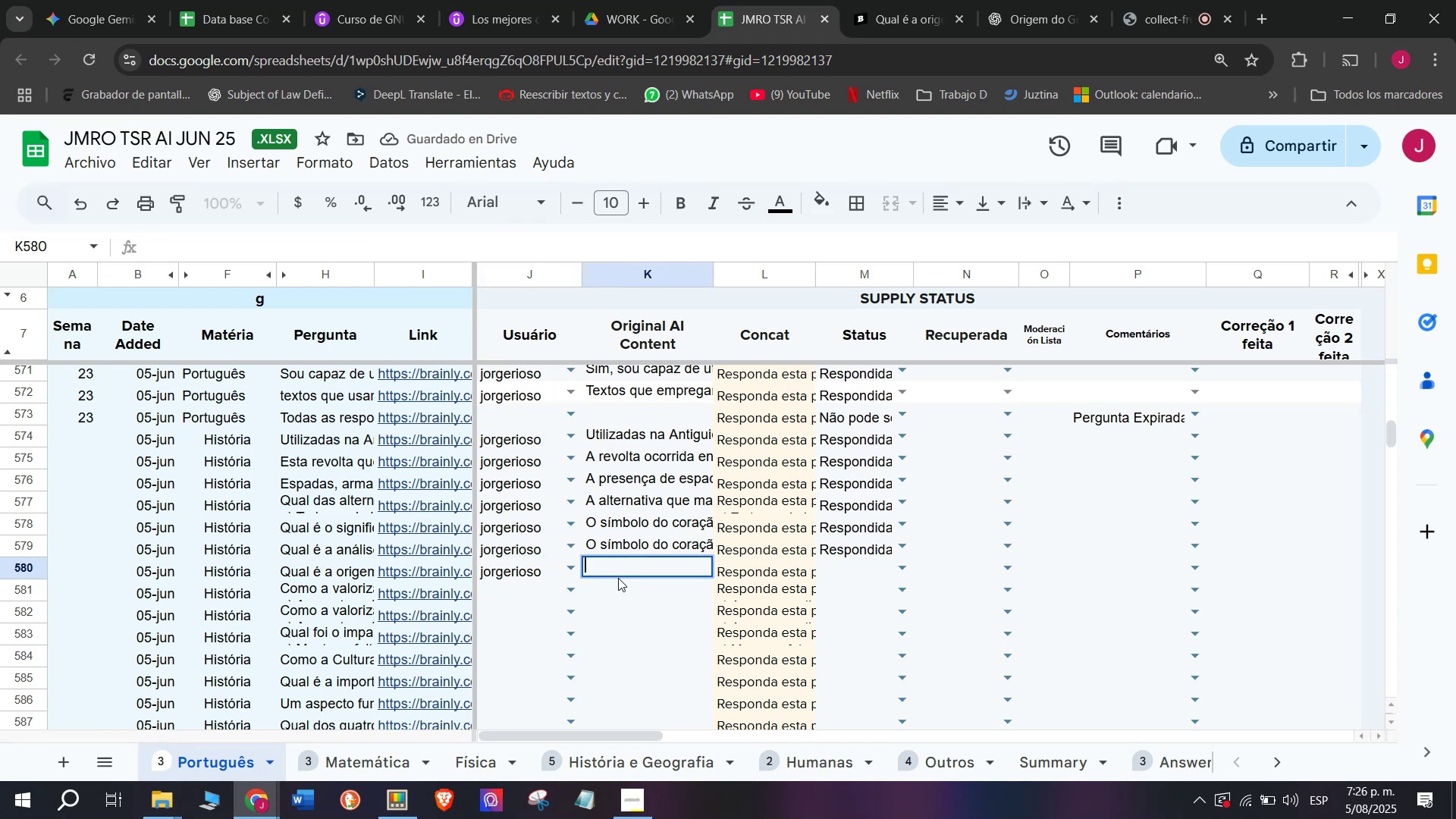 
key(Control+ControlLeft)
 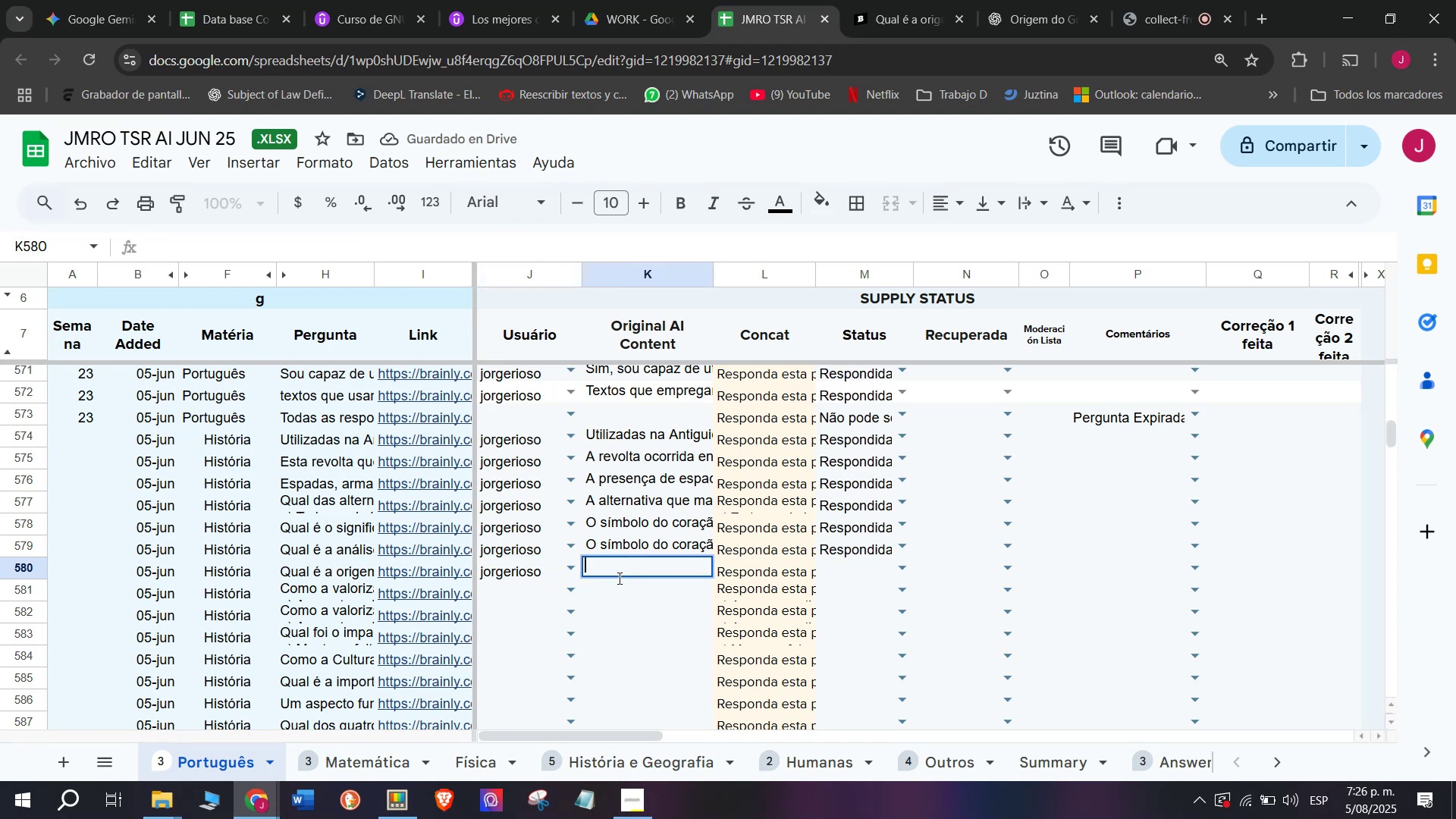 
key(Control+V)
 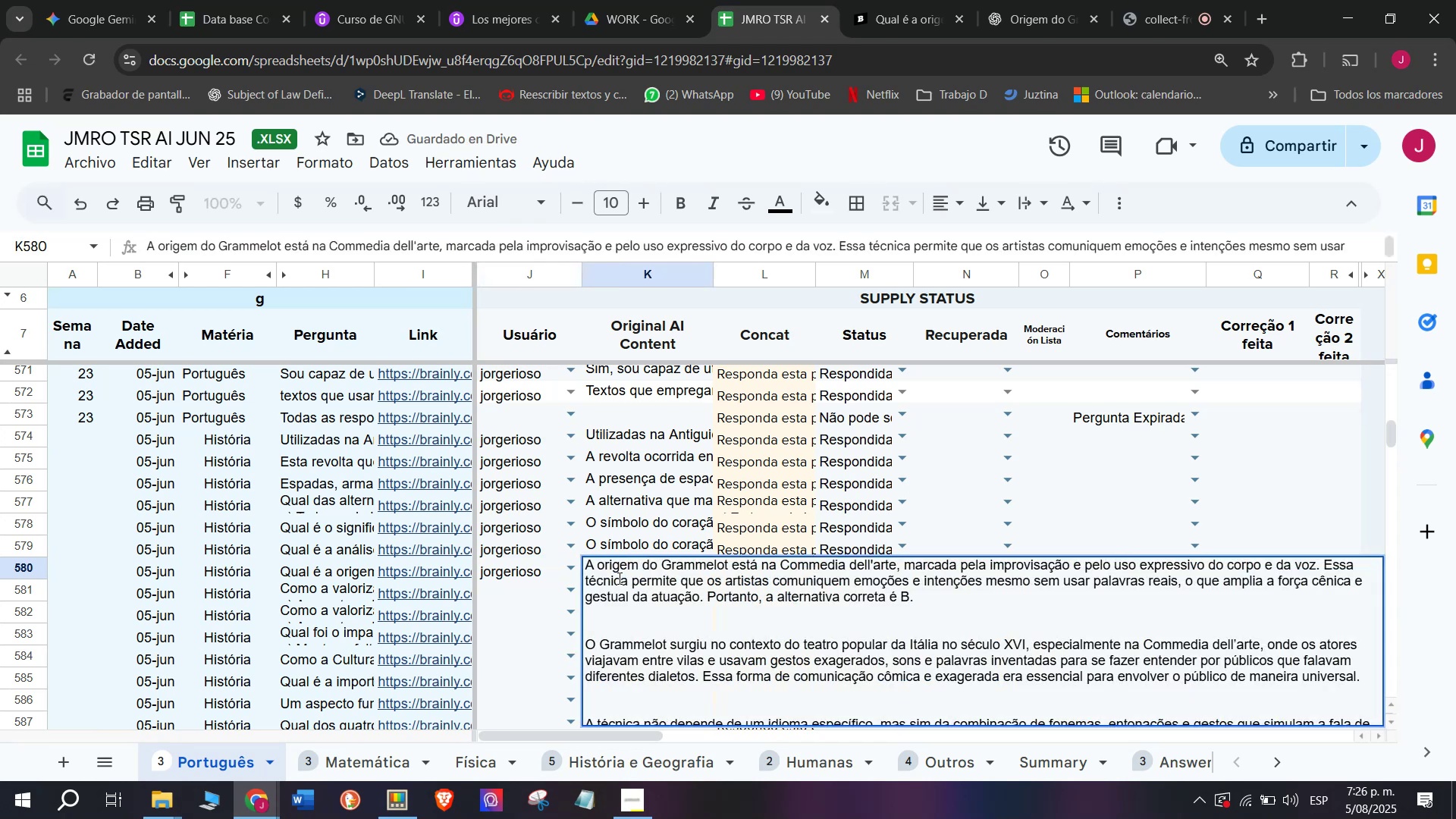 
key(Enter)
 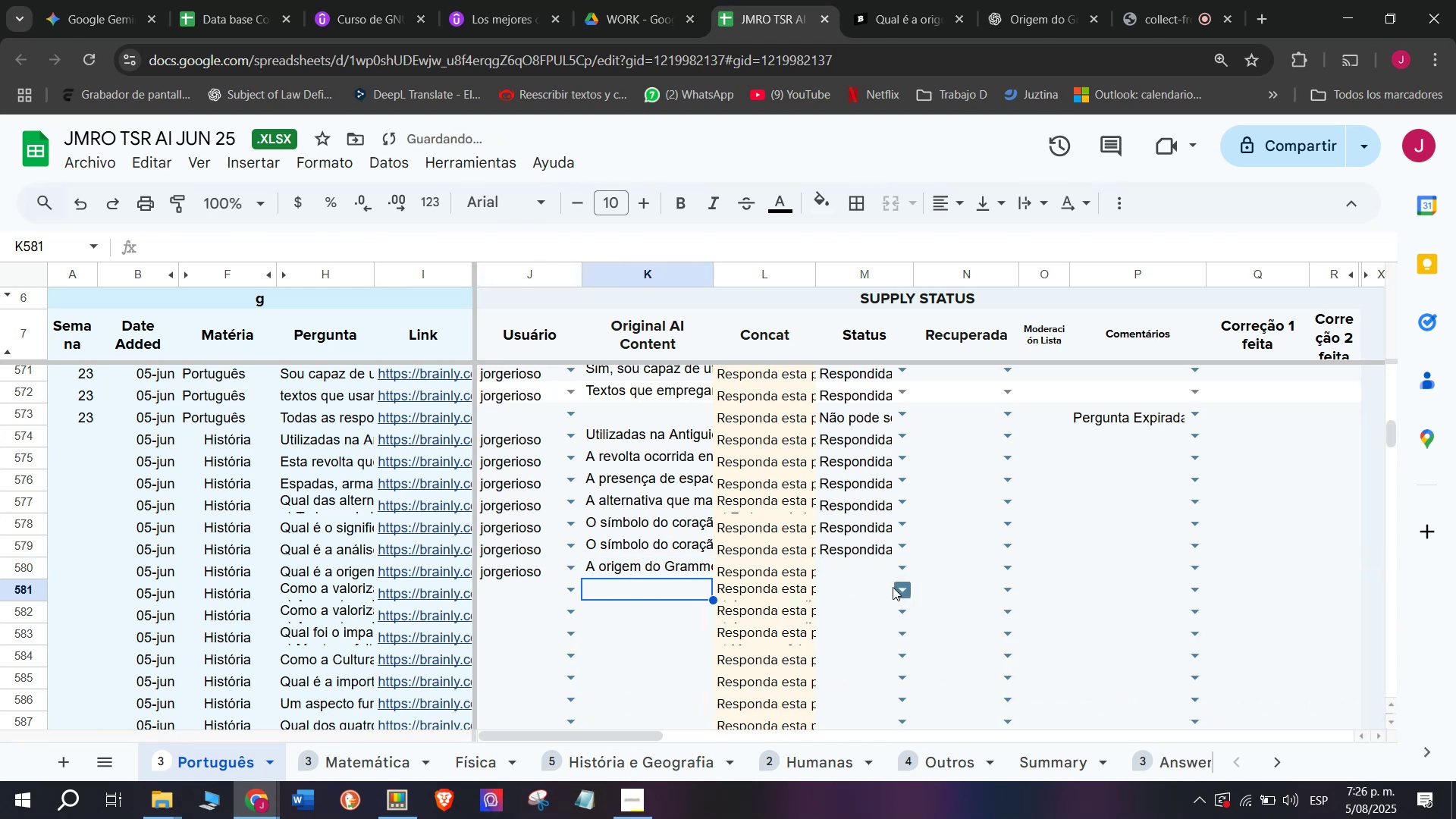 
left_click([902, 570])
 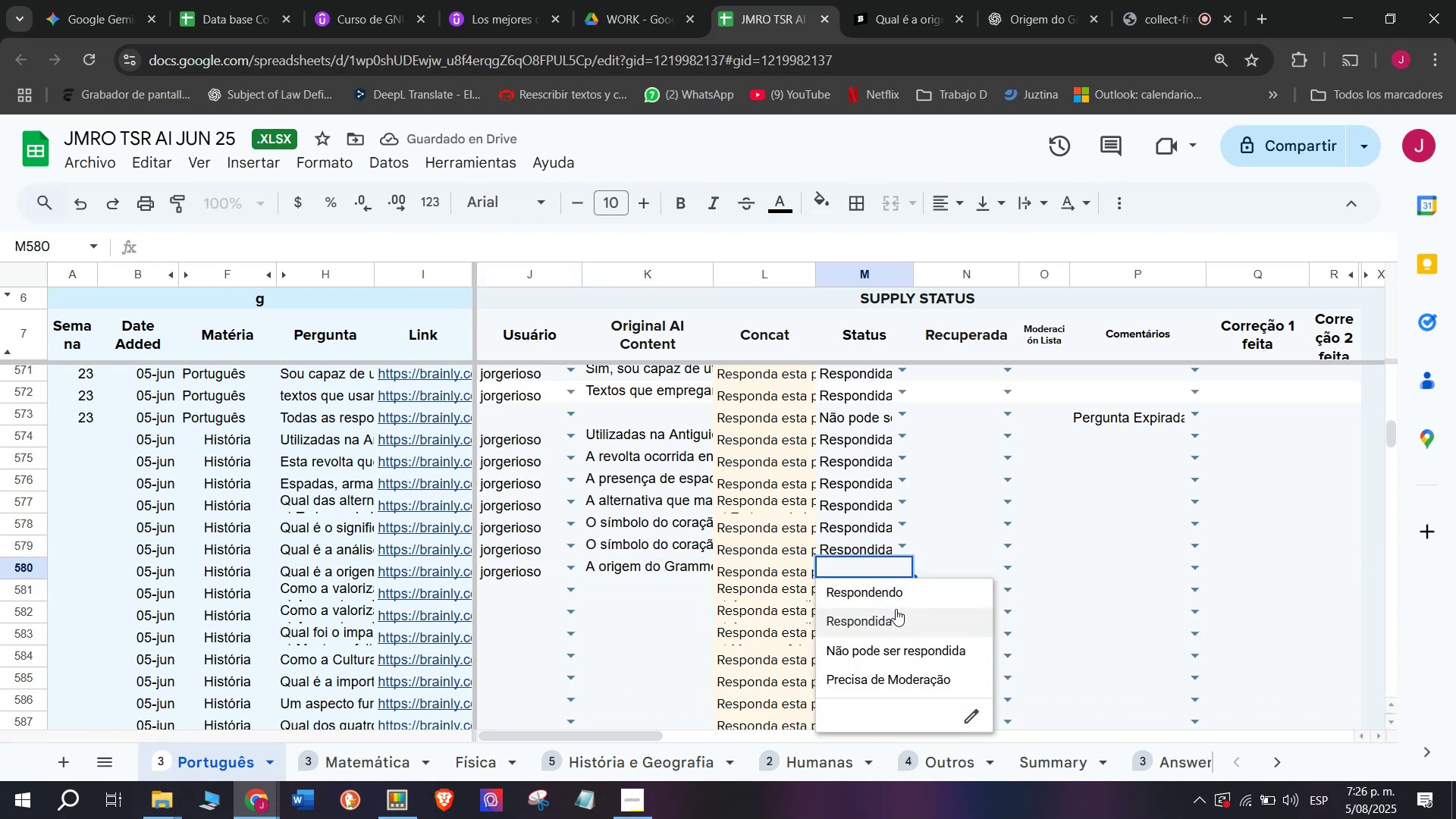 
left_click([893, 617])
 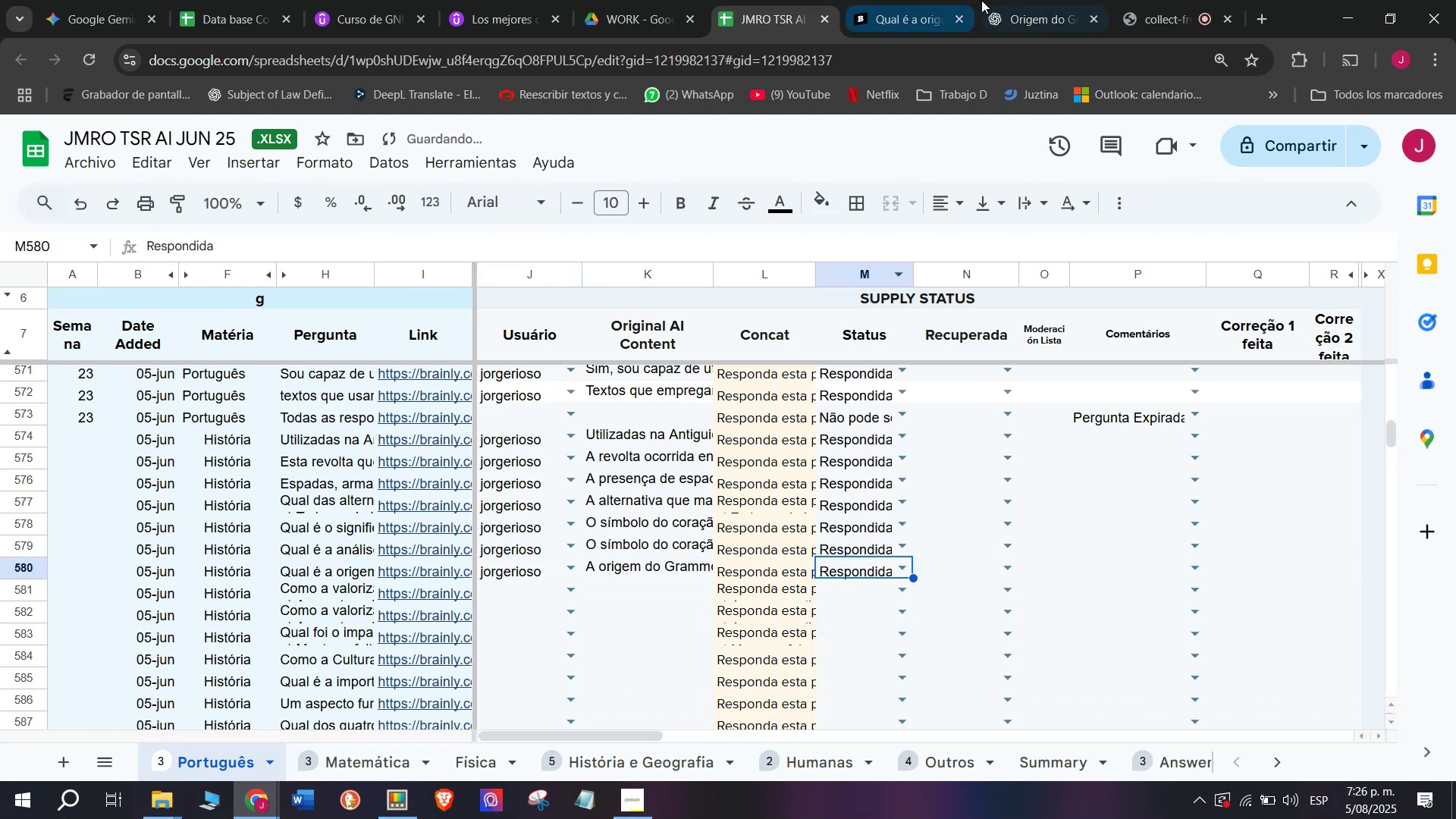 
left_click([919, 0])
 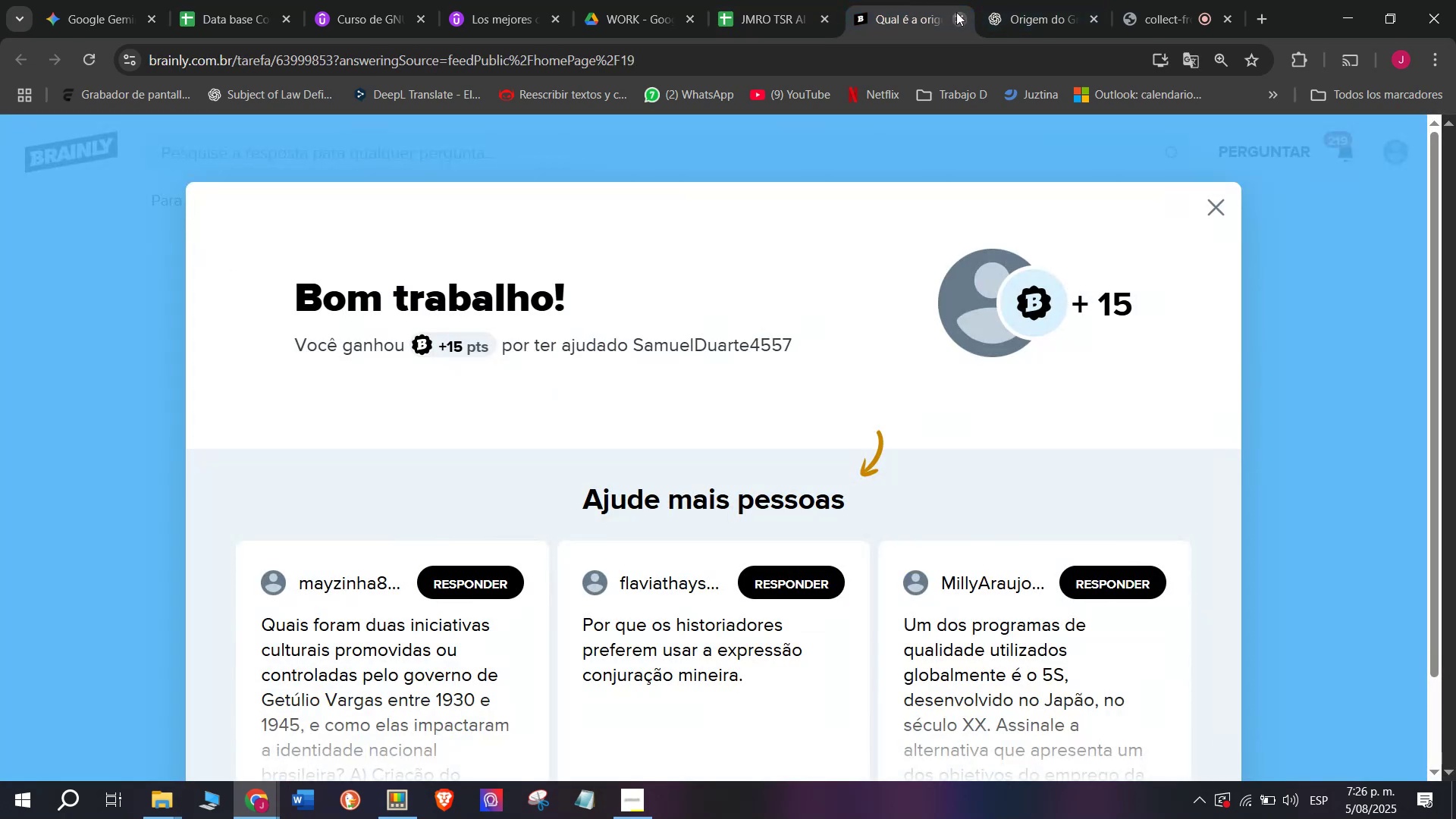 
double_click([767, 0])
 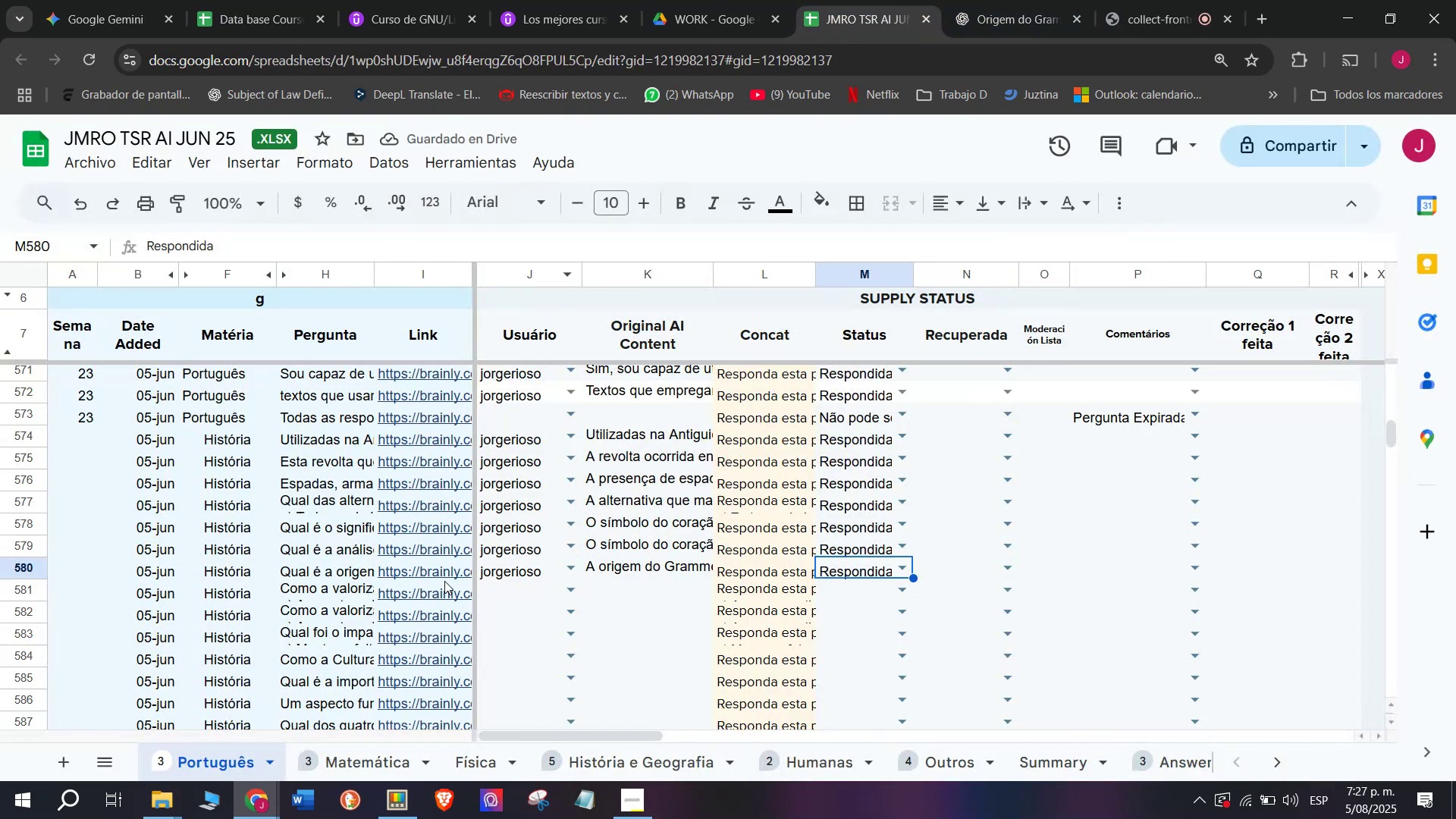 
left_click([441, 583])
 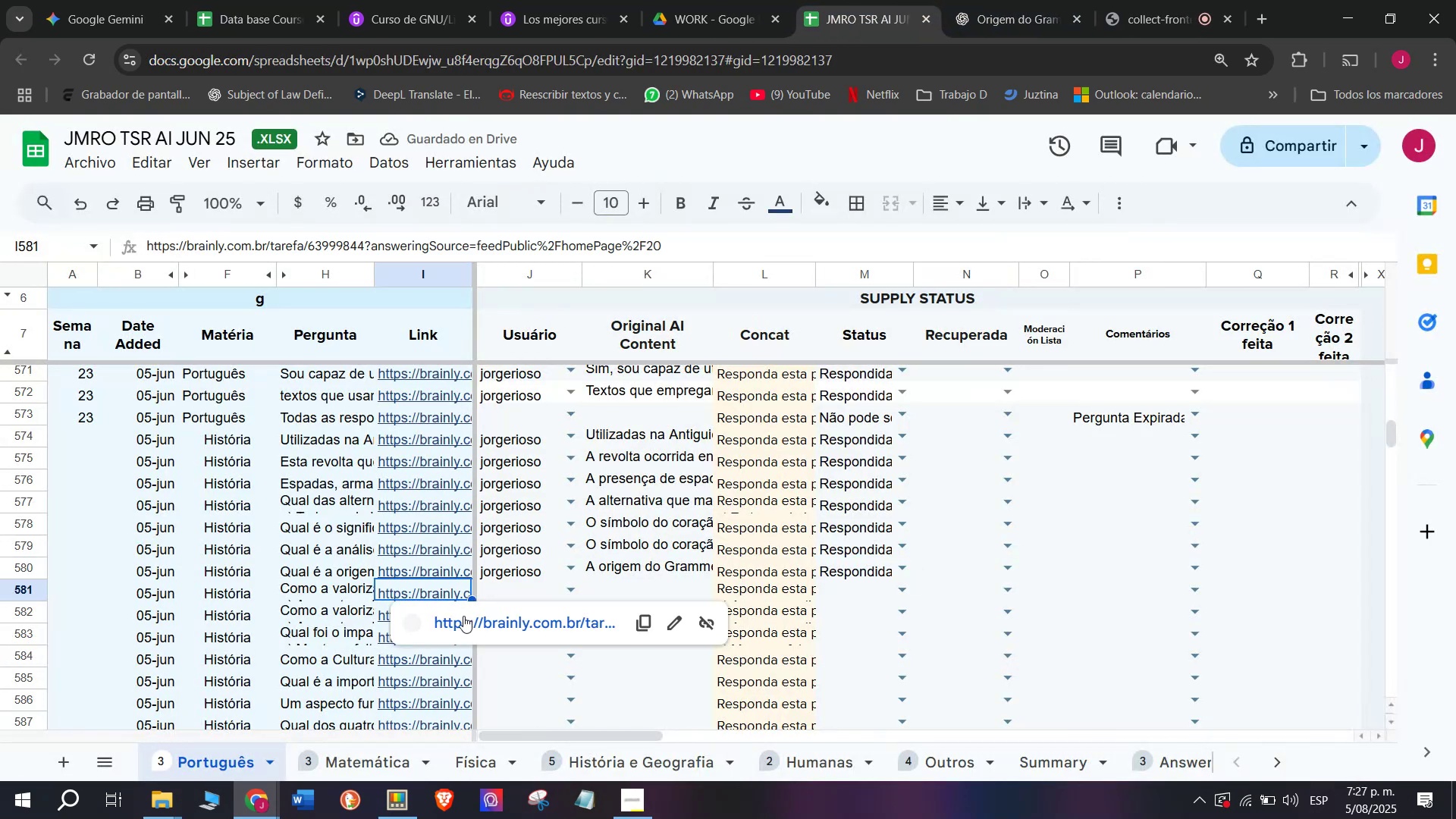 
left_click([463, 618])
 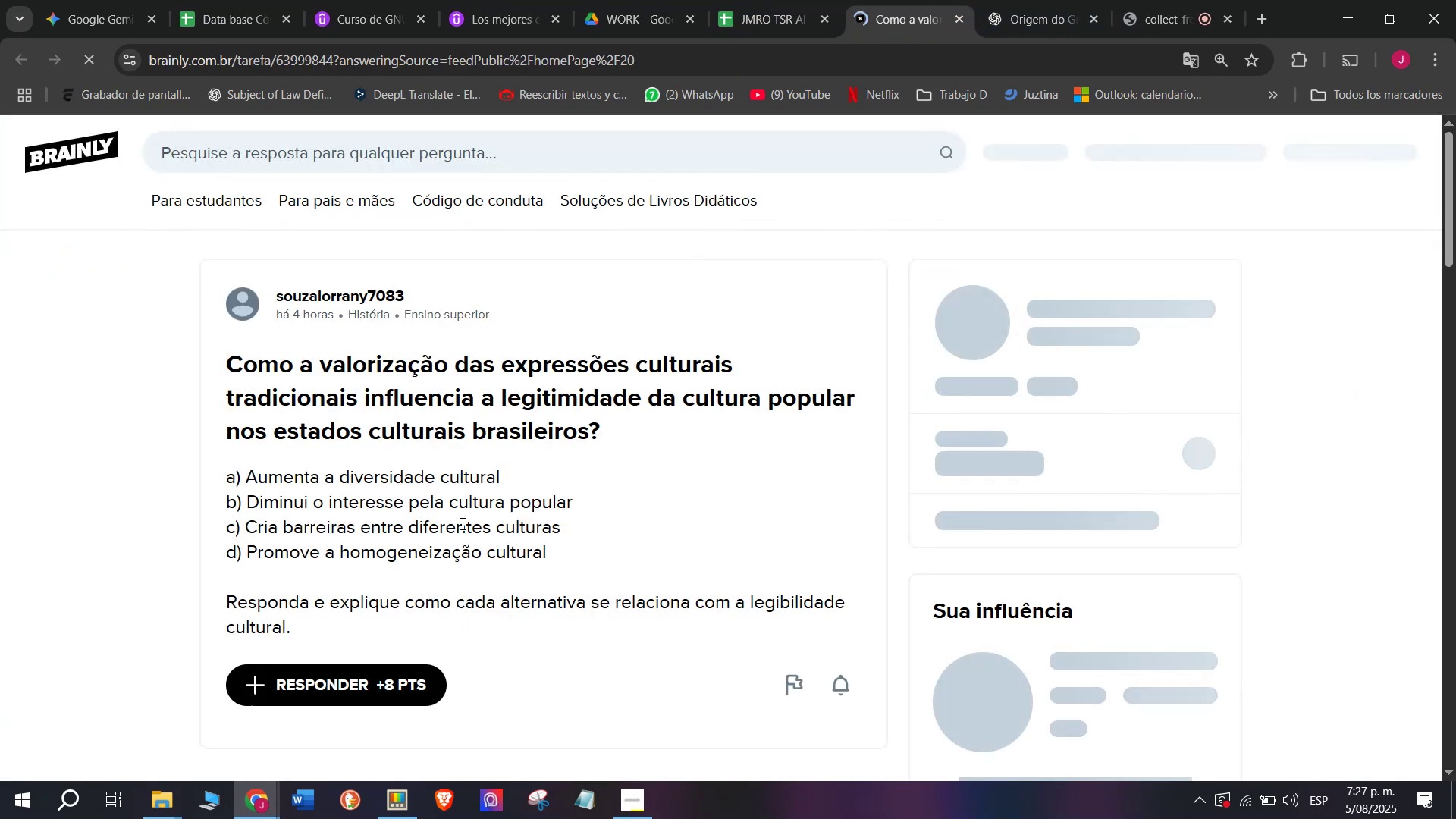 
left_click_drag(start_coordinate=[322, 626], to_coordinate=[190, 359])
 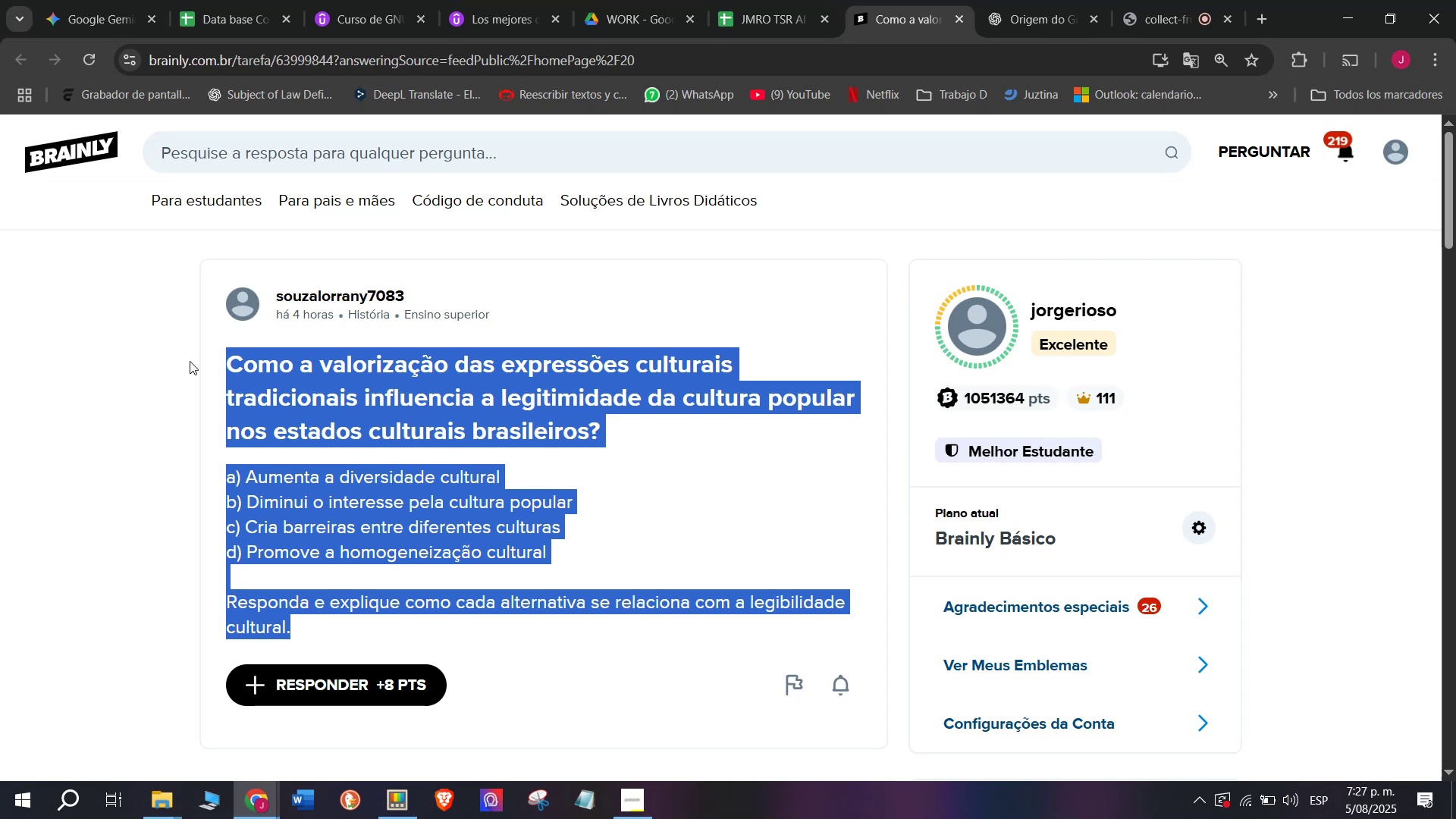 
wait(8.47)
 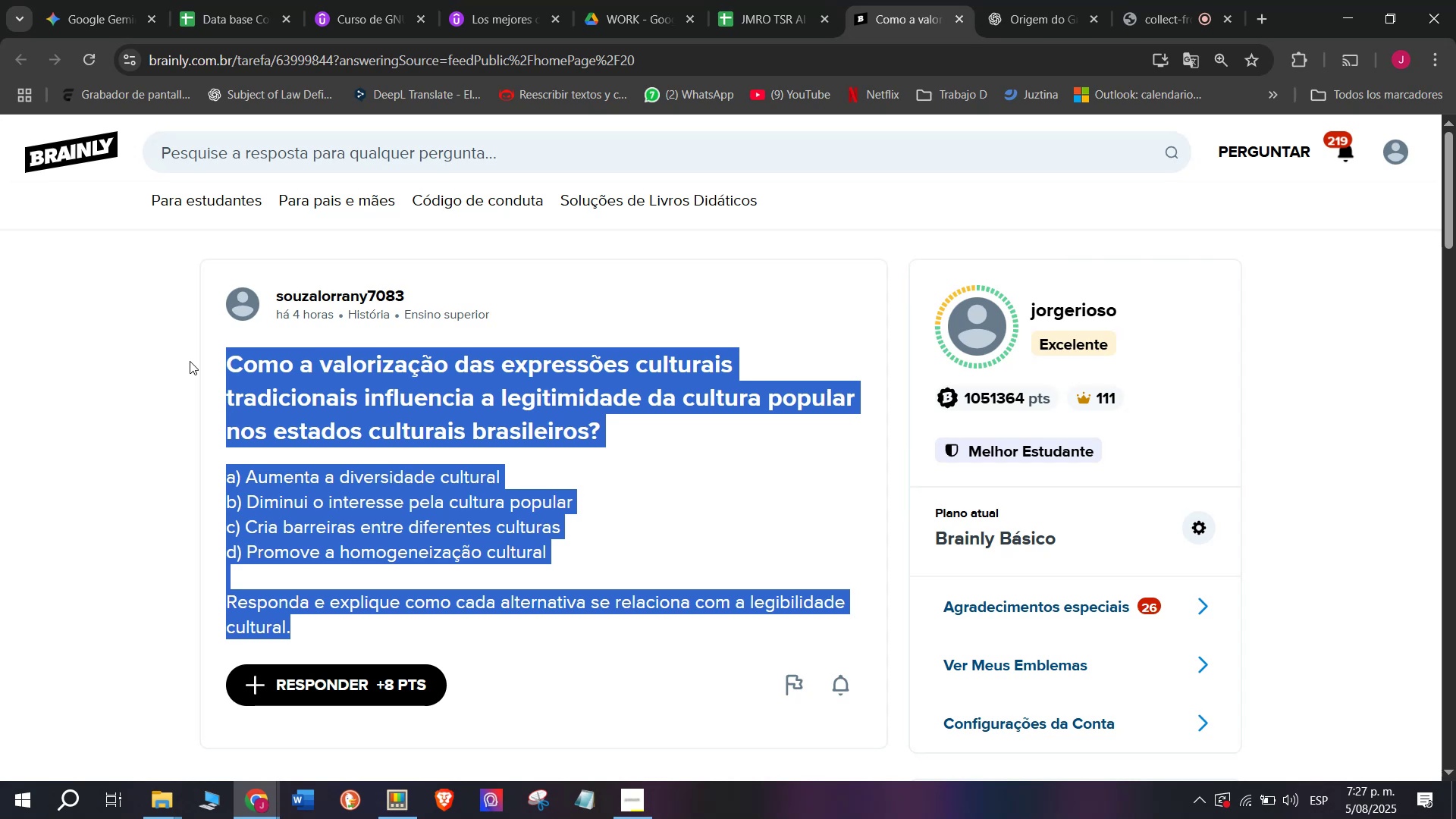 
key(Control+ControlLeft)
 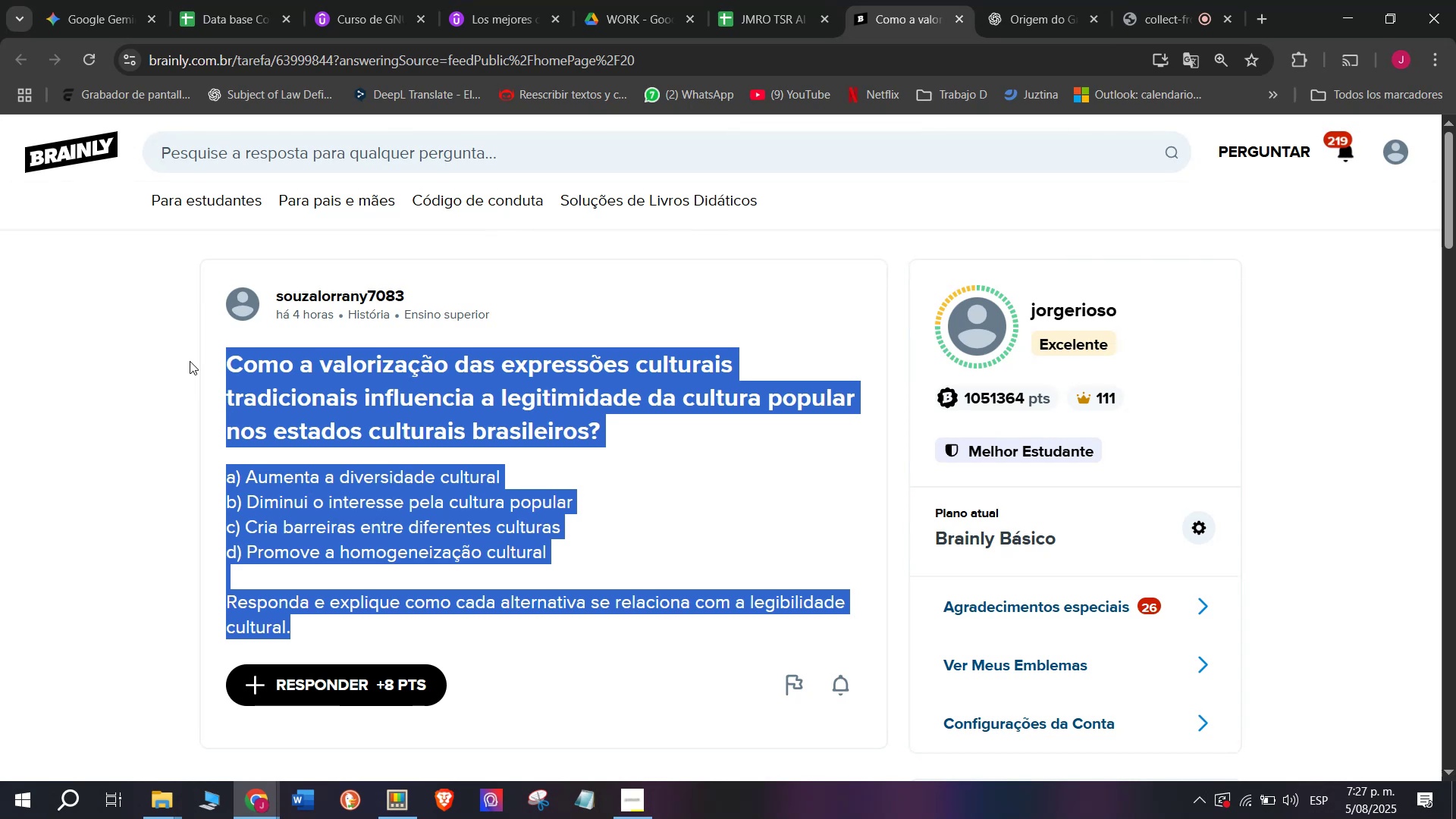 
key(Break)
 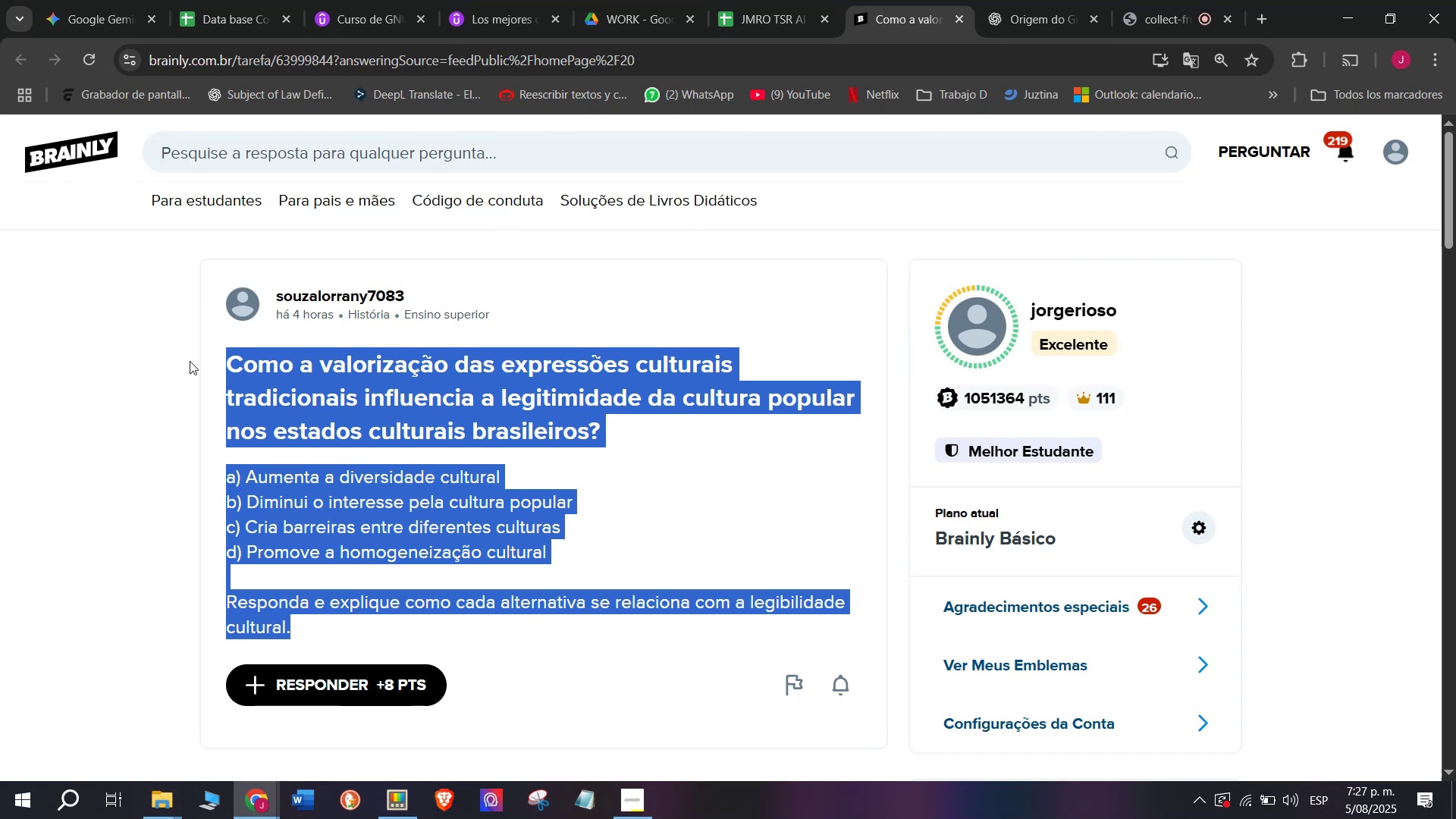 
key(Control+C)
 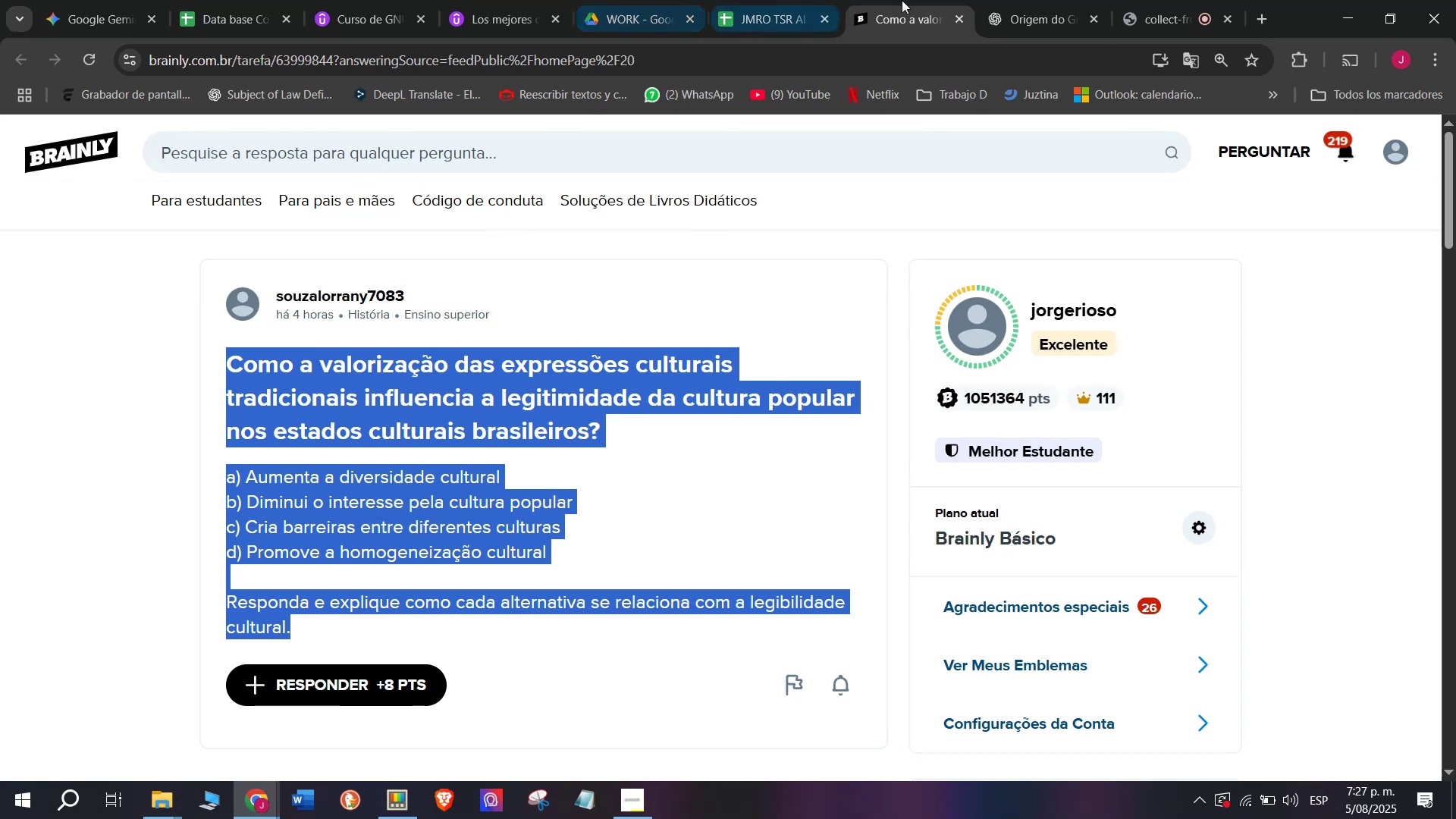 
left_click([1005, 0])
 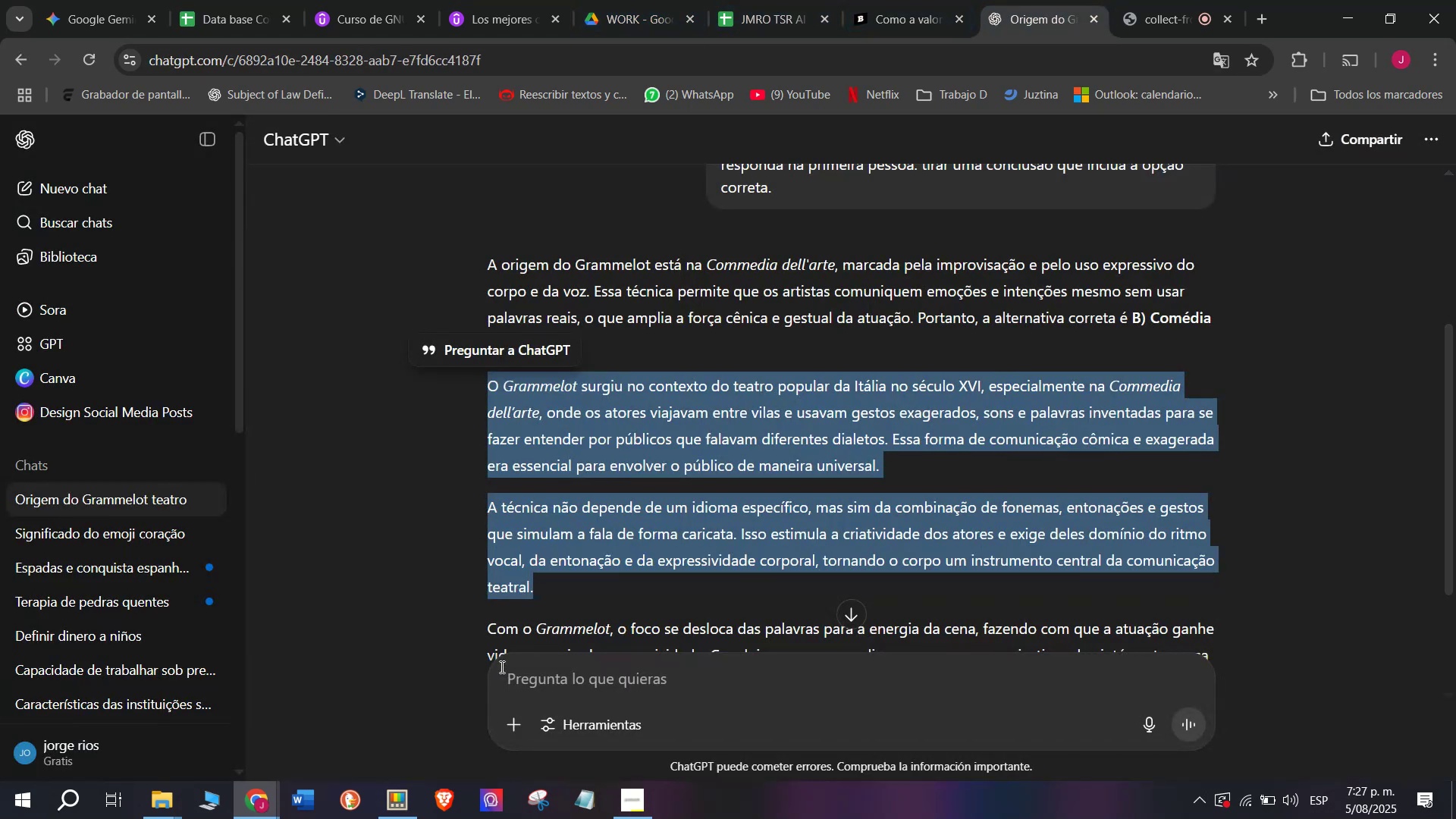 
left_click([526, 672])
 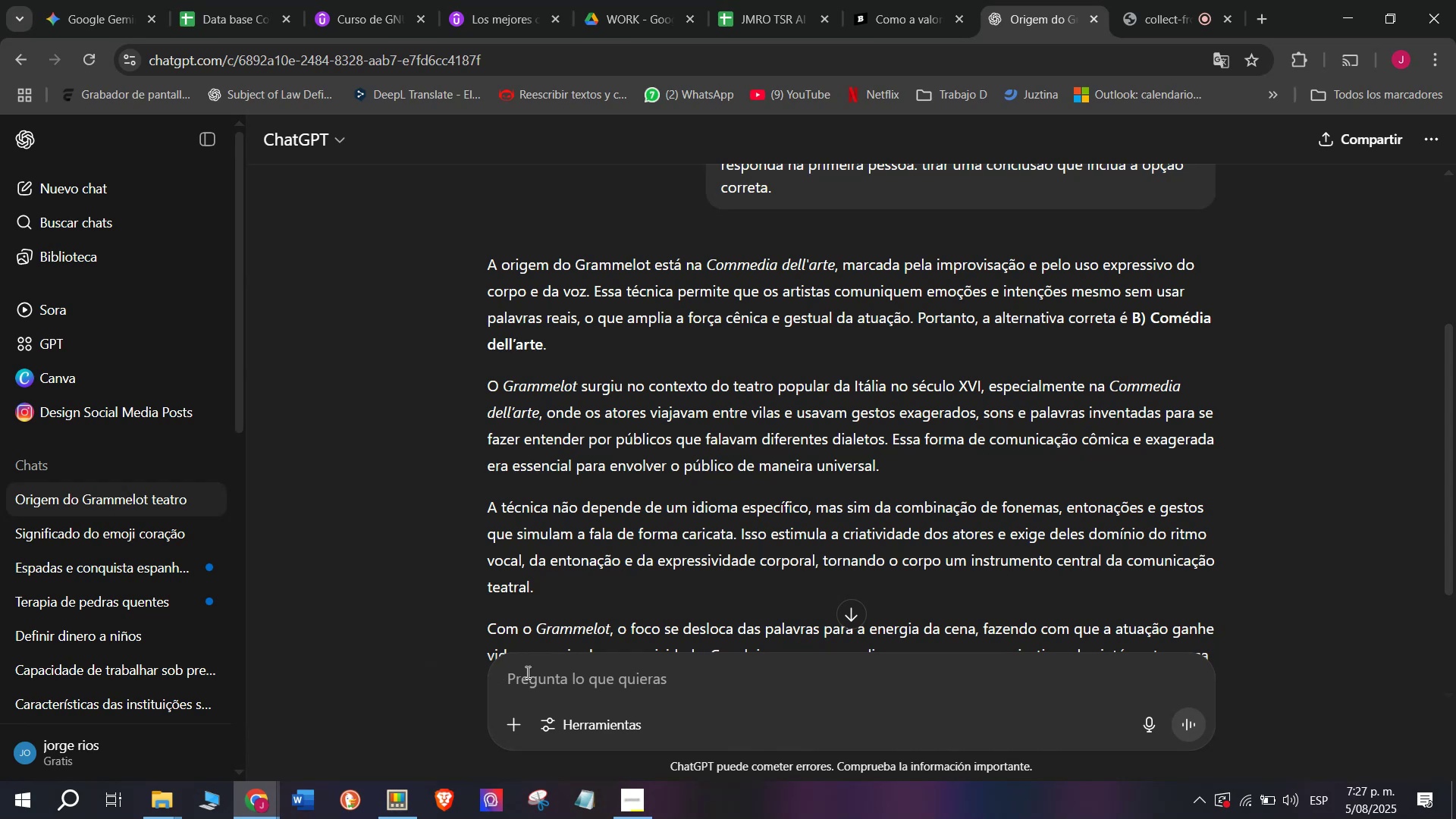 
key(C)
 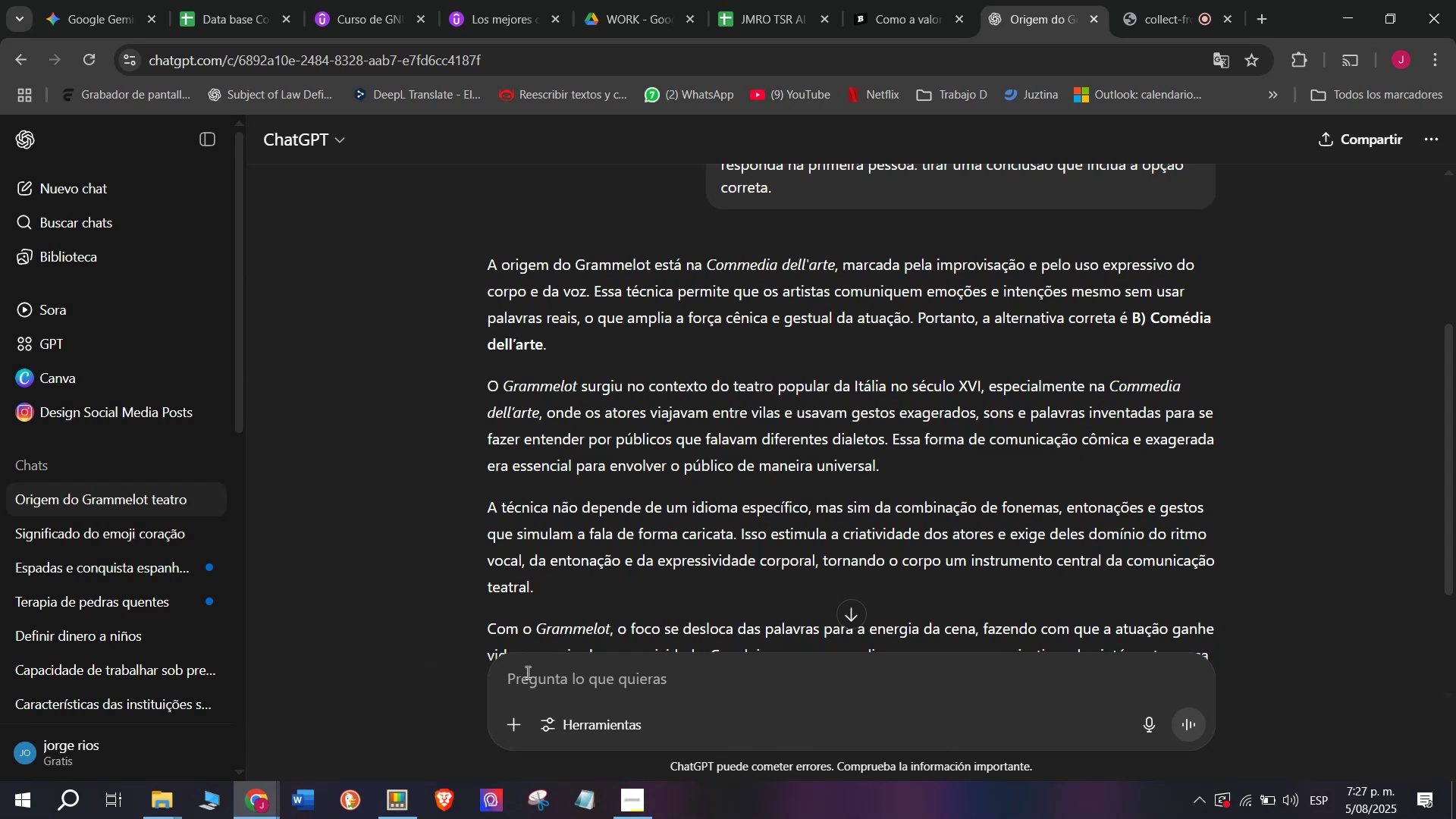 
key(Meta+MetaLeft)
 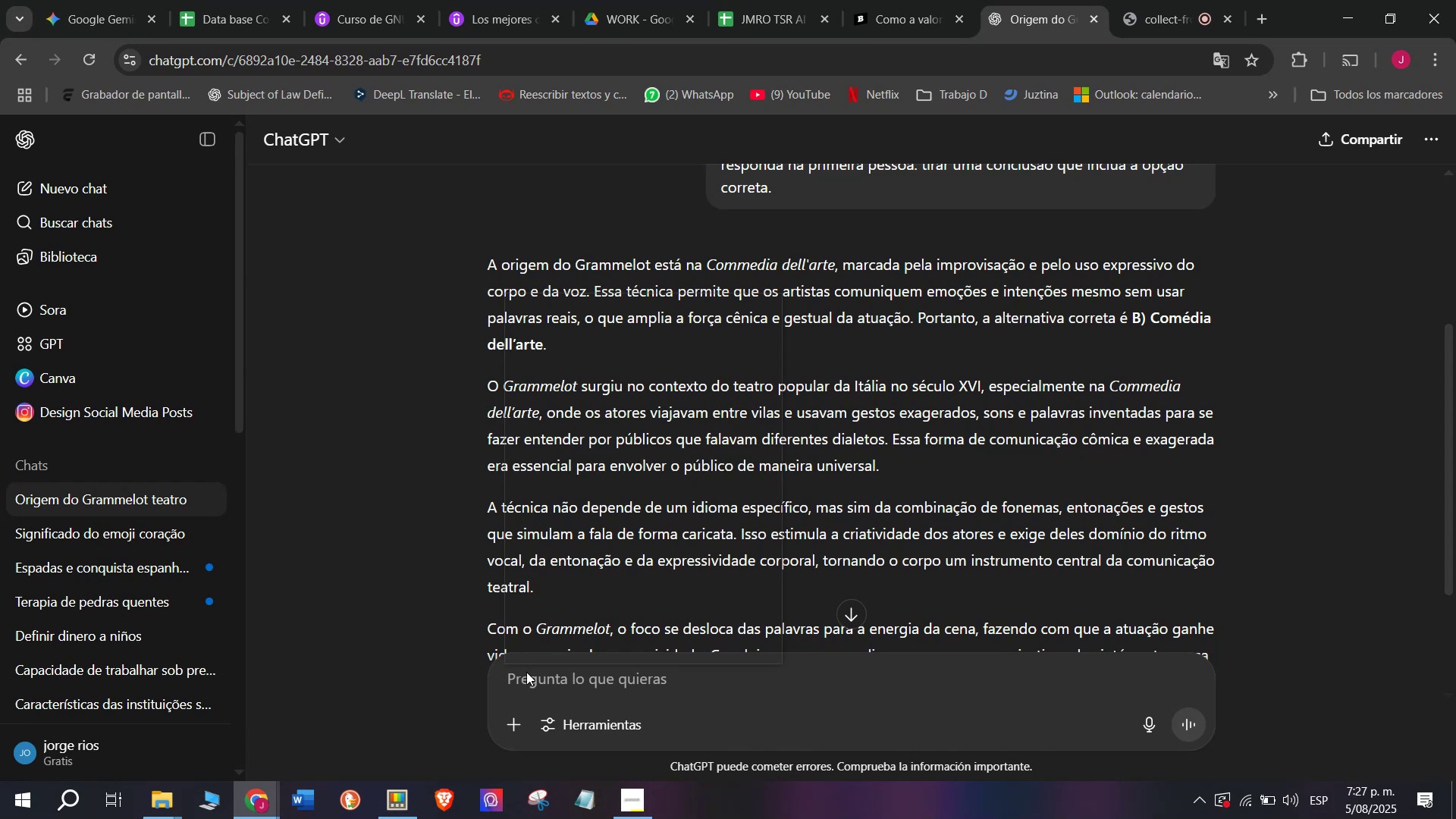 
key(Meta+V)
 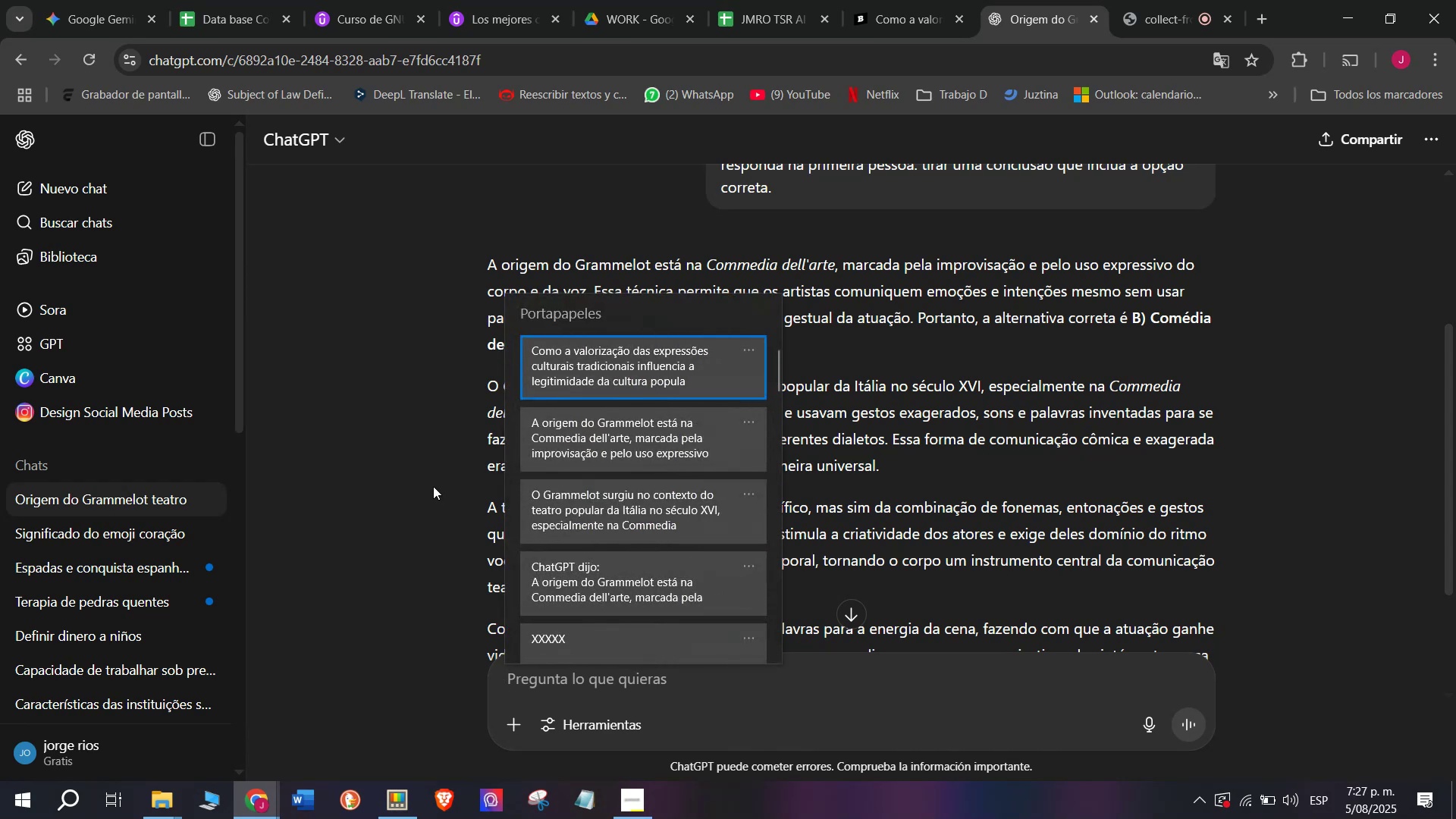 
scroll: coordinate [604, 610], scroll_direction: down, amount: 14.0
 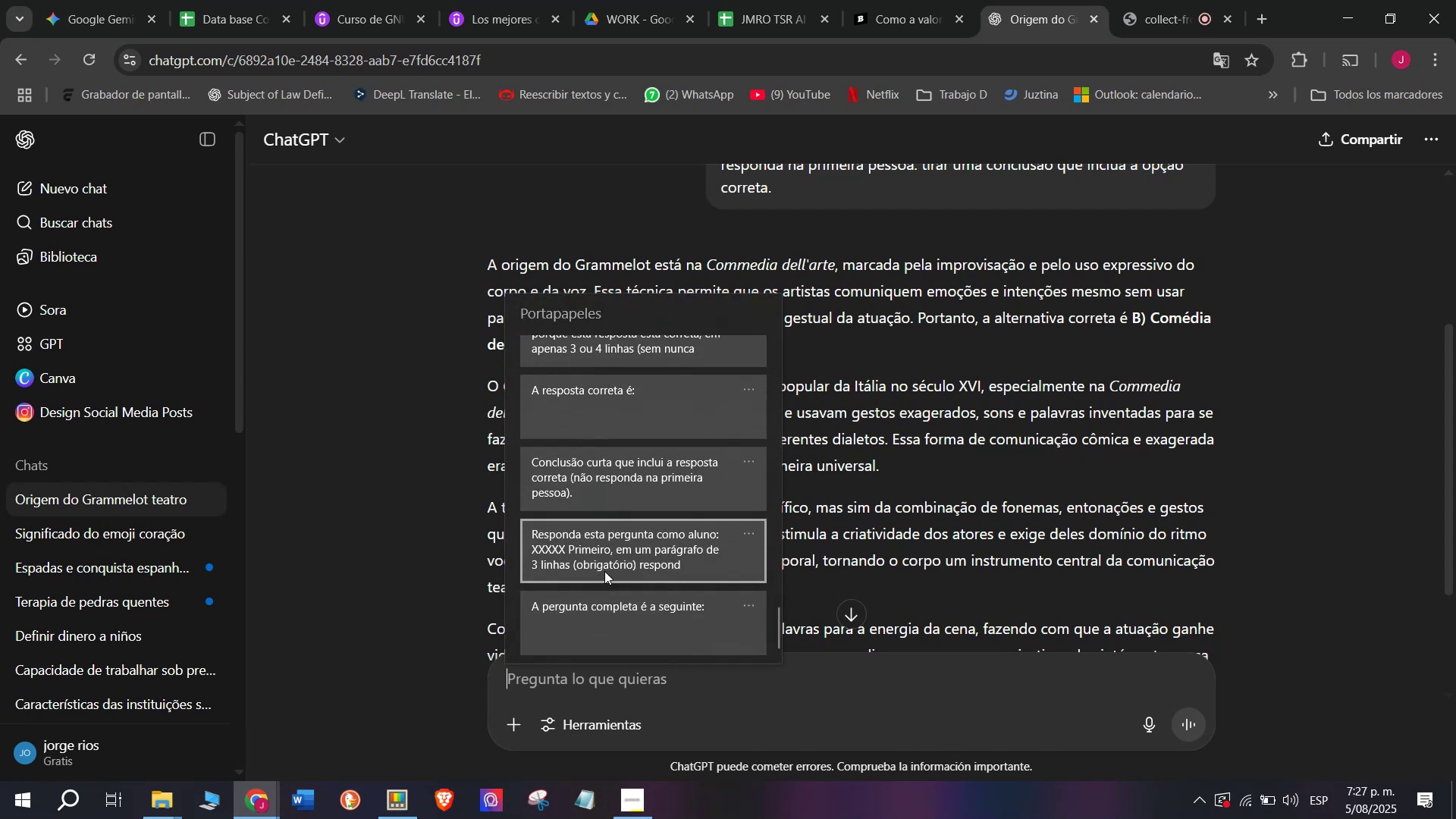 
left_click([603, 545])
 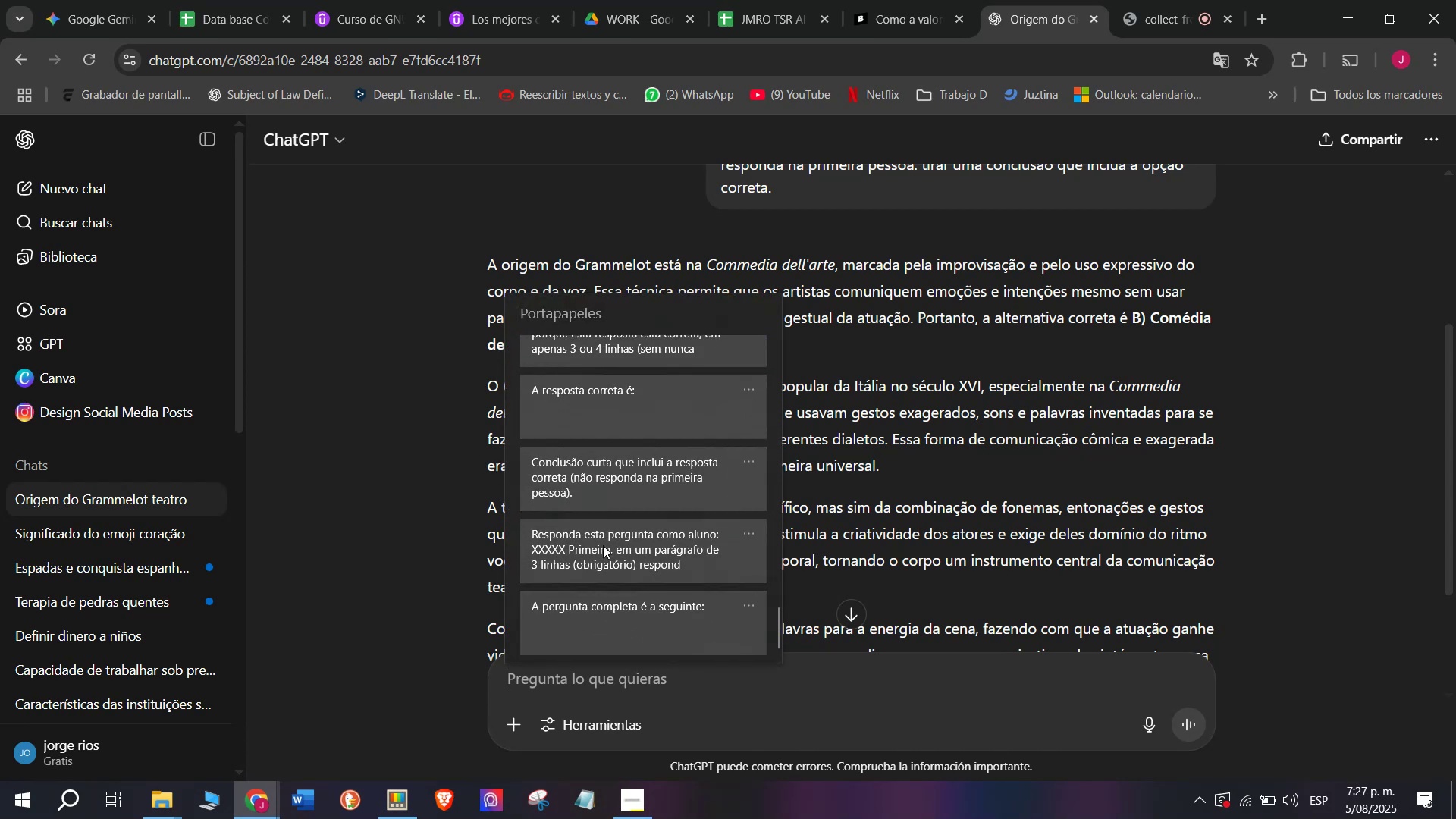 
key(Control+ControlLeft)
 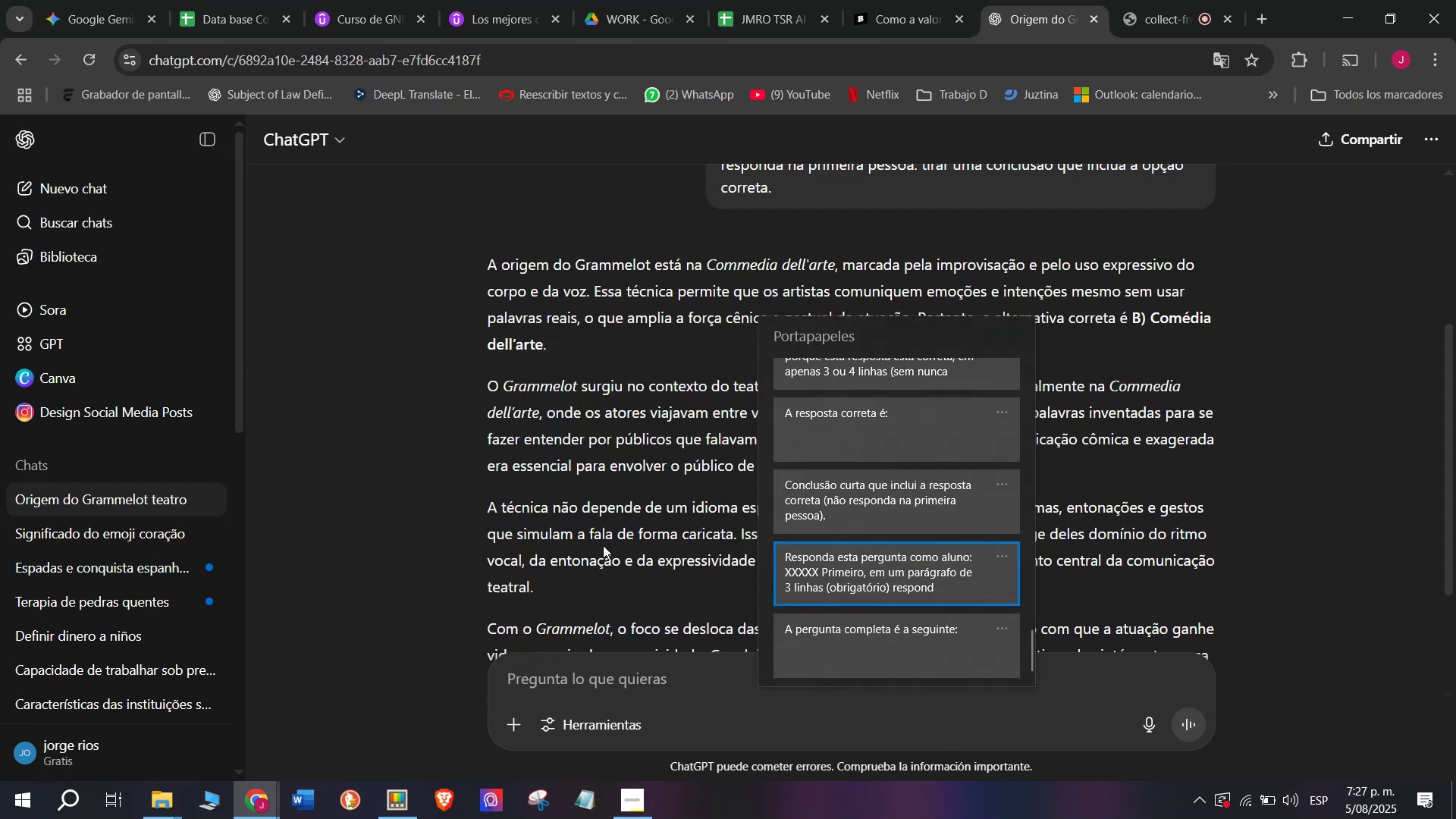 
key(Control+V)
 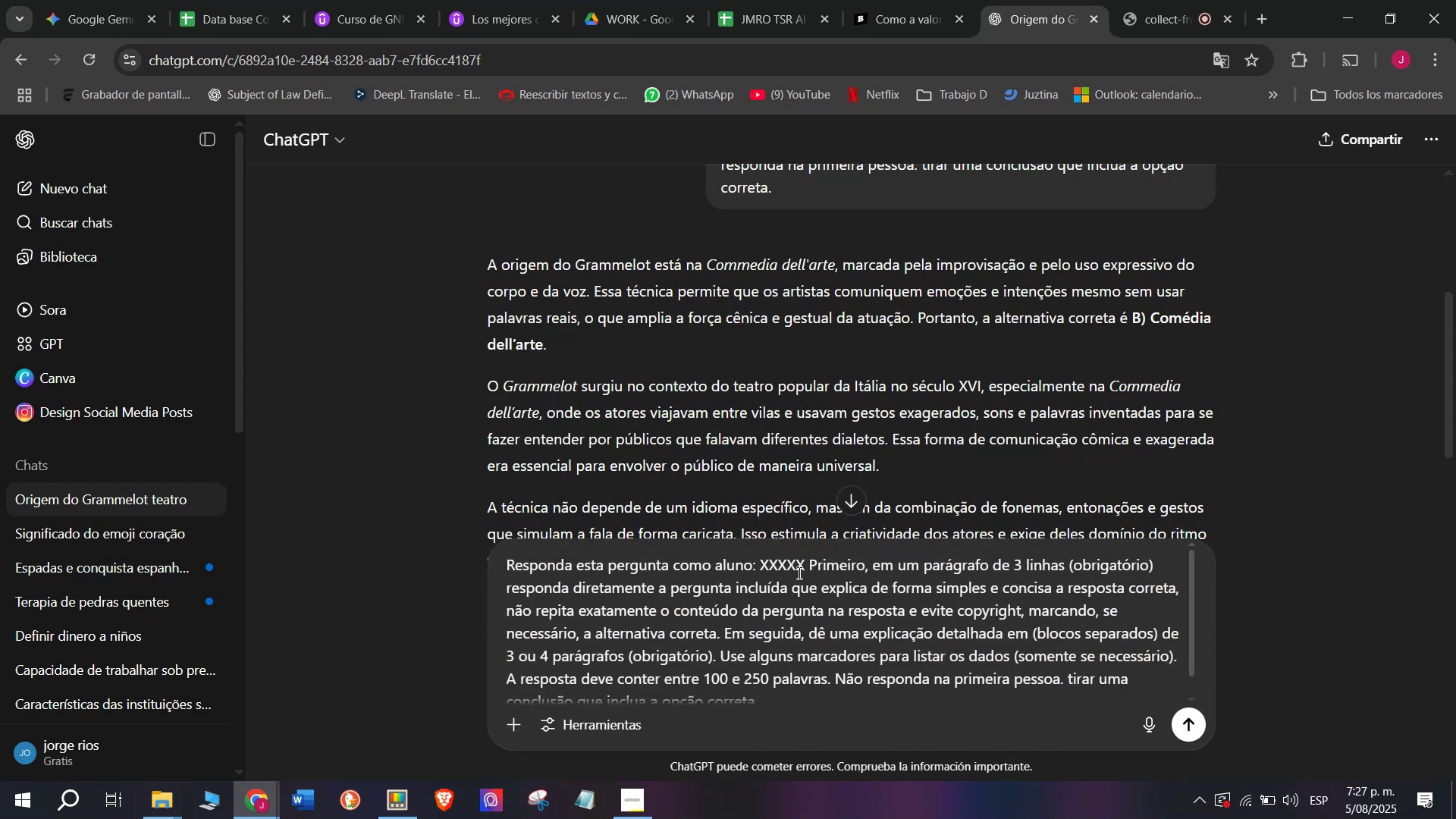 
left_click_drag(start_coordinate=[801, 570], to_coordinate=[761, 574])
 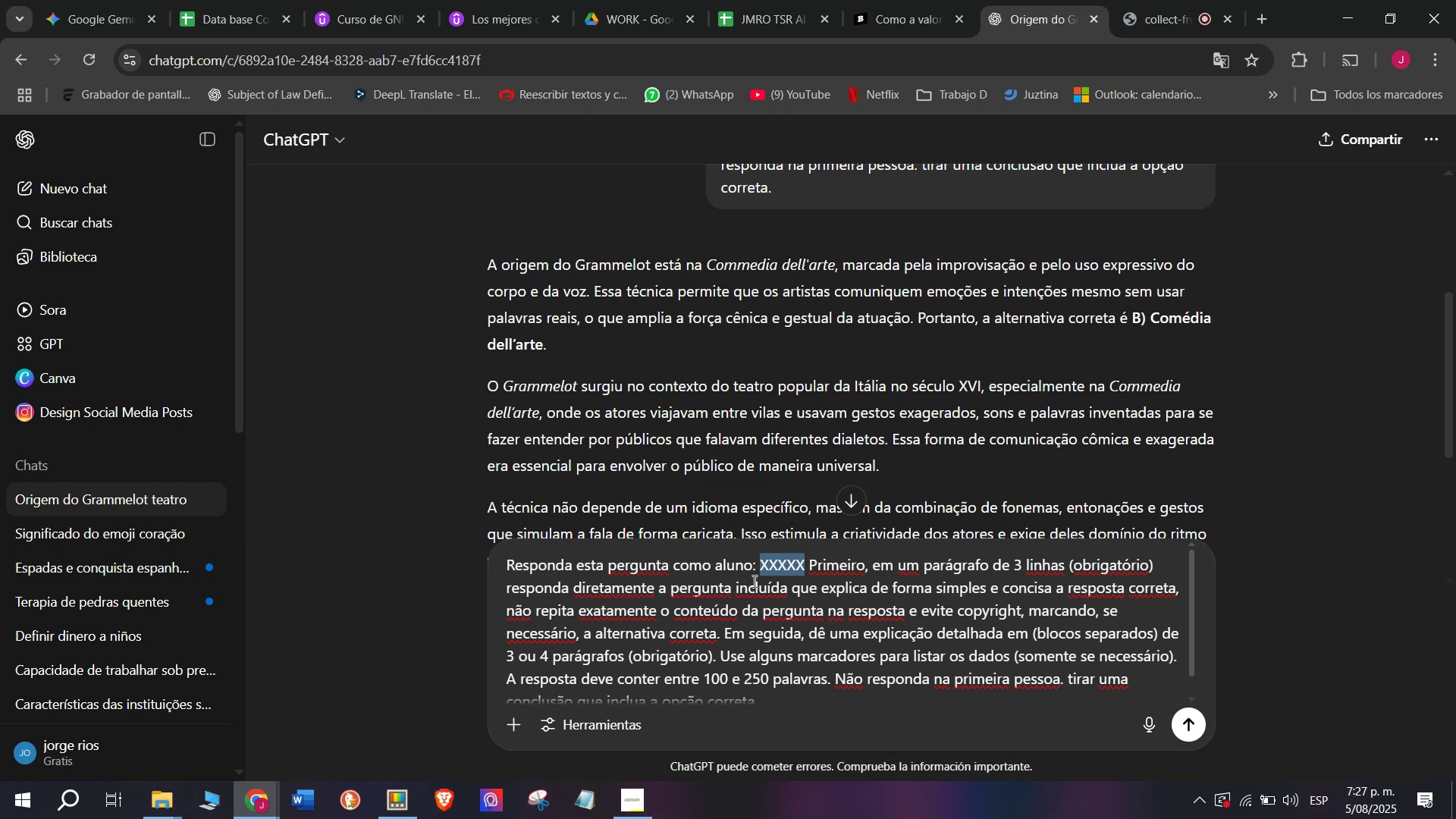 
key(Meta+MetaLeft)
 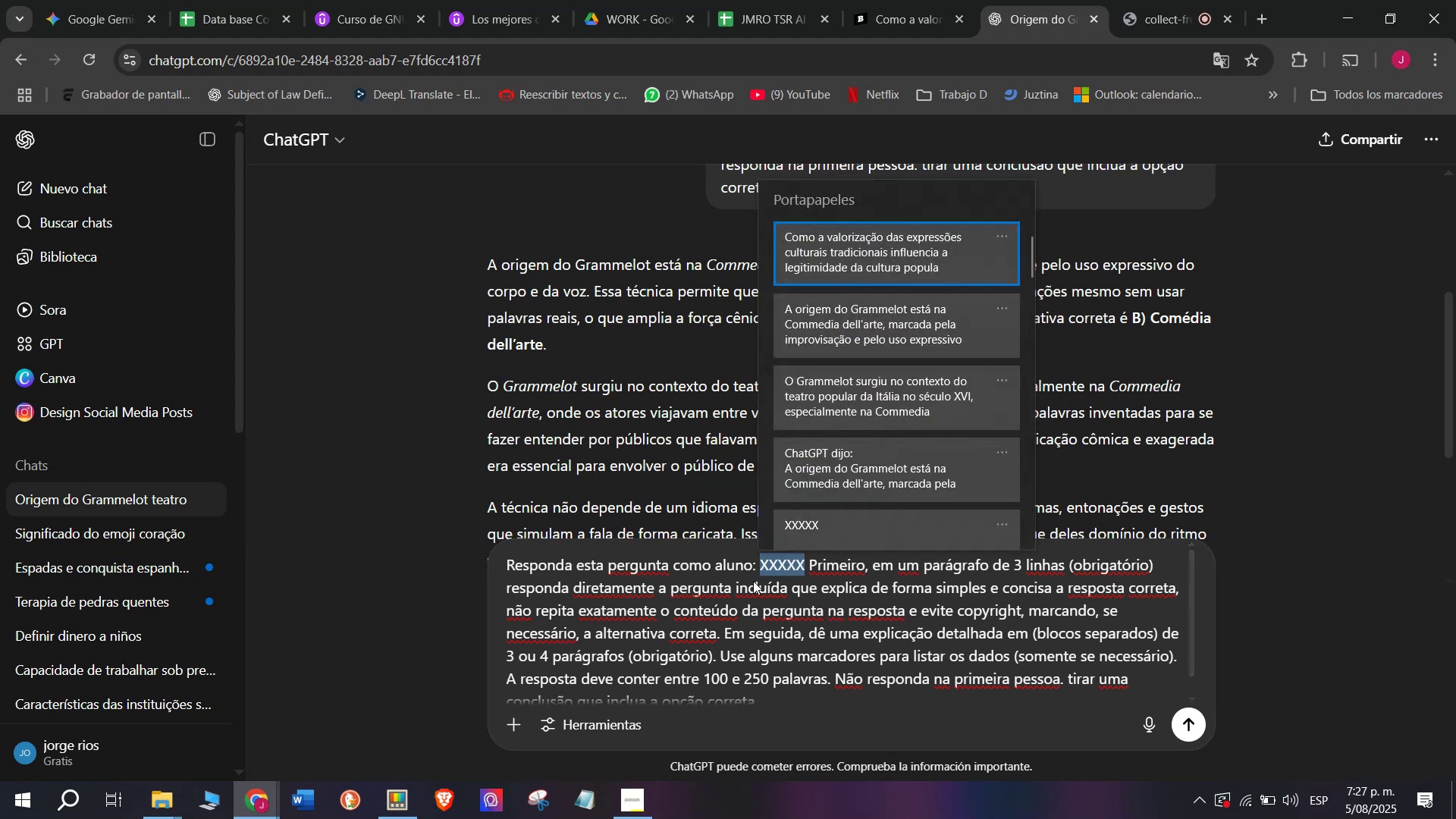 
key(C)
 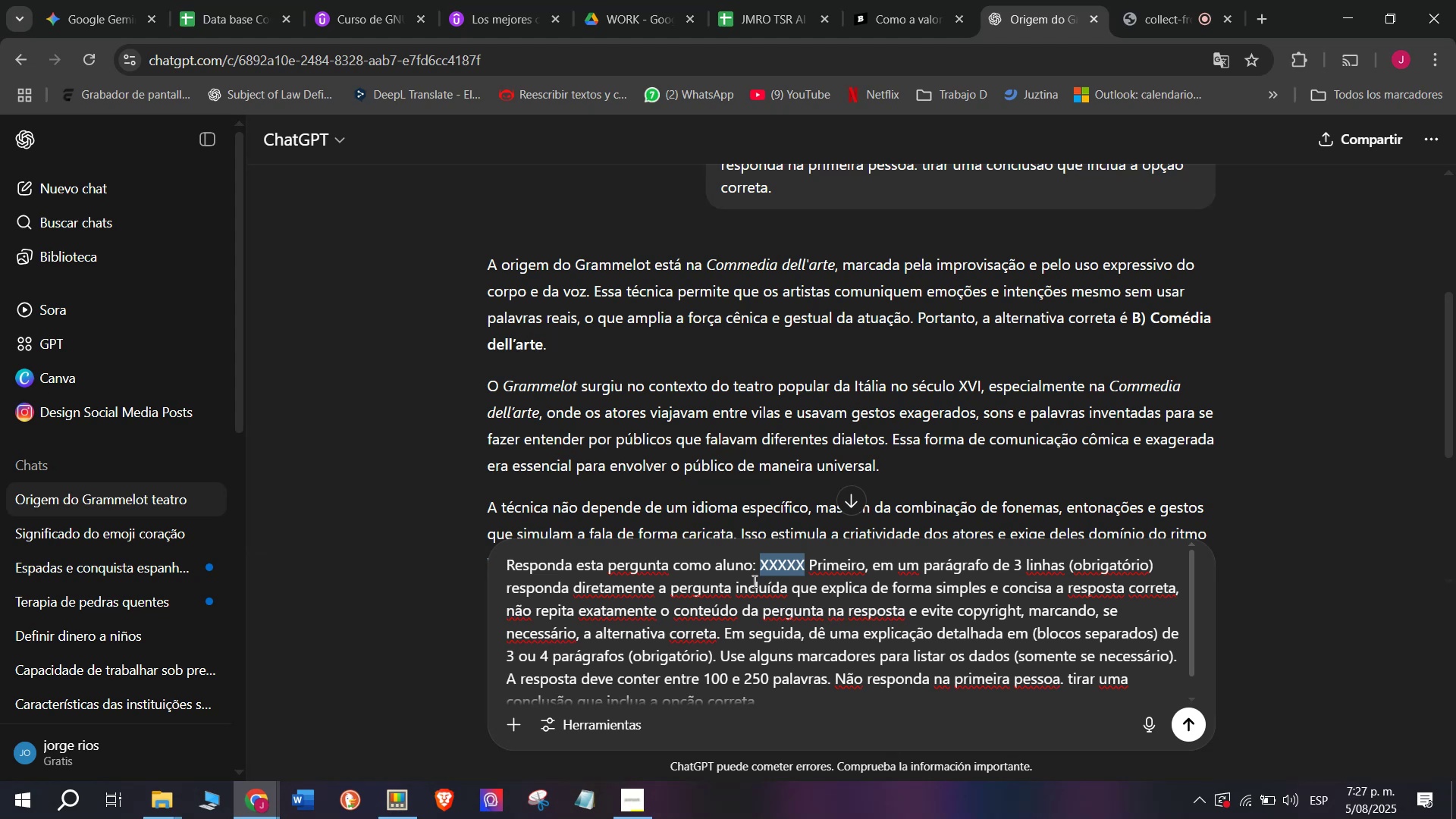 
key(Meta+V)
 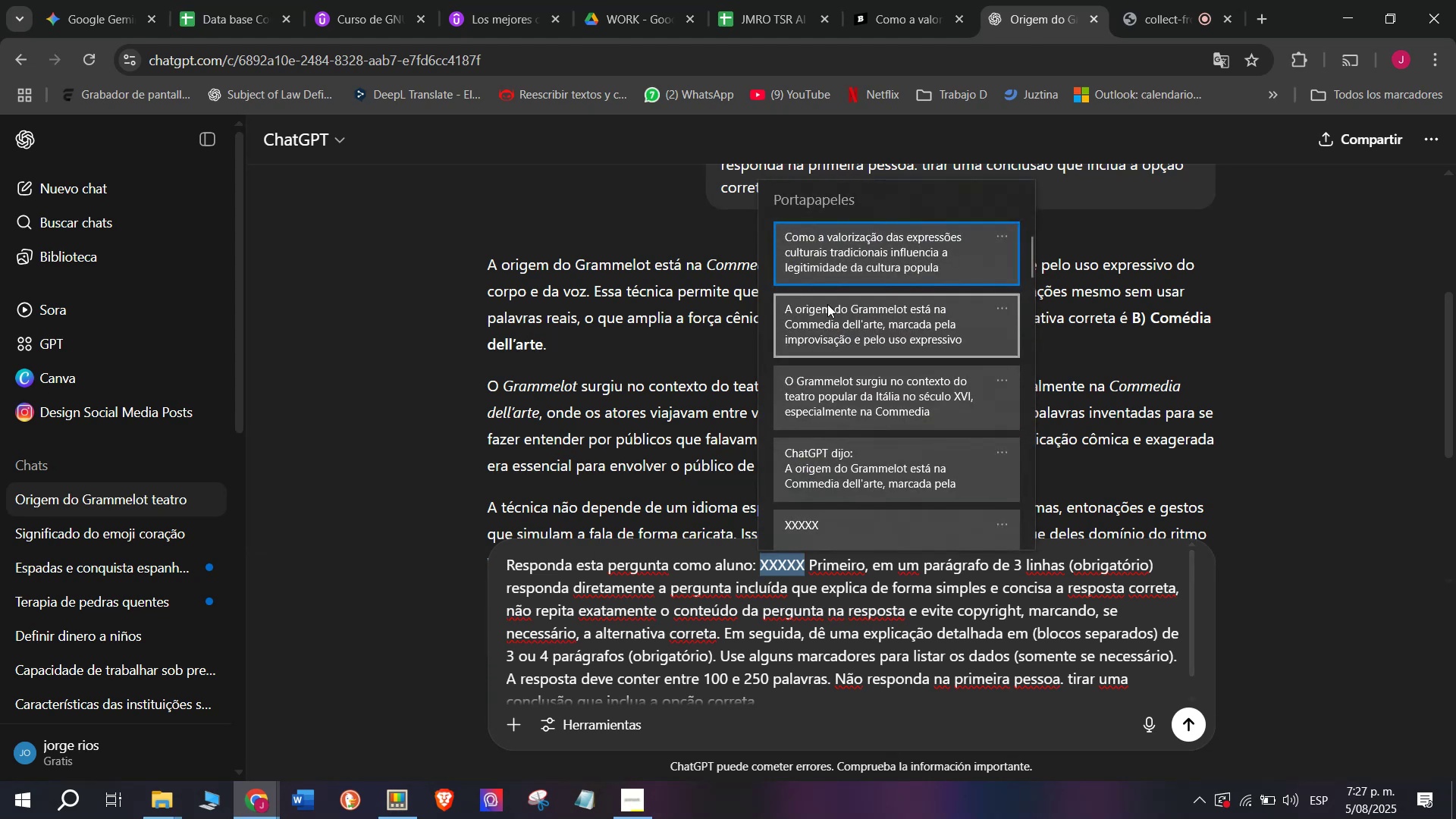 
left_click([836, 264])
 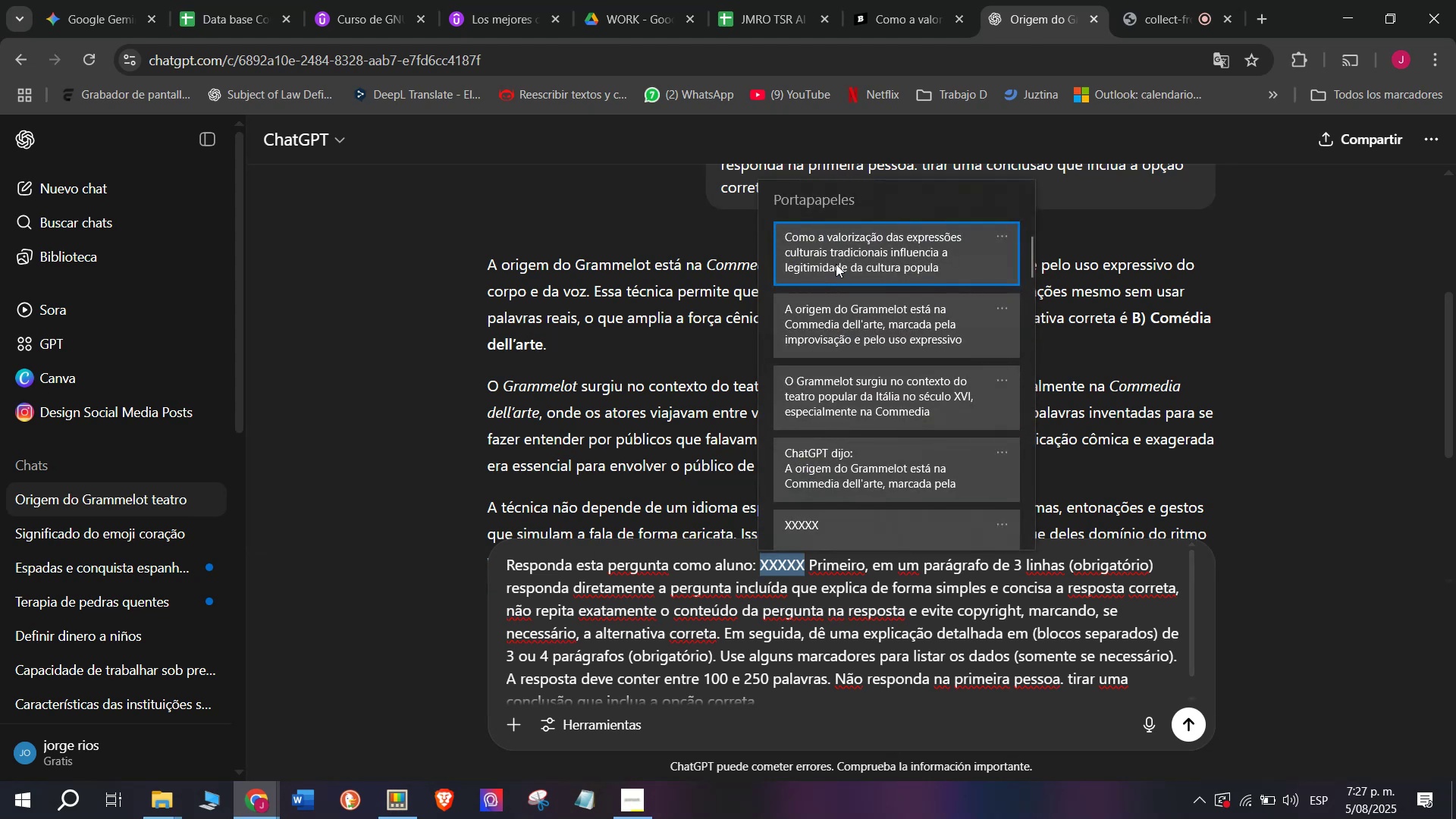 
key(Control+ControlLeft)
 